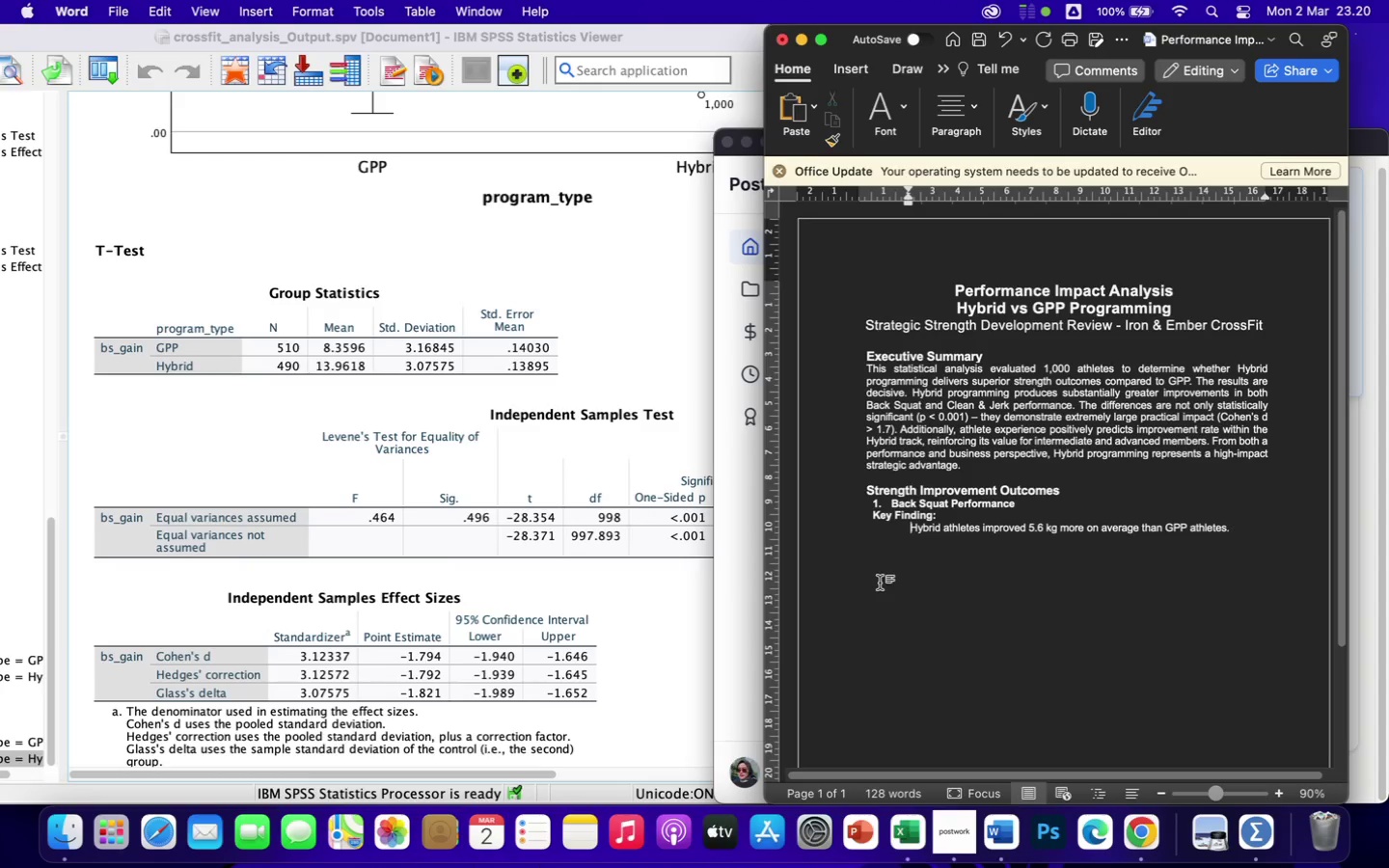 
key(Backspace)
 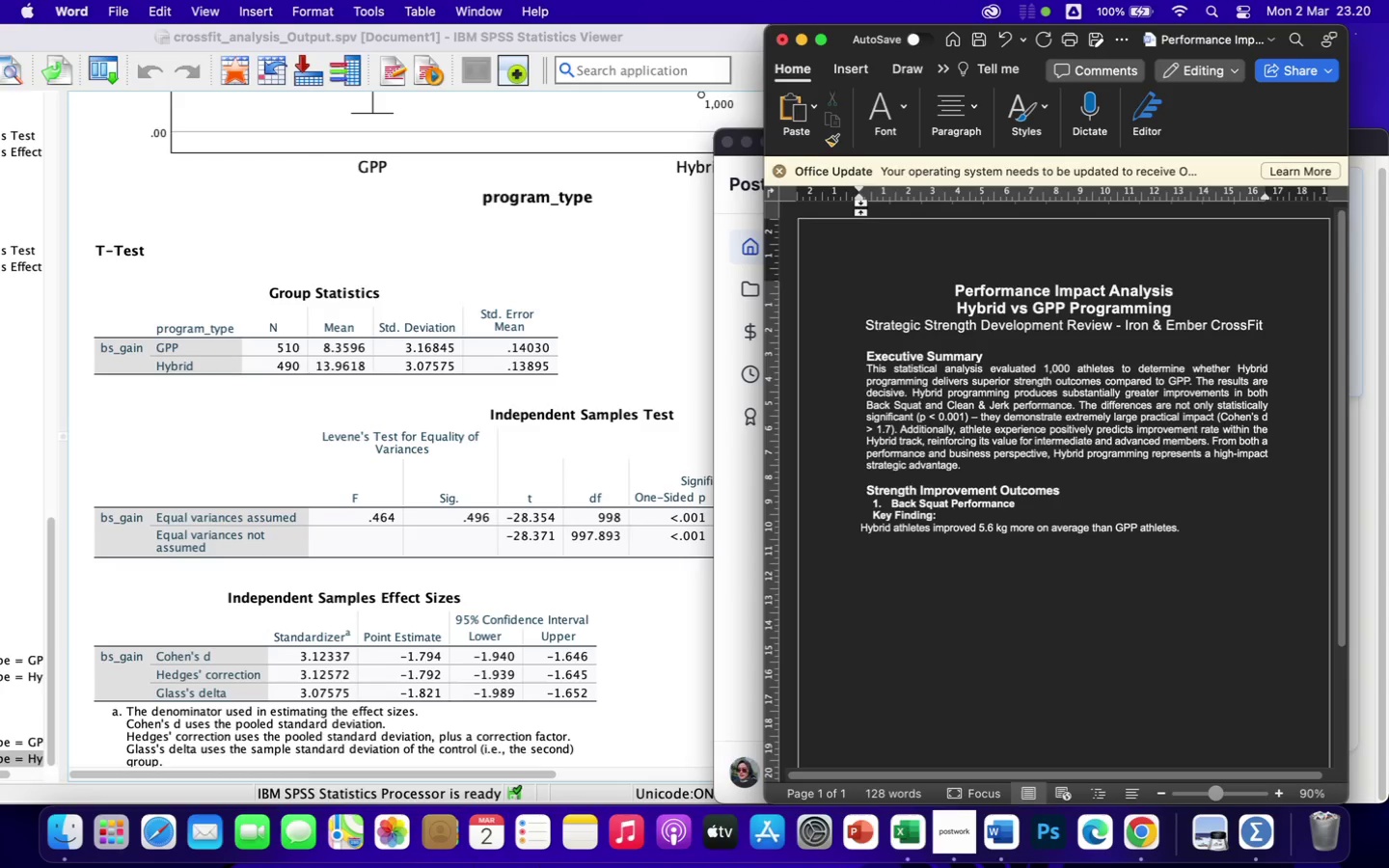 
left_click_drag(start_coordinate=[859, 205], to_coordinate=[871, 210])
 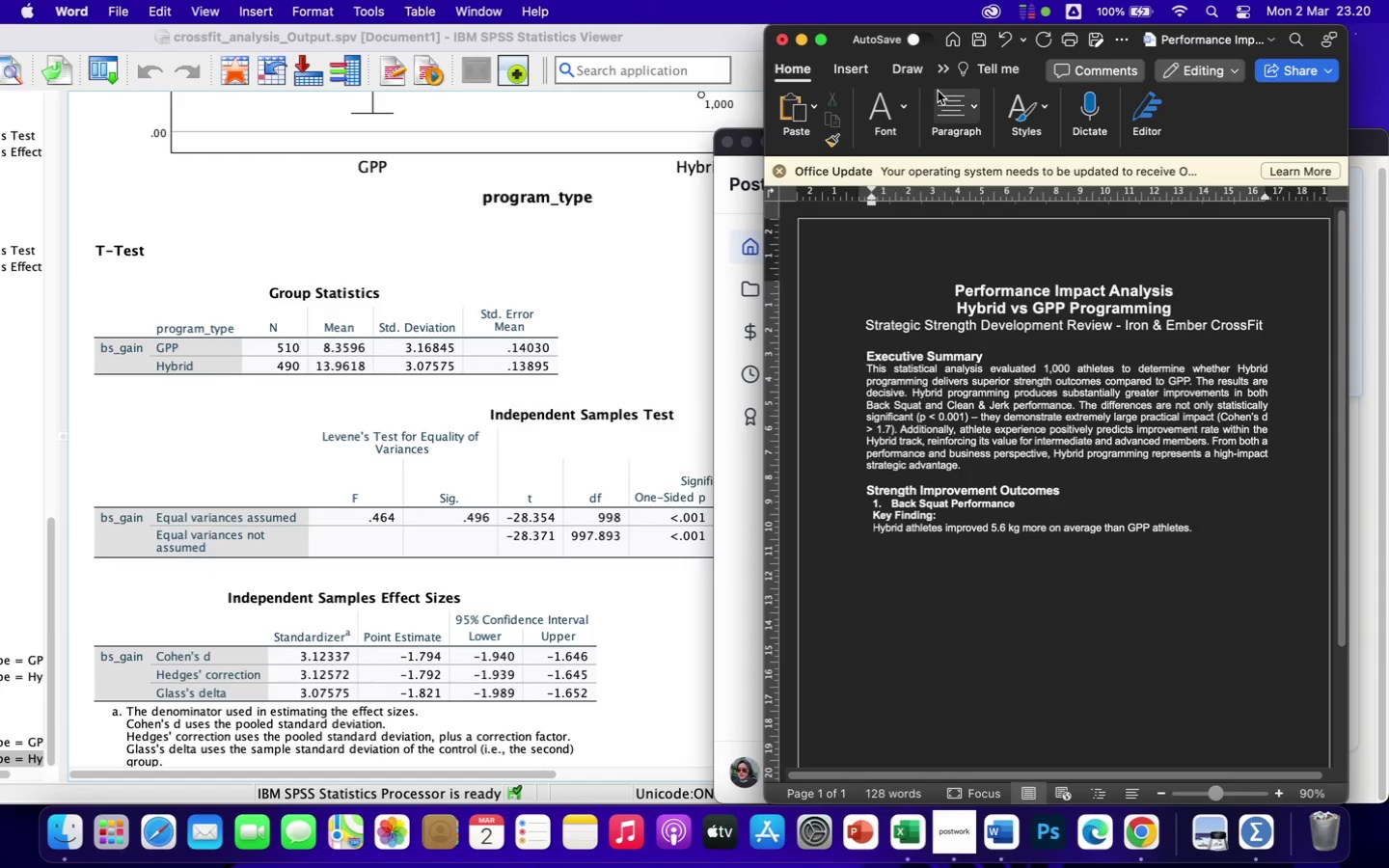 
left_click([956, 102])
 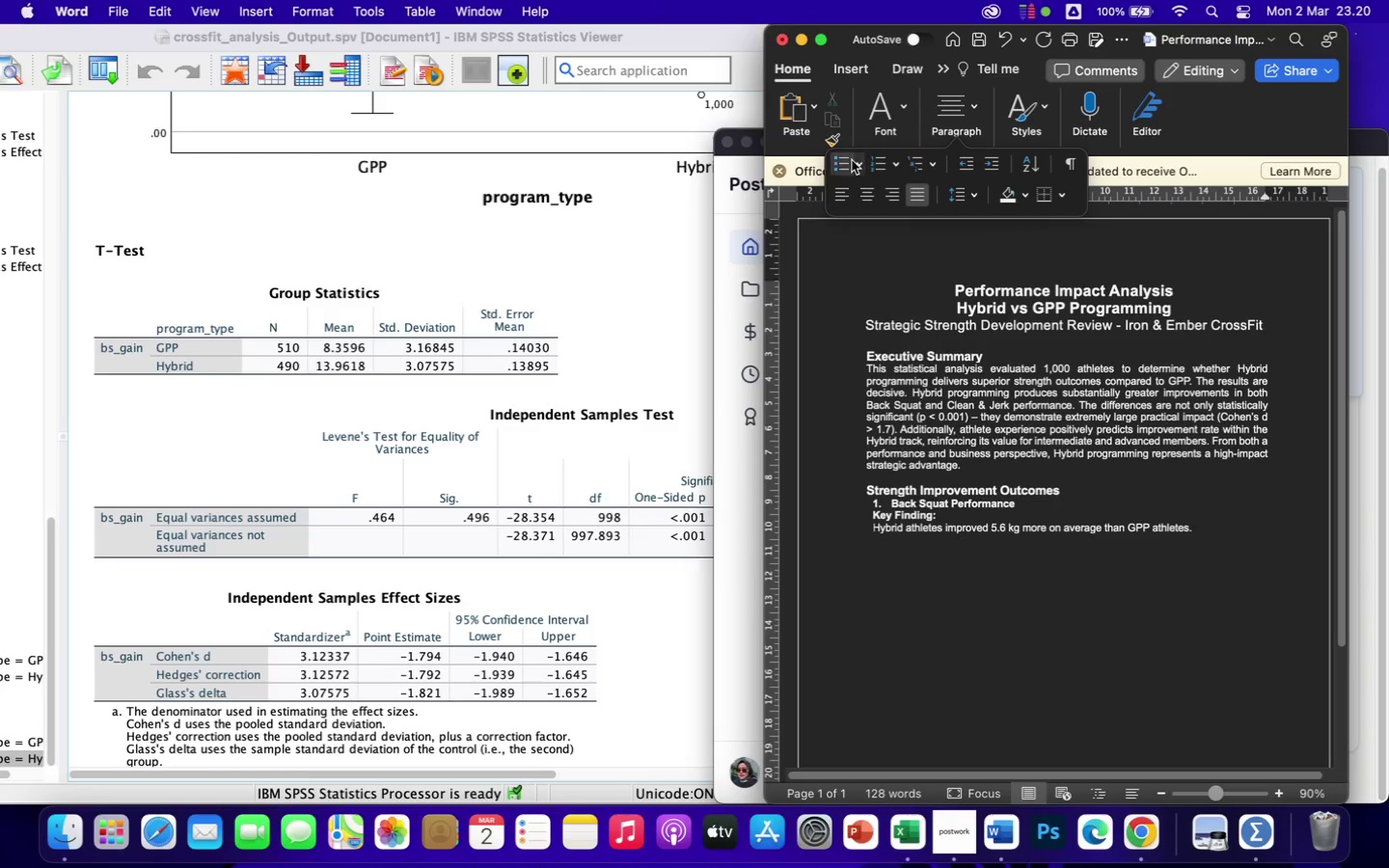 
left_click([847, 160])
 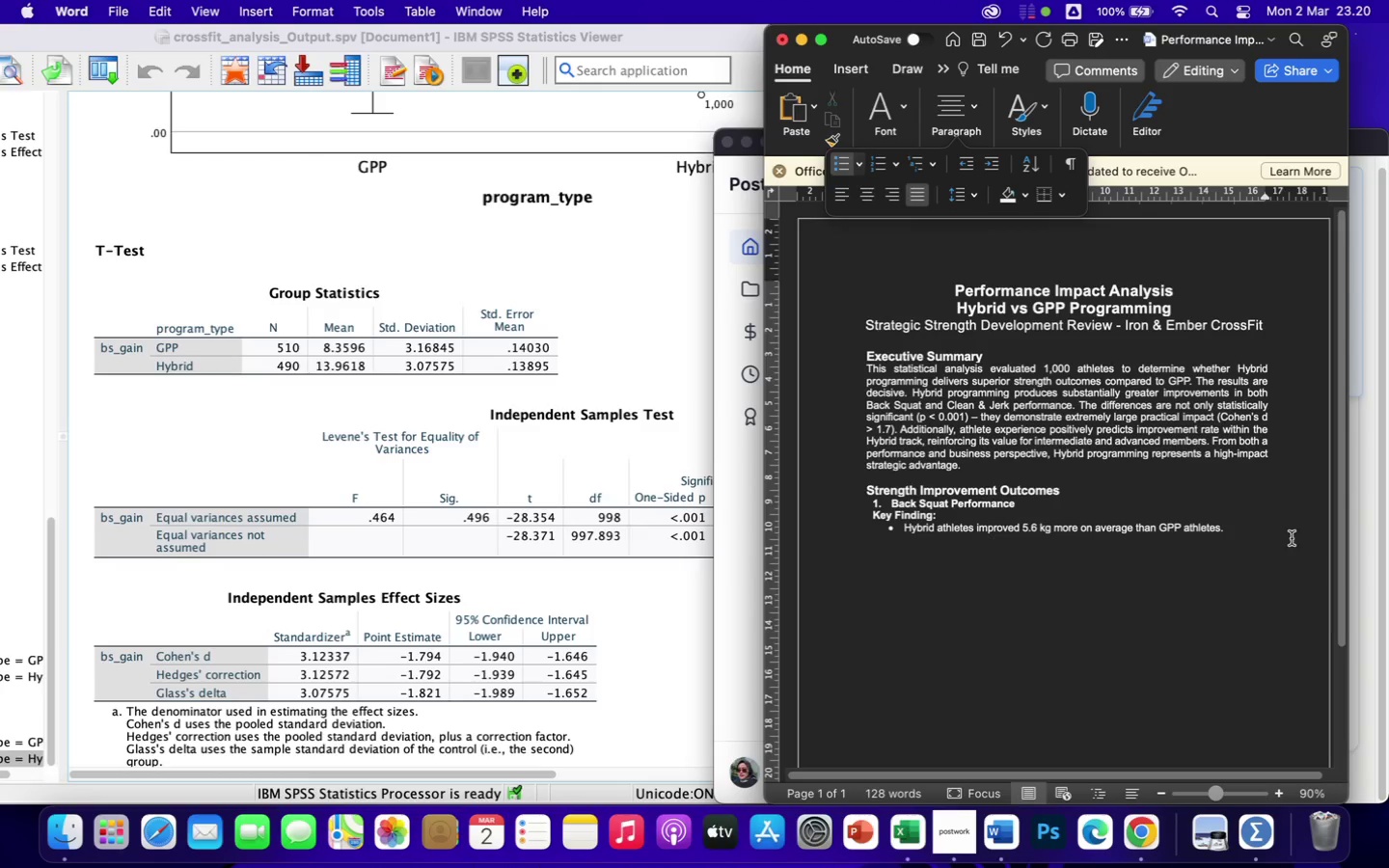 
left_click([1245, 530])
 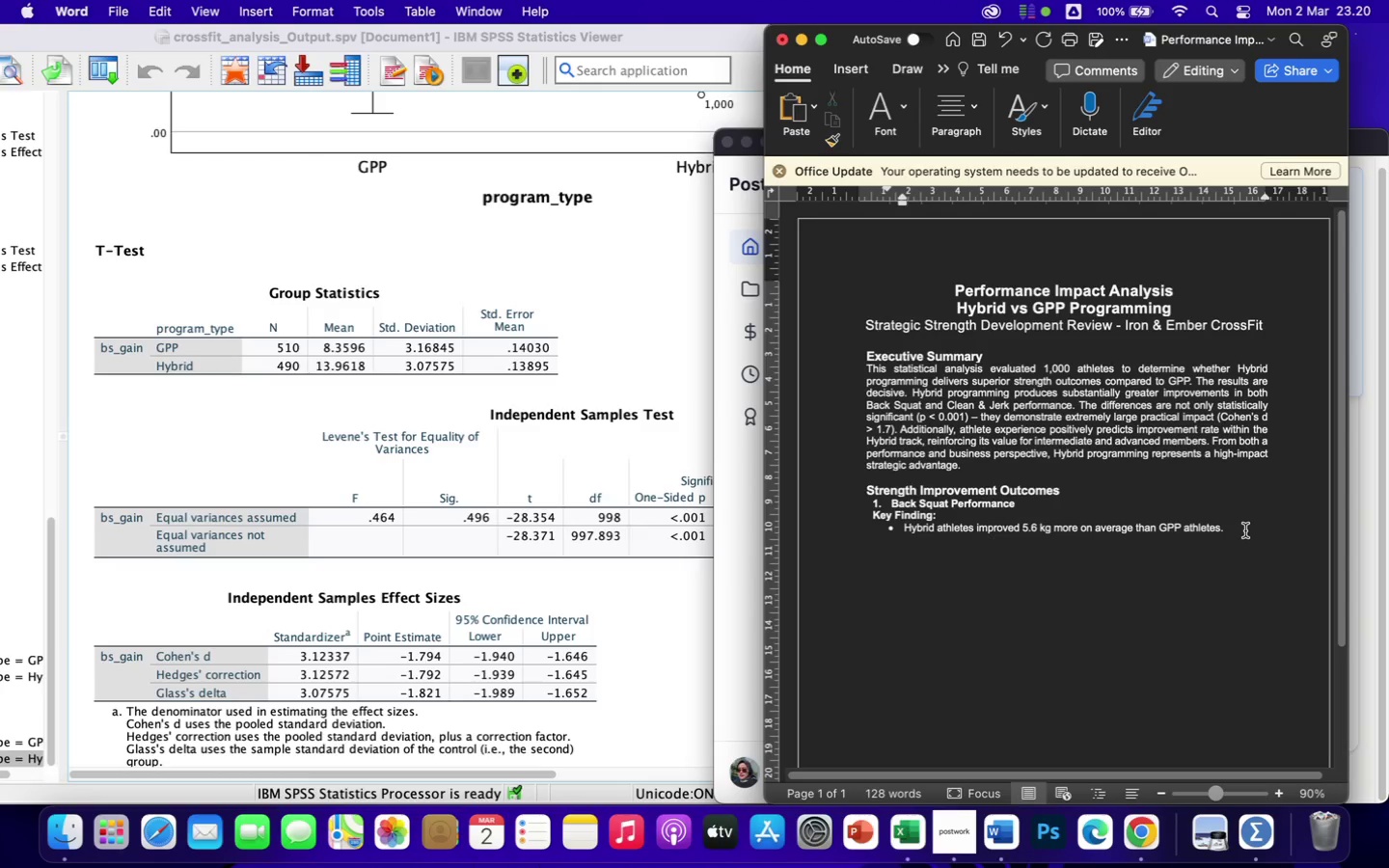 
key(Enter)
 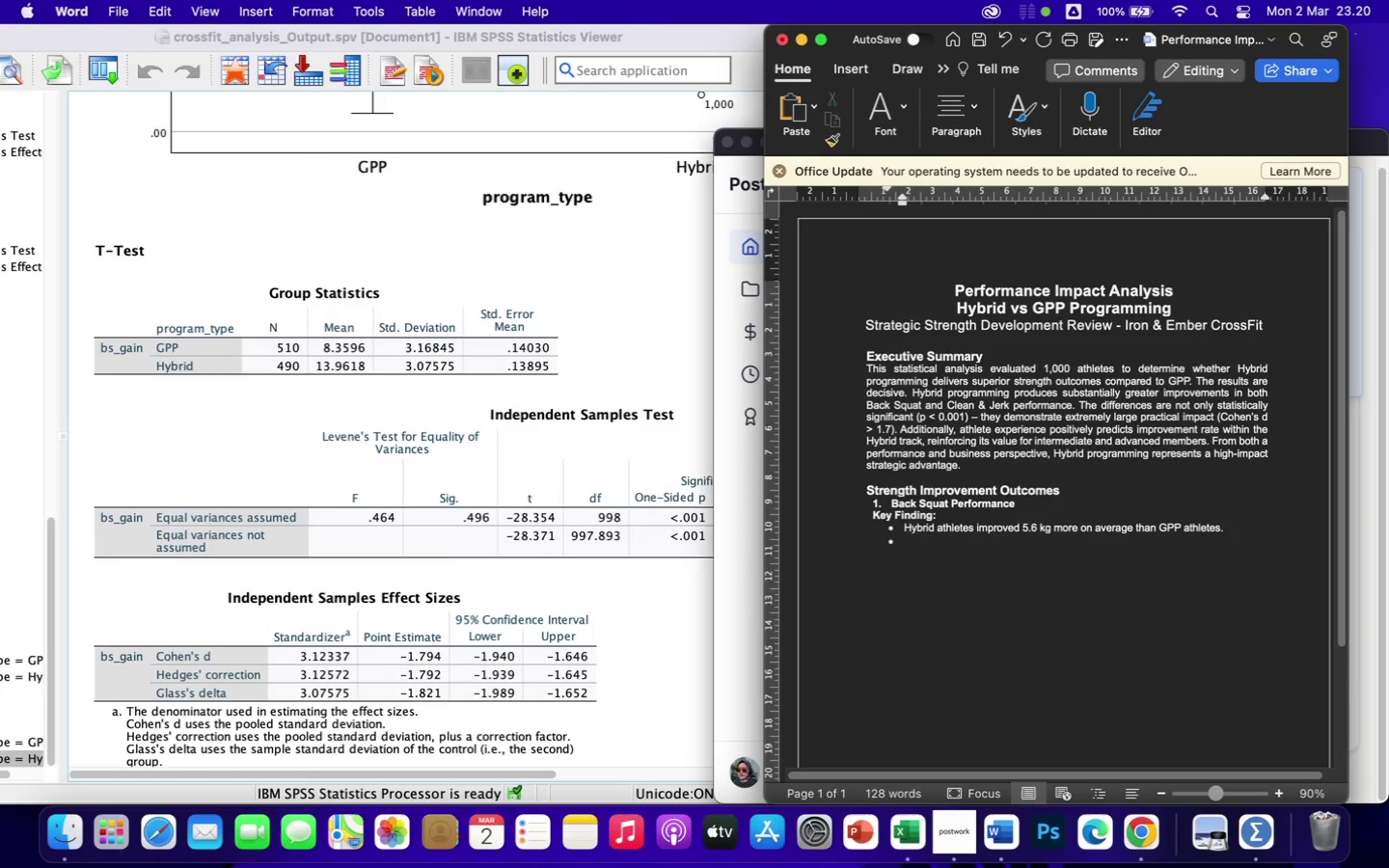 
type(Hybrid Mean = 13,)
 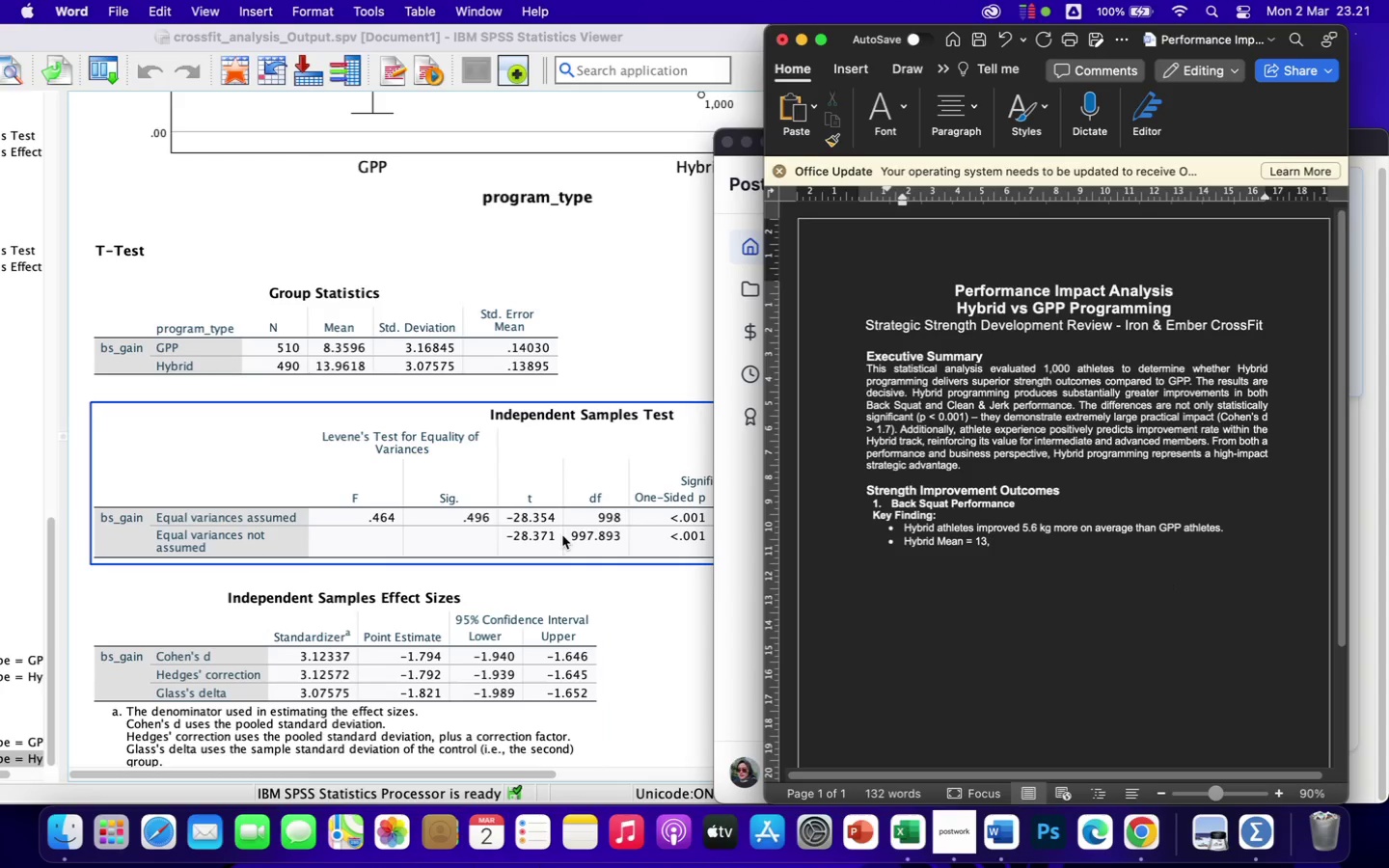 
scroll: coordinate [481, 577], scroll_direction: down, amount: 45.0
 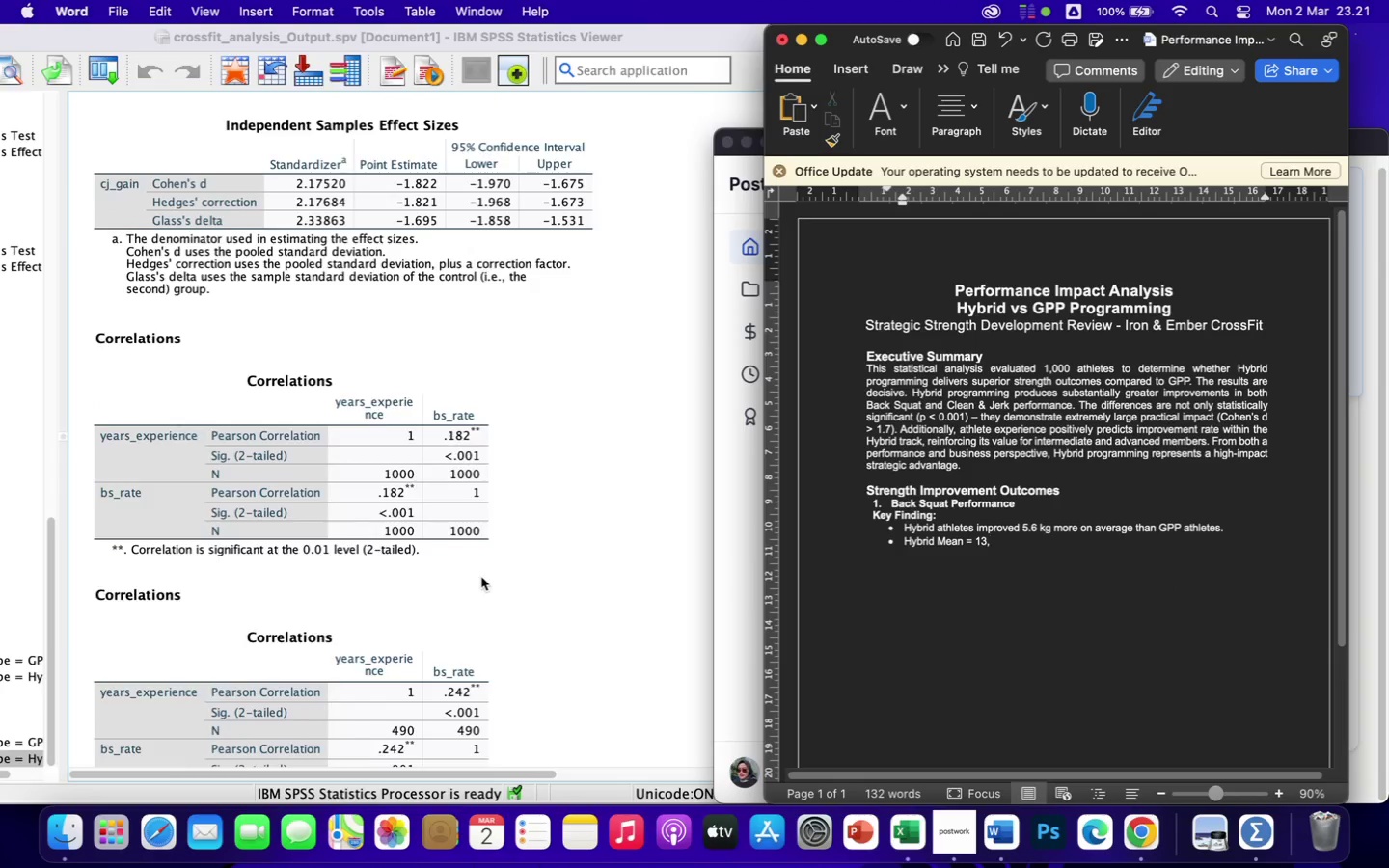 
scroll: coordinate [481, 577], scroll_direction: up, amount: 311.0
 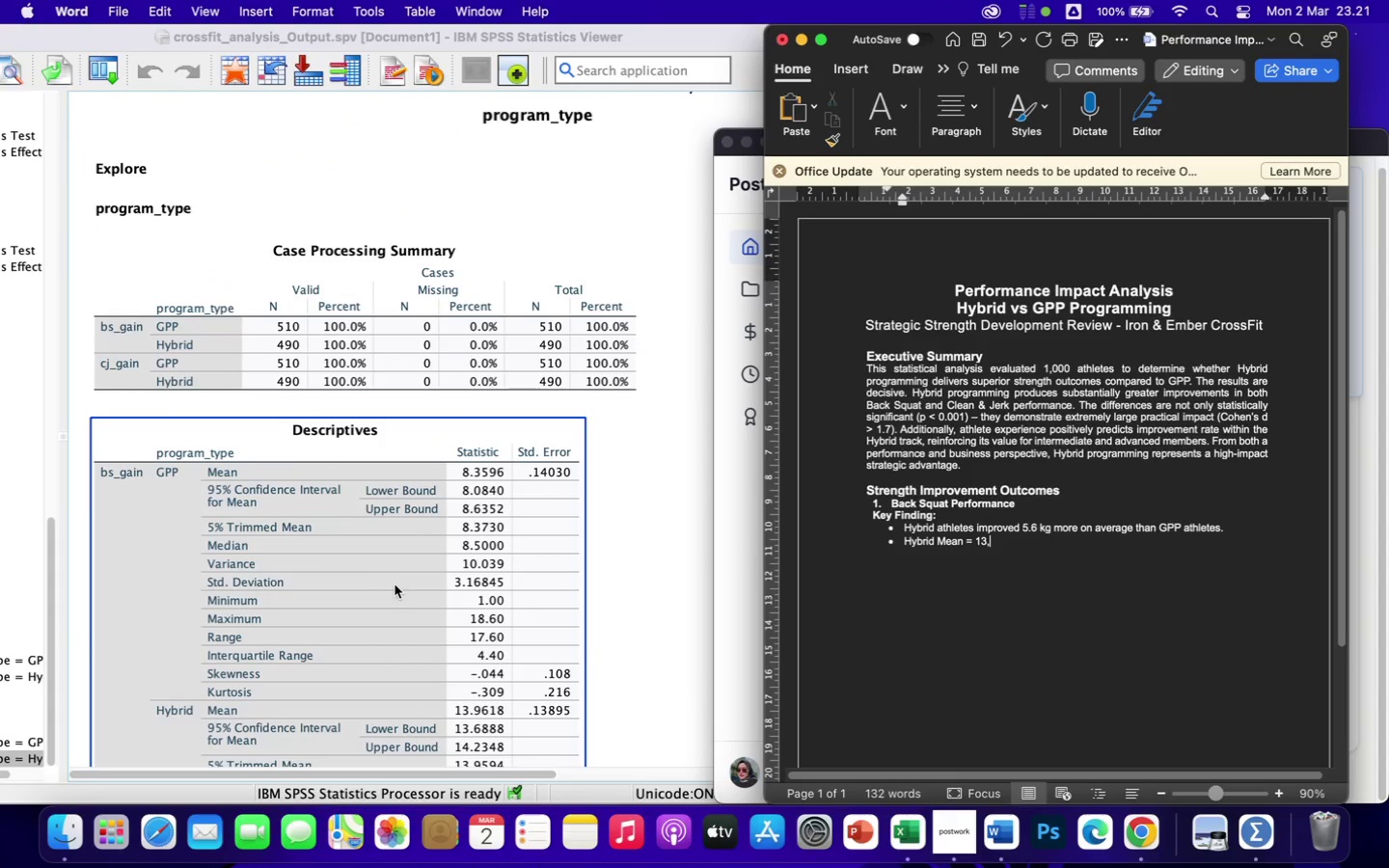 
scroll: coordinate [472, 608], scroll_direction: down, amount: 1.0
 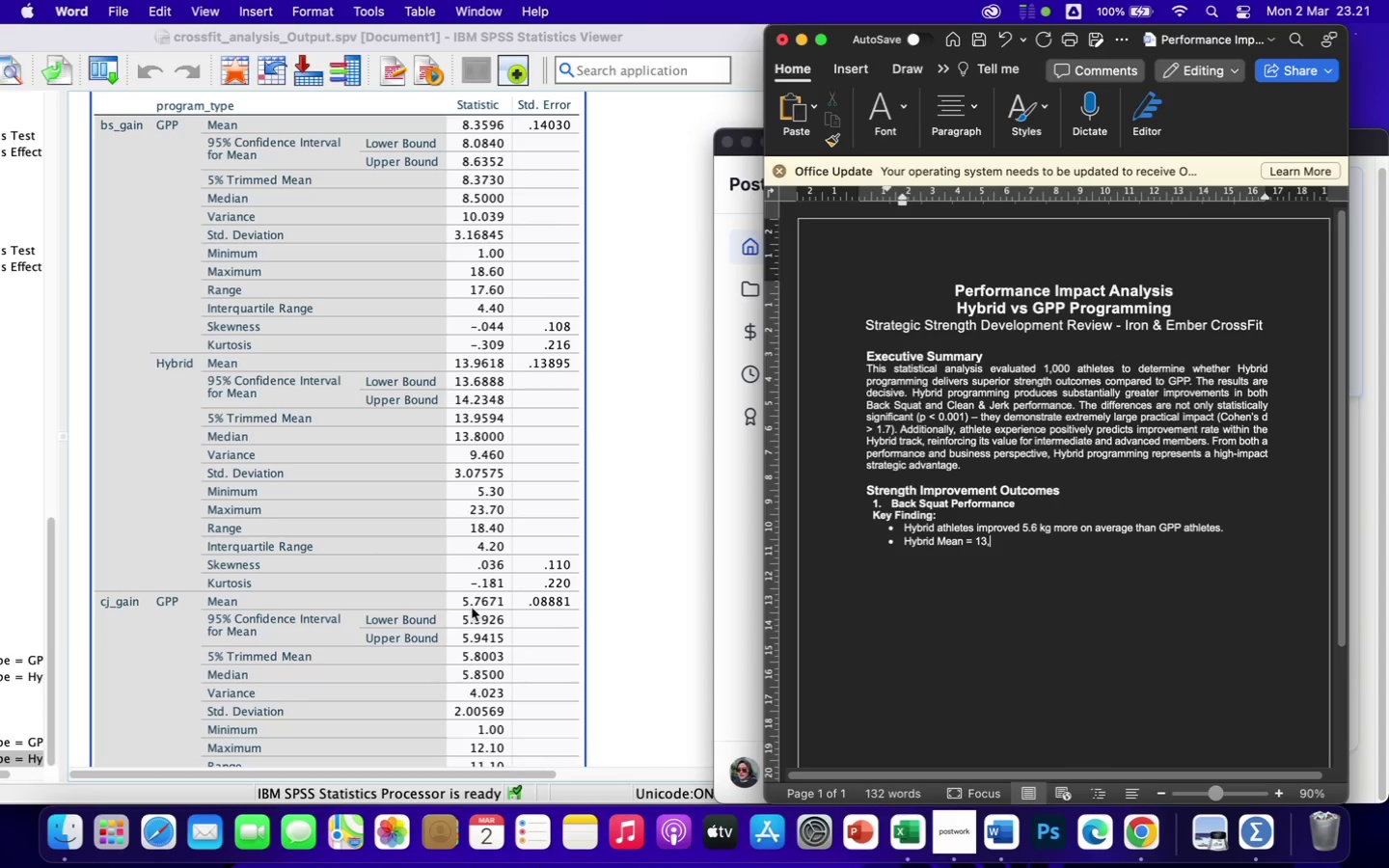 
wait(7.08)
 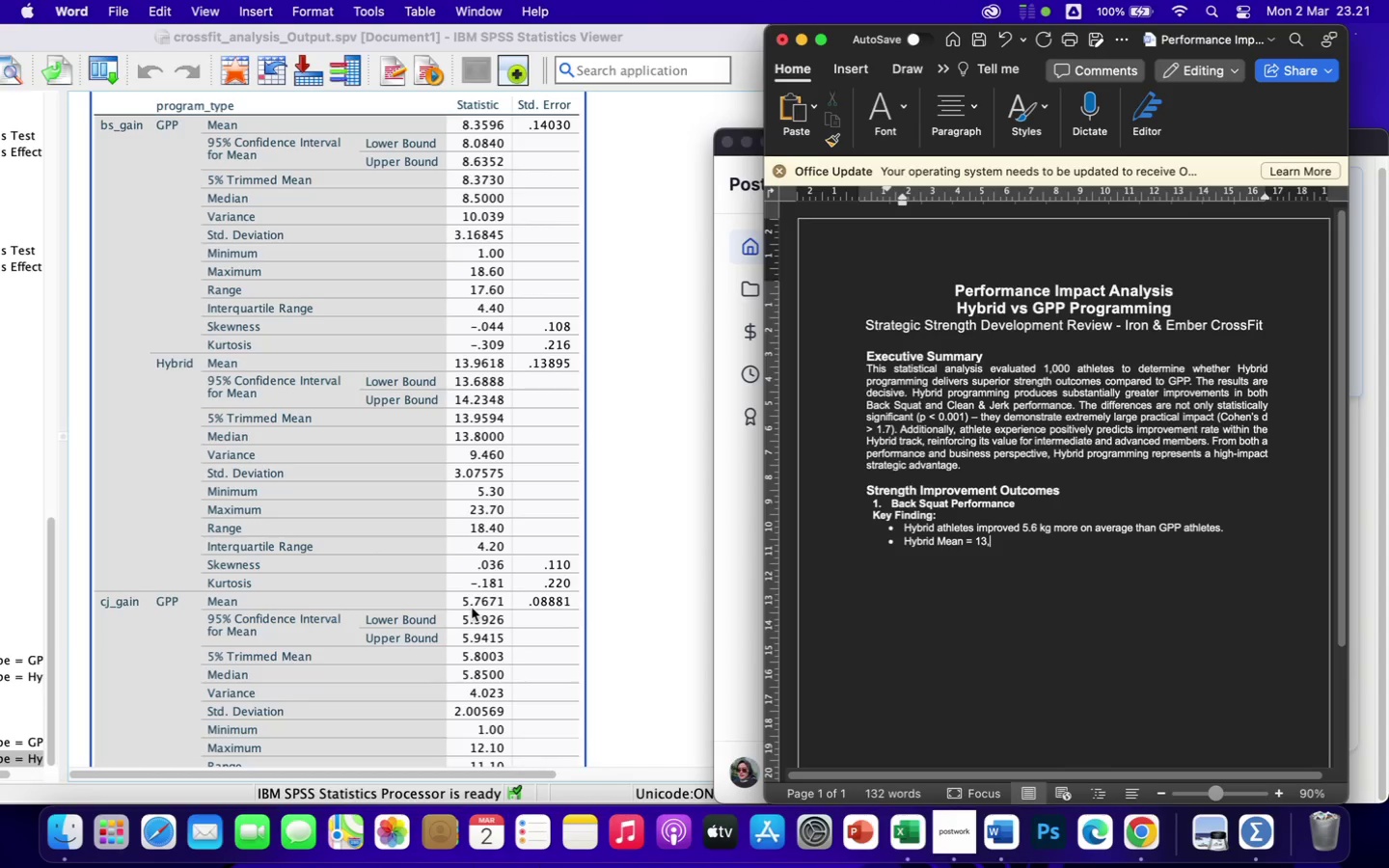 
type(96)
key(Backspace)
key(Backspace)
key(Backspace)
type(.96 kg , GPP Mean = 8.36 kg)
 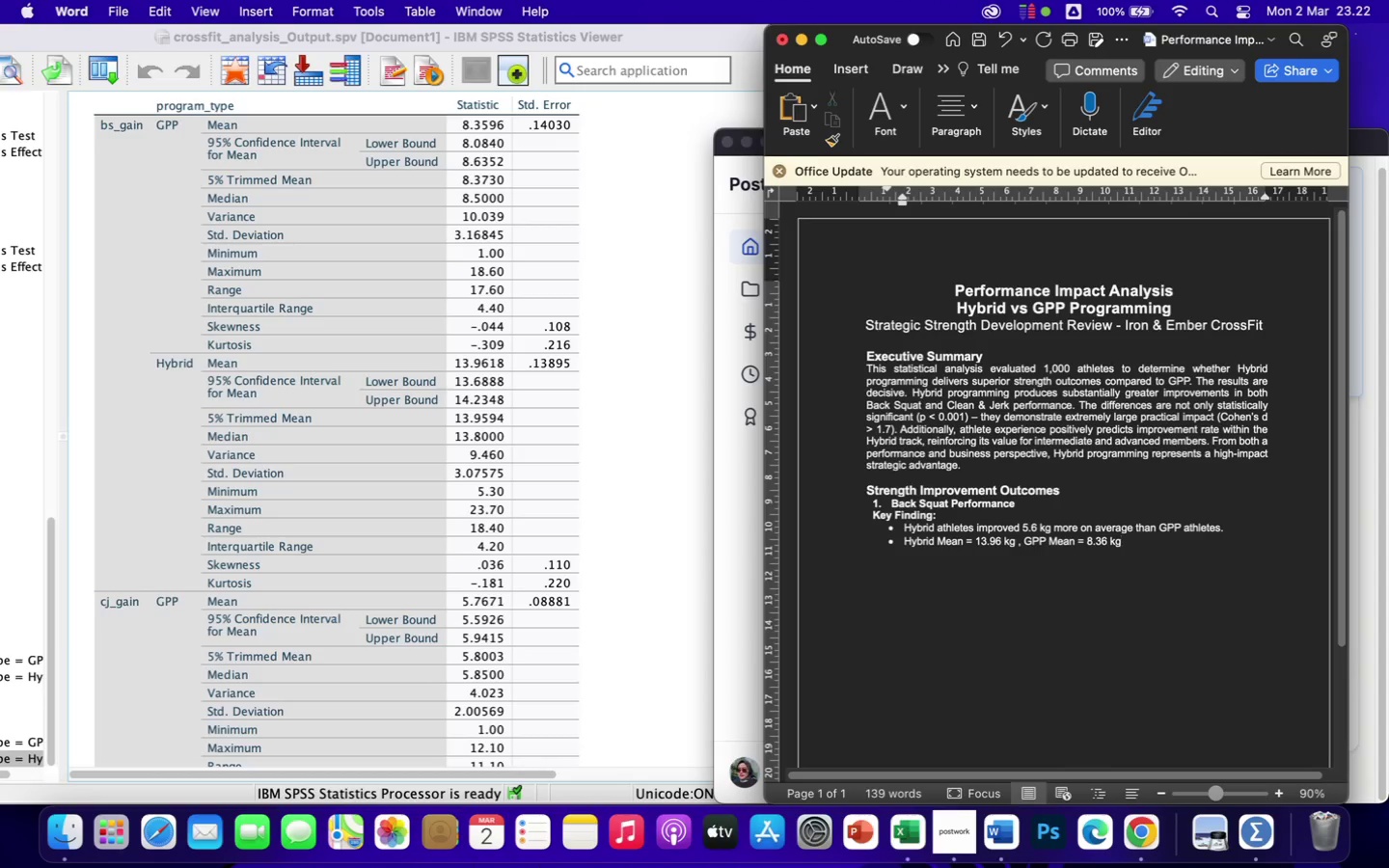 
key(Enter)
 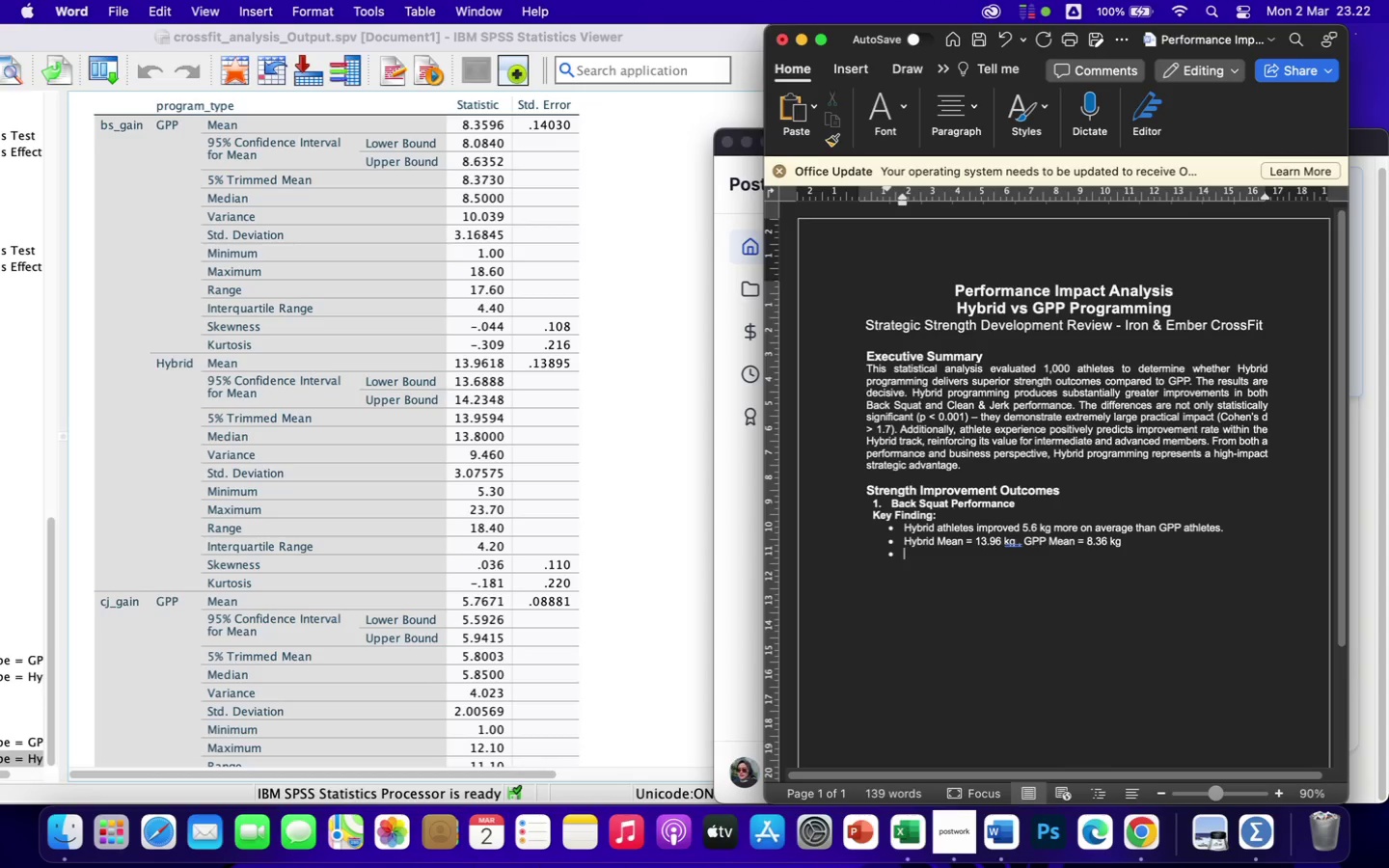 
wait(9.09)
 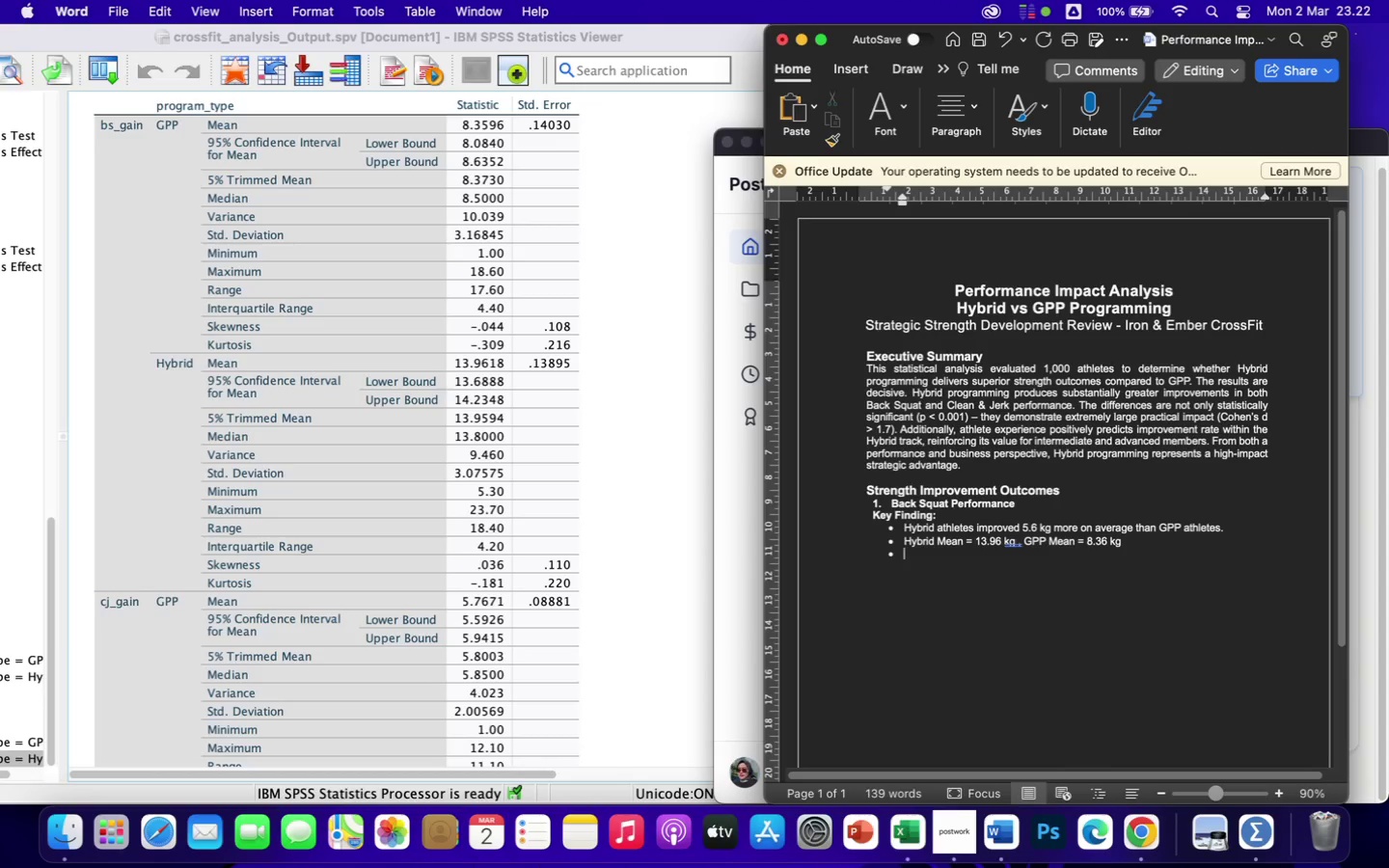 
type(Statistical)
 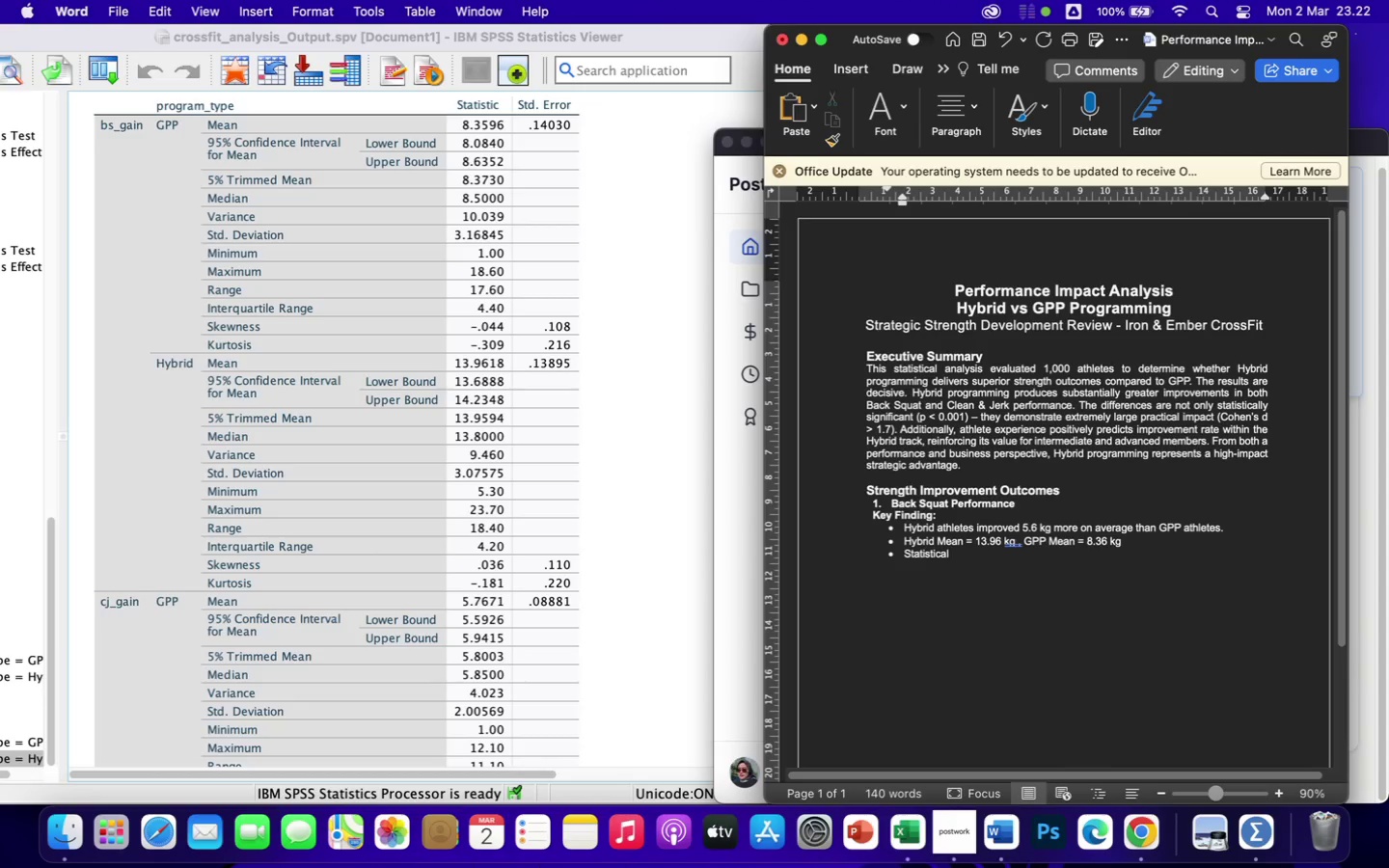 
wait(7.79)
 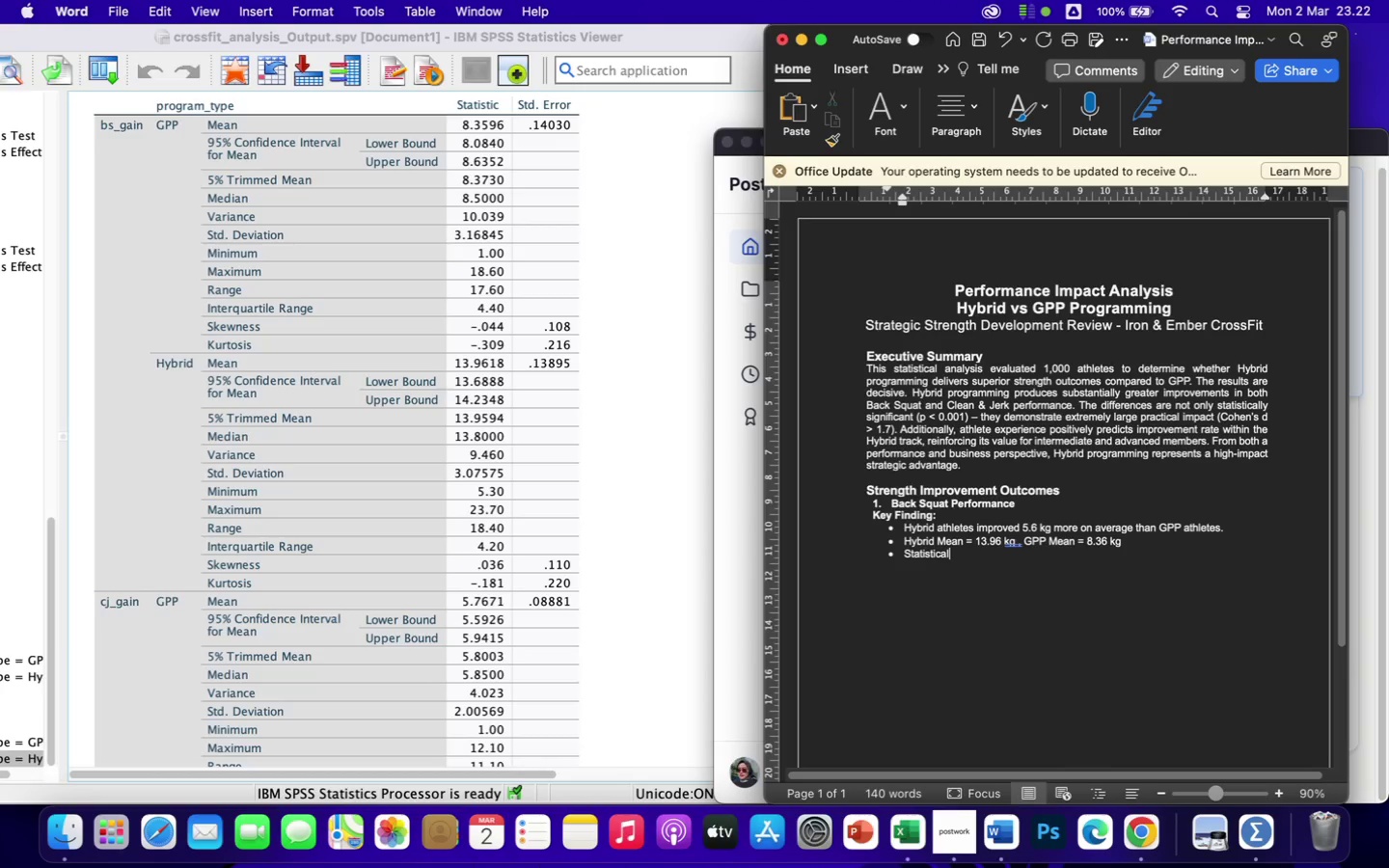 
type( Significan)
 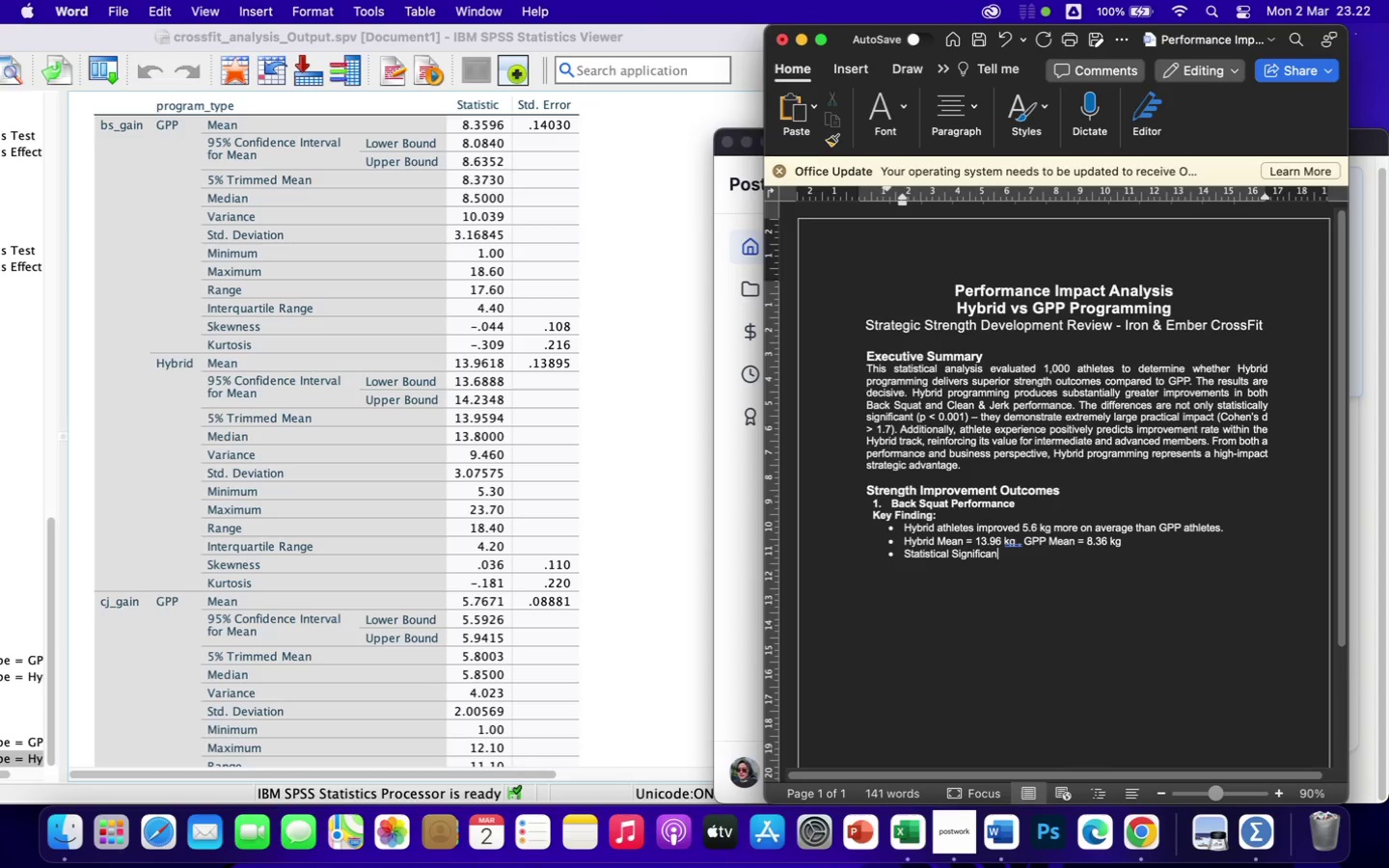 
wait(14.98)
 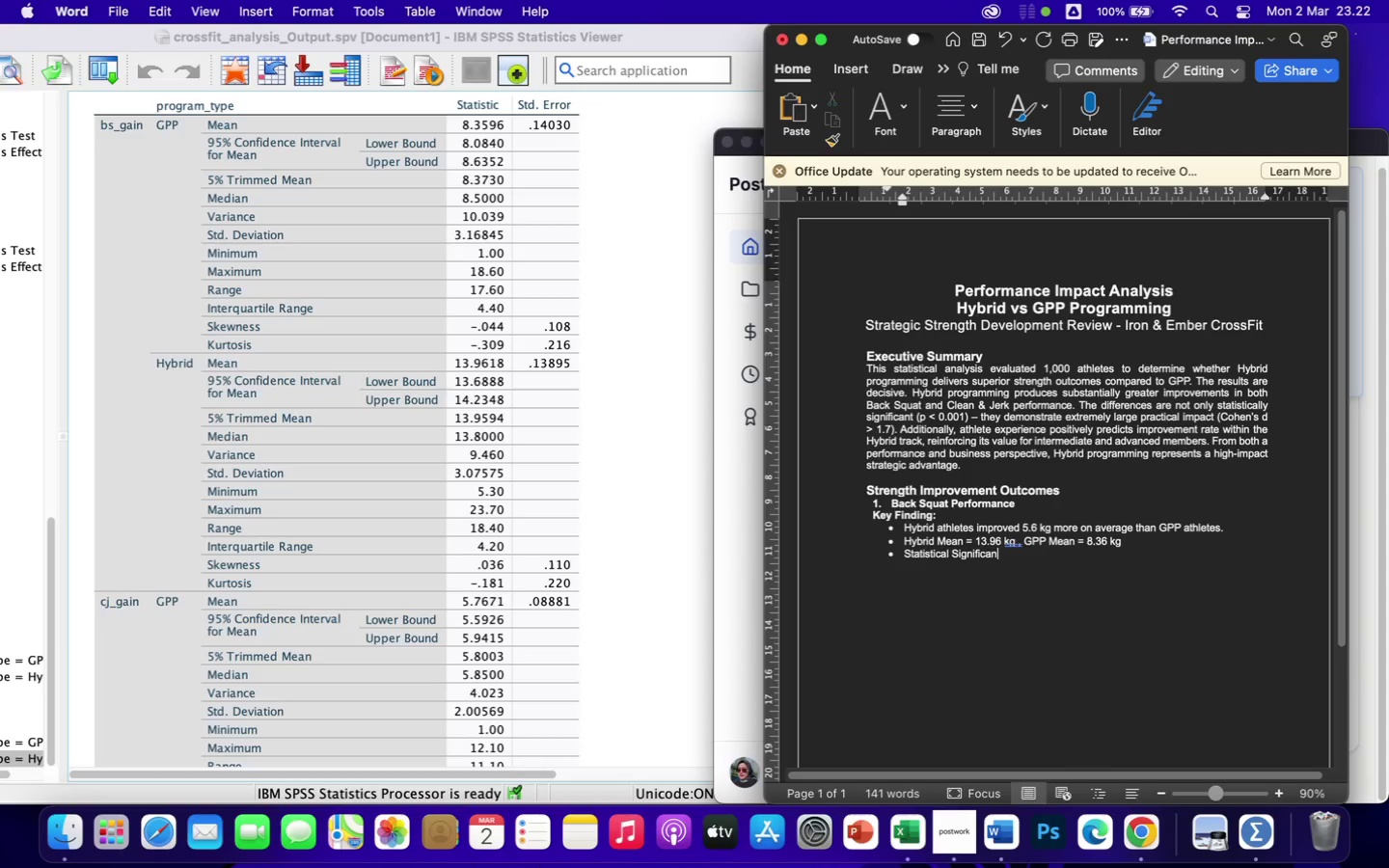 
type(ce: )
 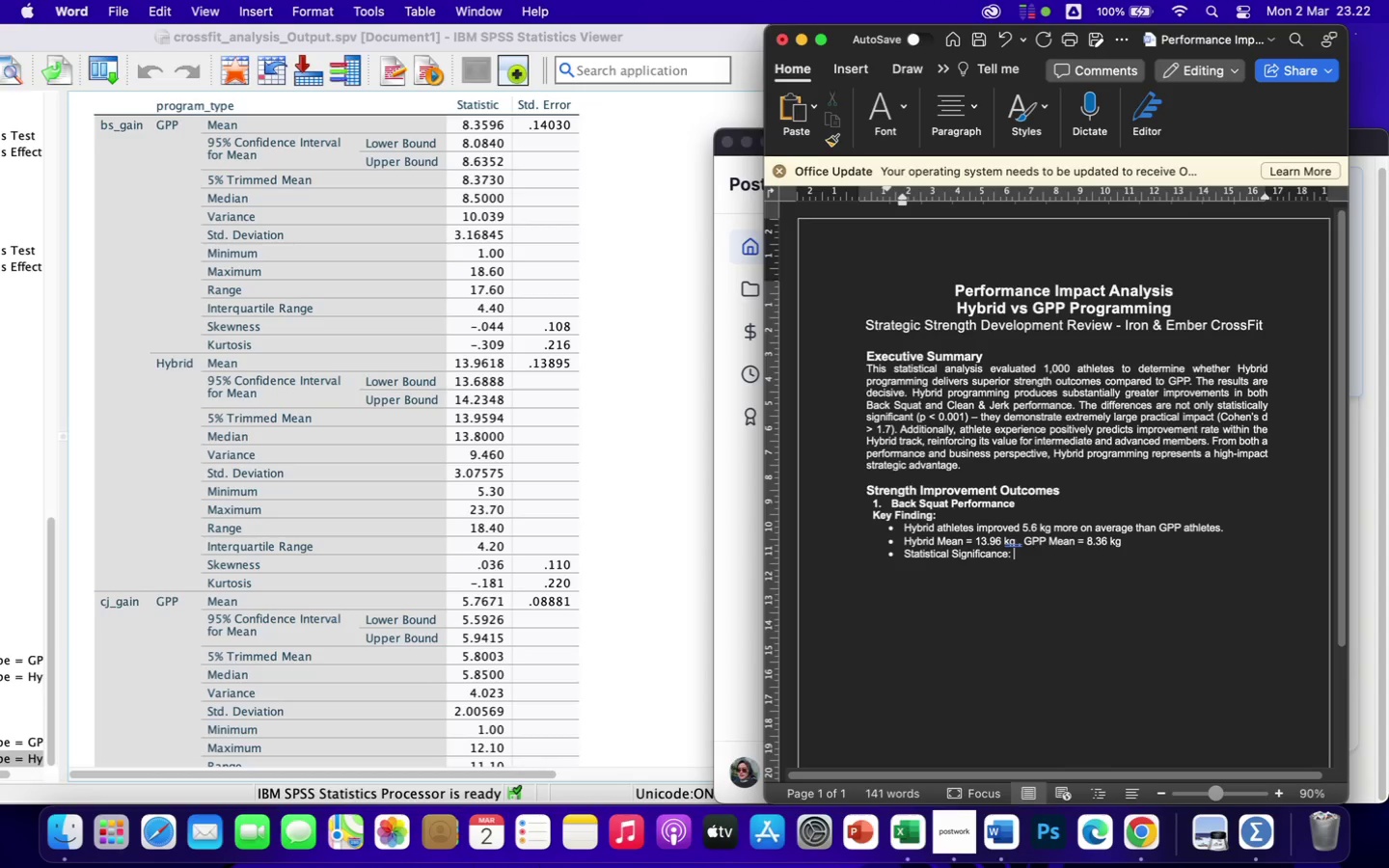 
type(t()
 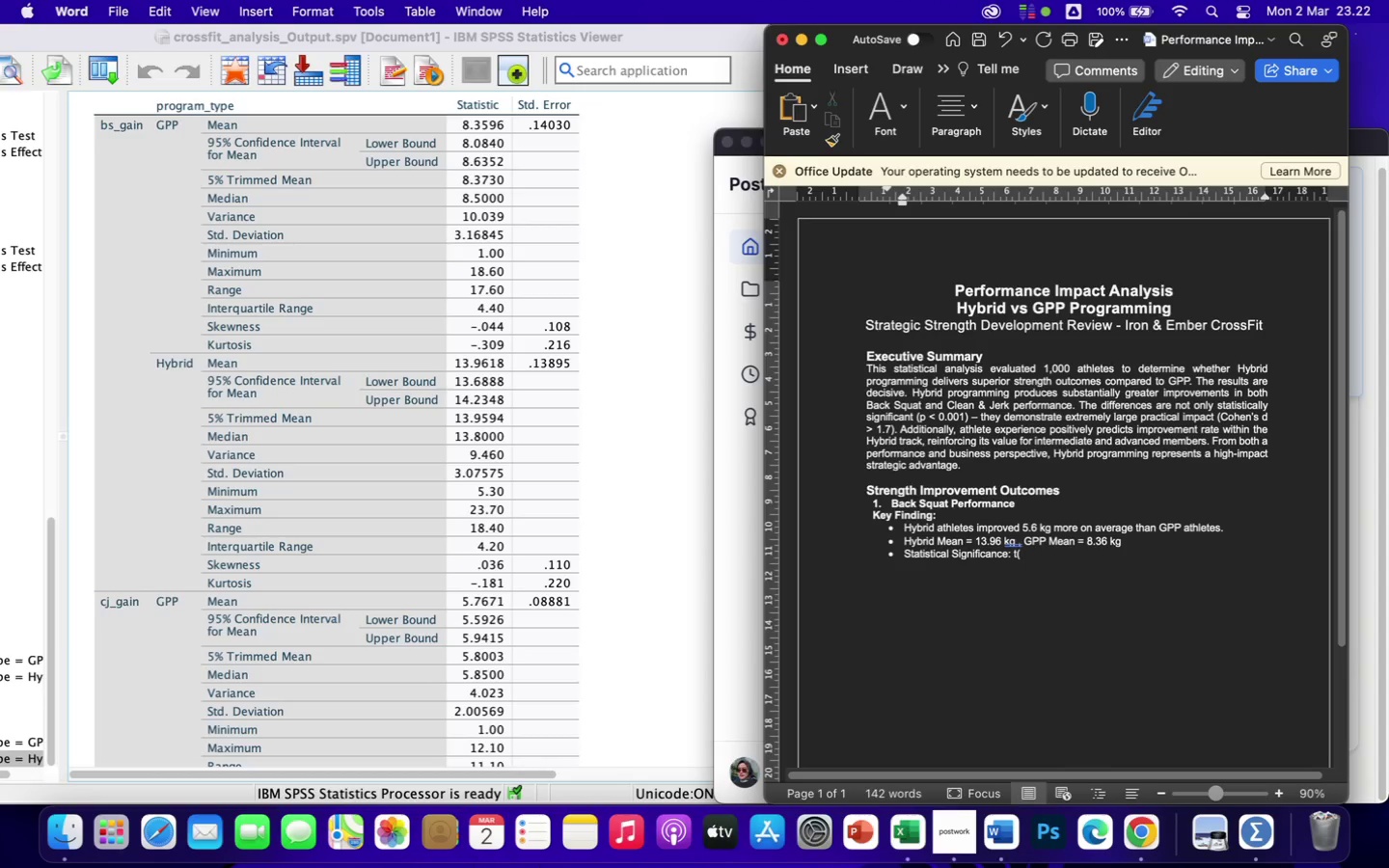 
wait(5.22)
 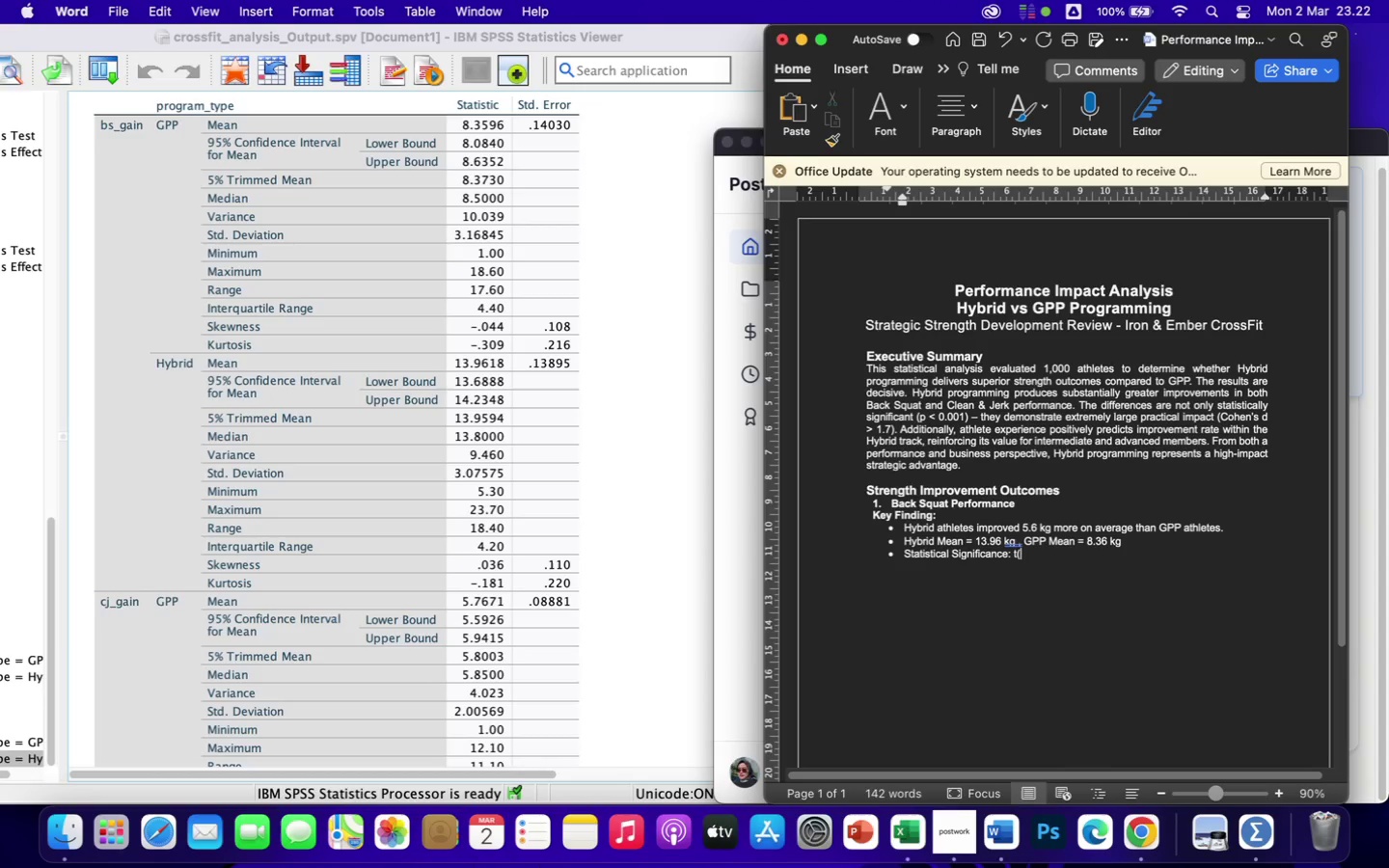 
type(998) -)
key(Backspace)
type(= -28.35)
 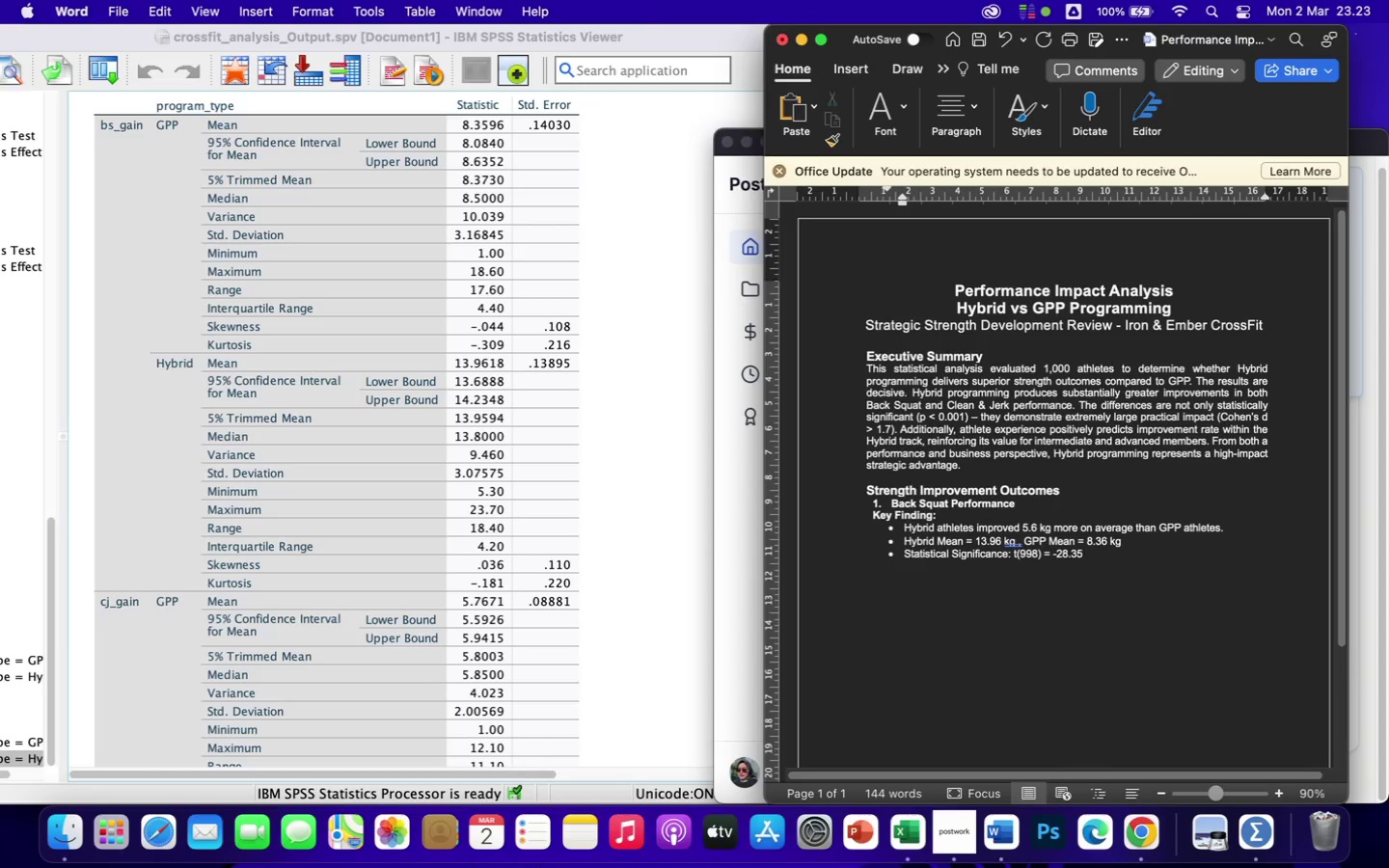 
type( , p < 0.001)
 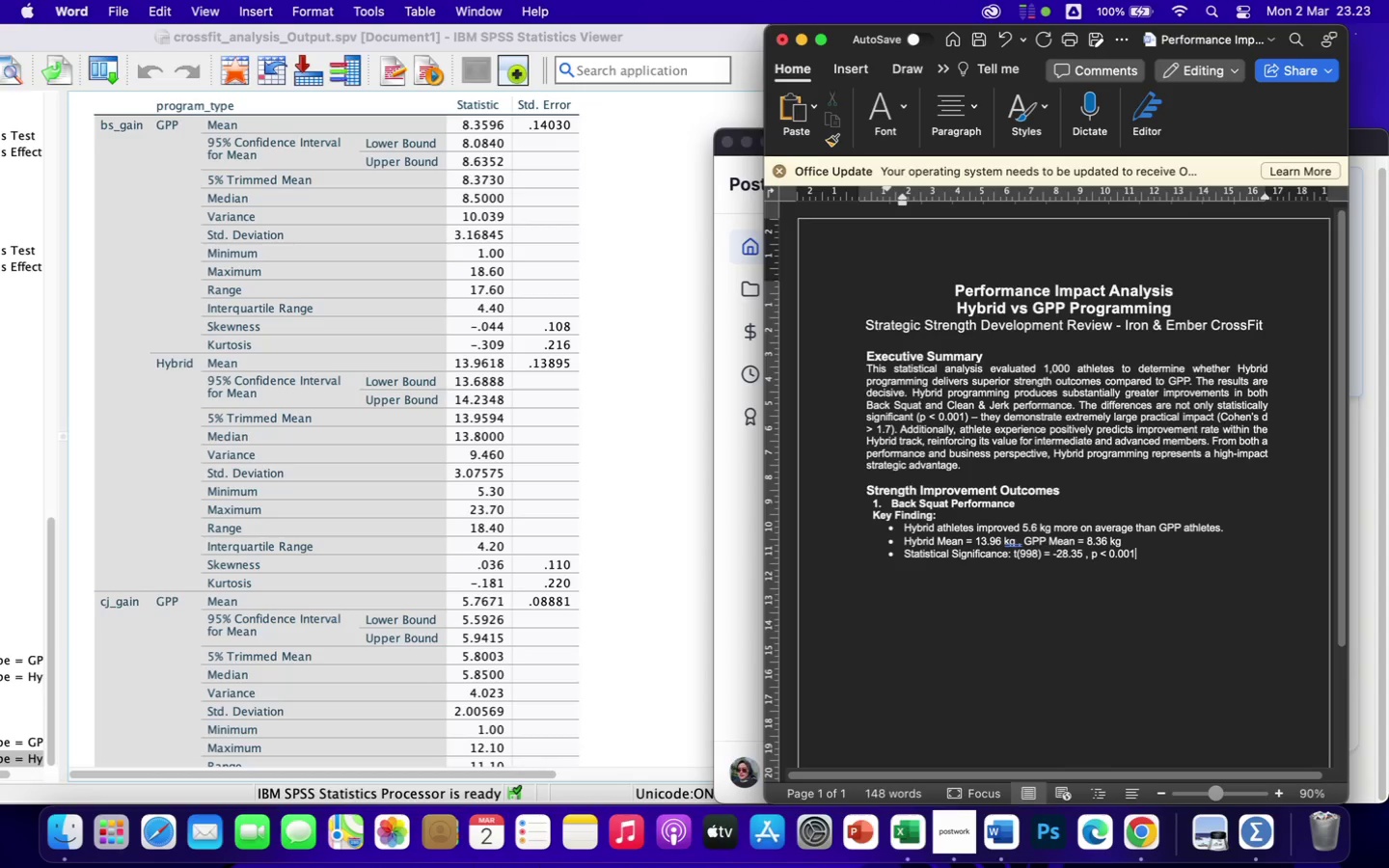 
key(Enter)
 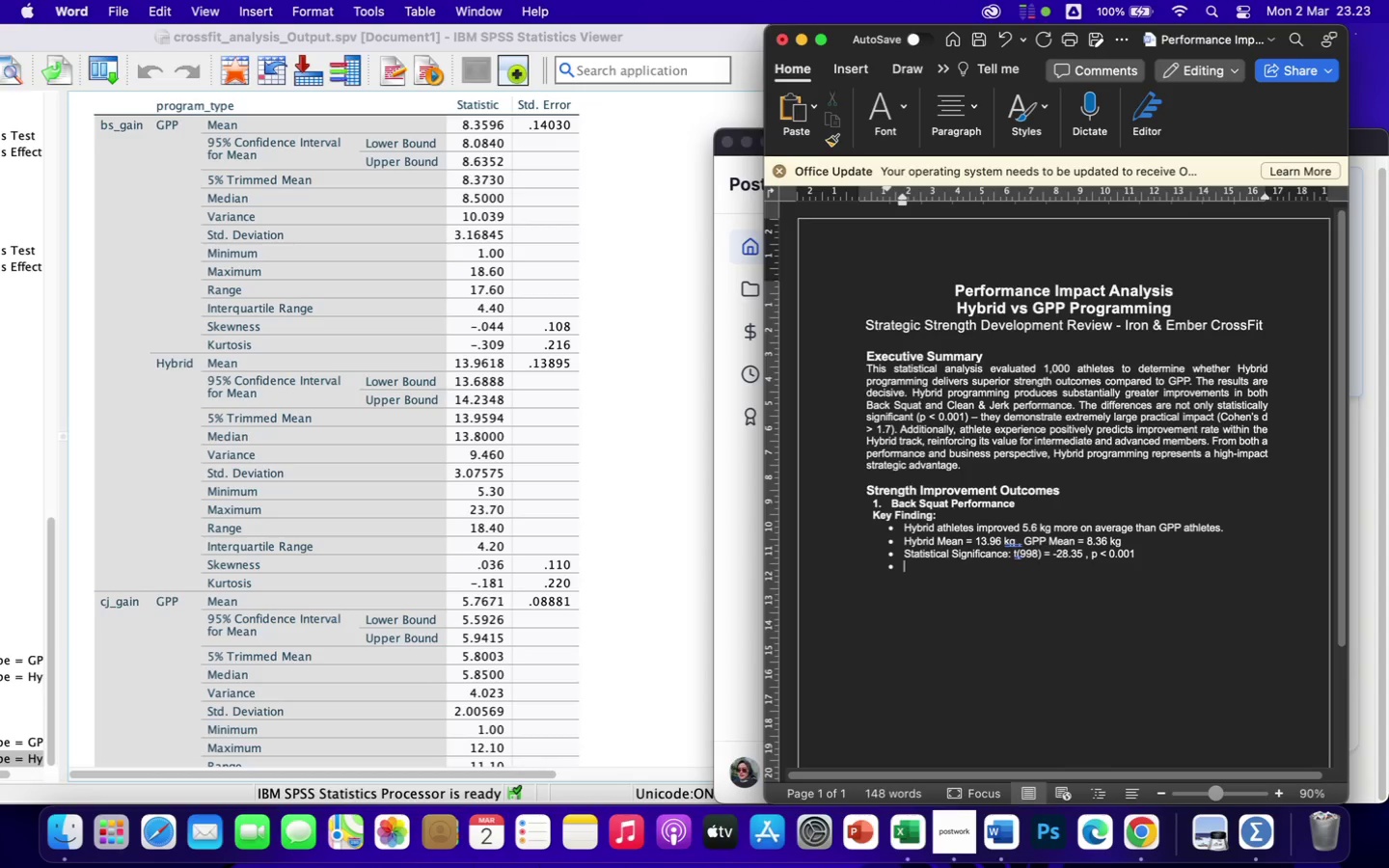 
type(Effect)
 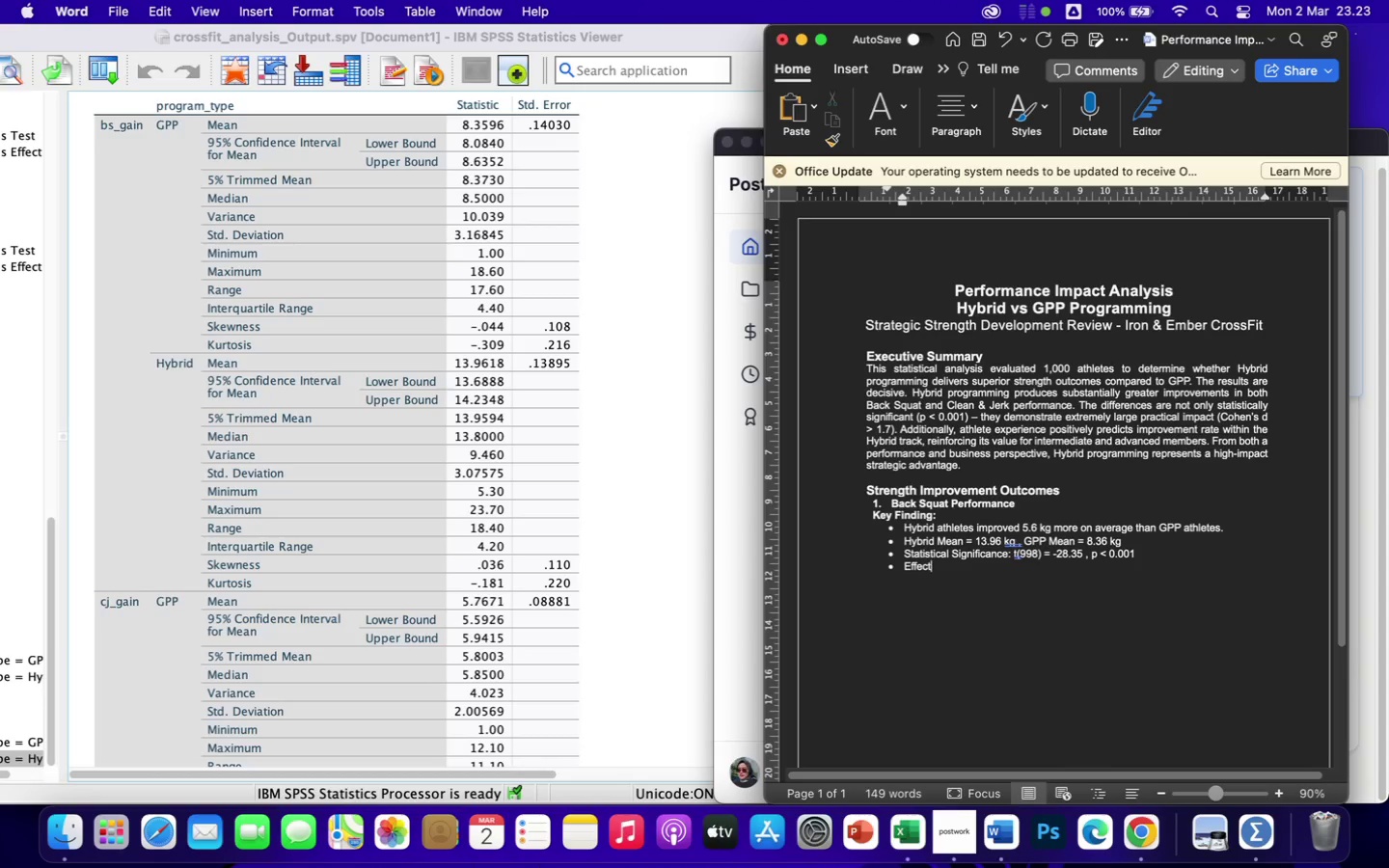 
wait(14.72)
 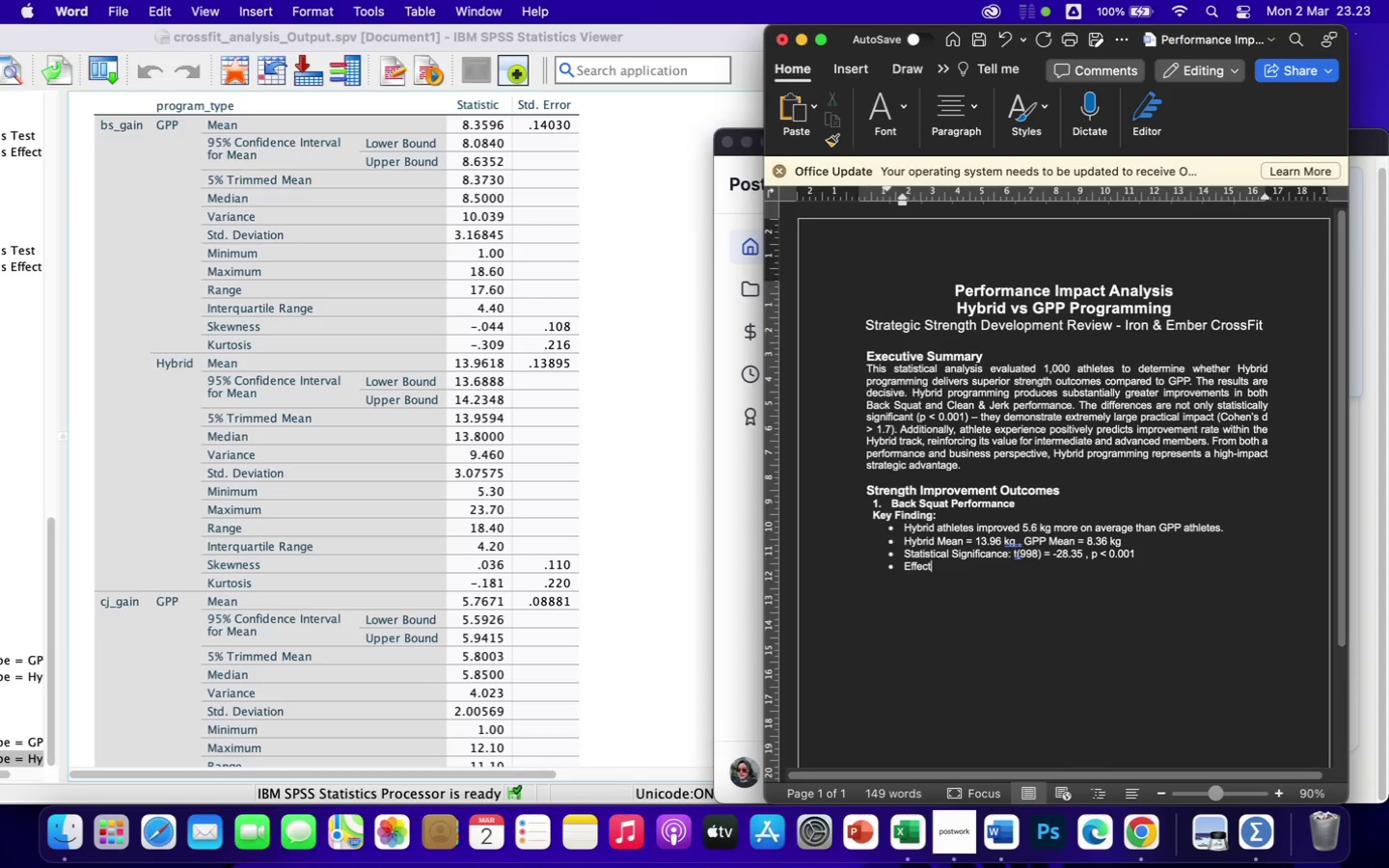 
key(Space)
 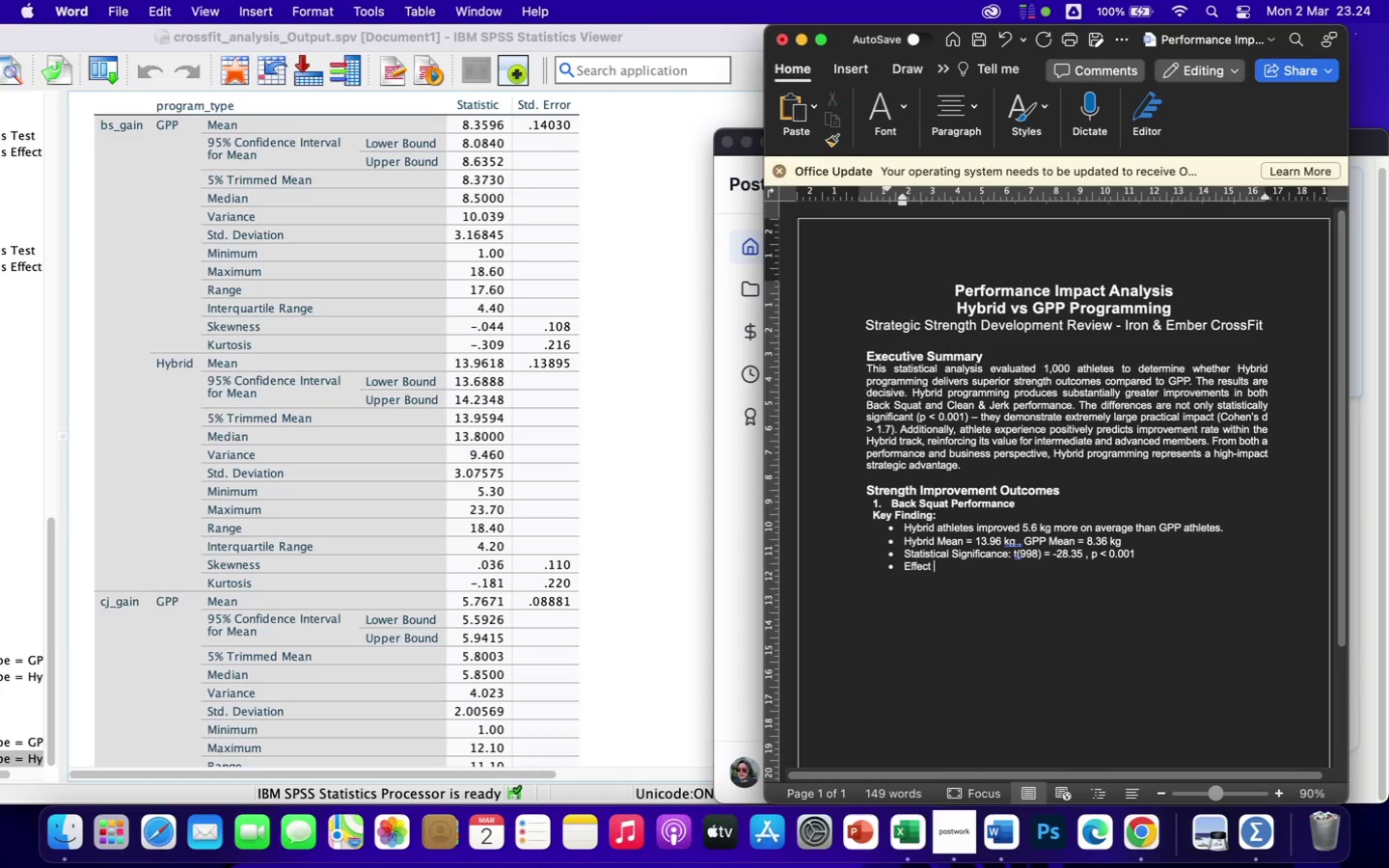 
type(Size)
 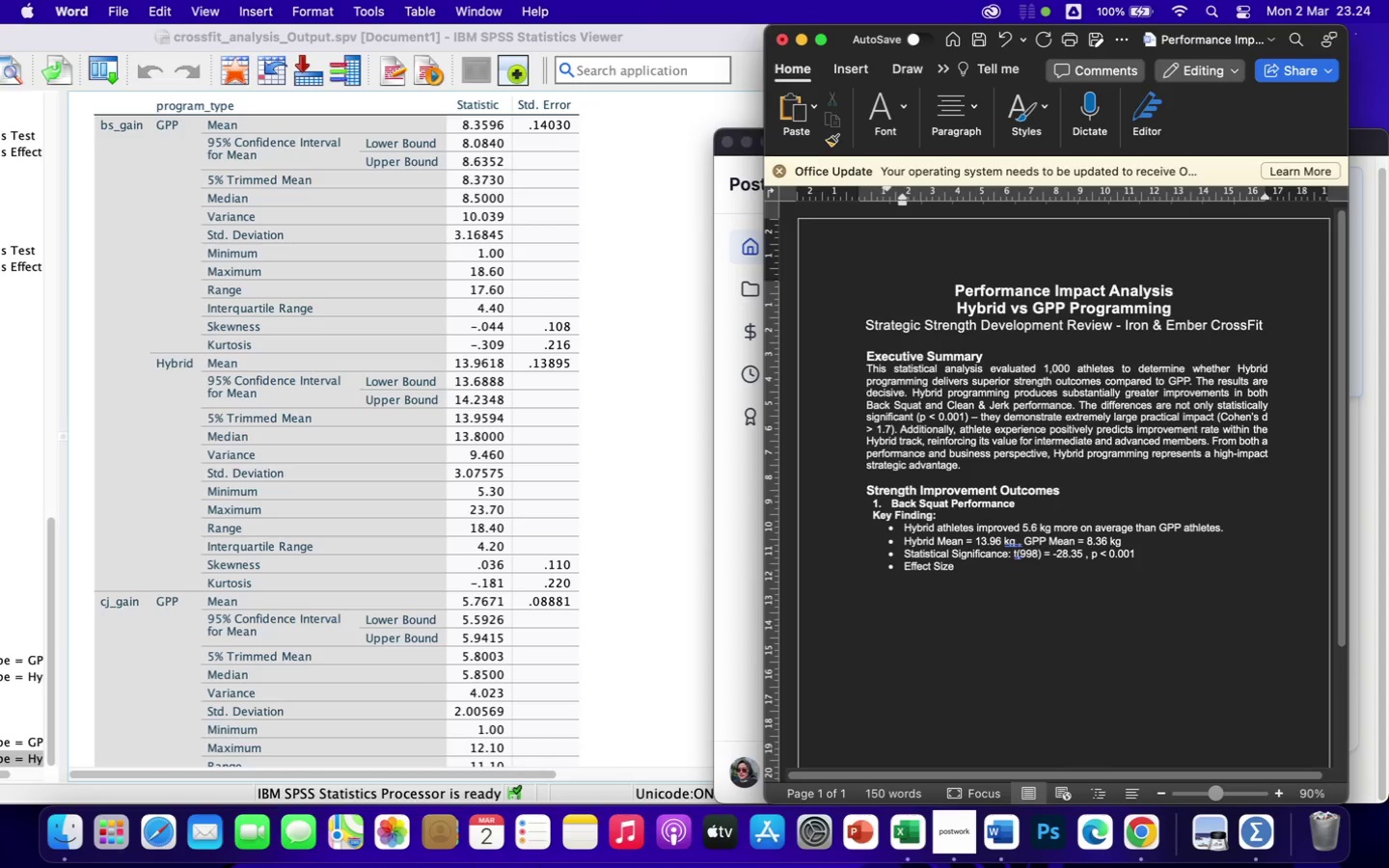 
wait(8.3)
 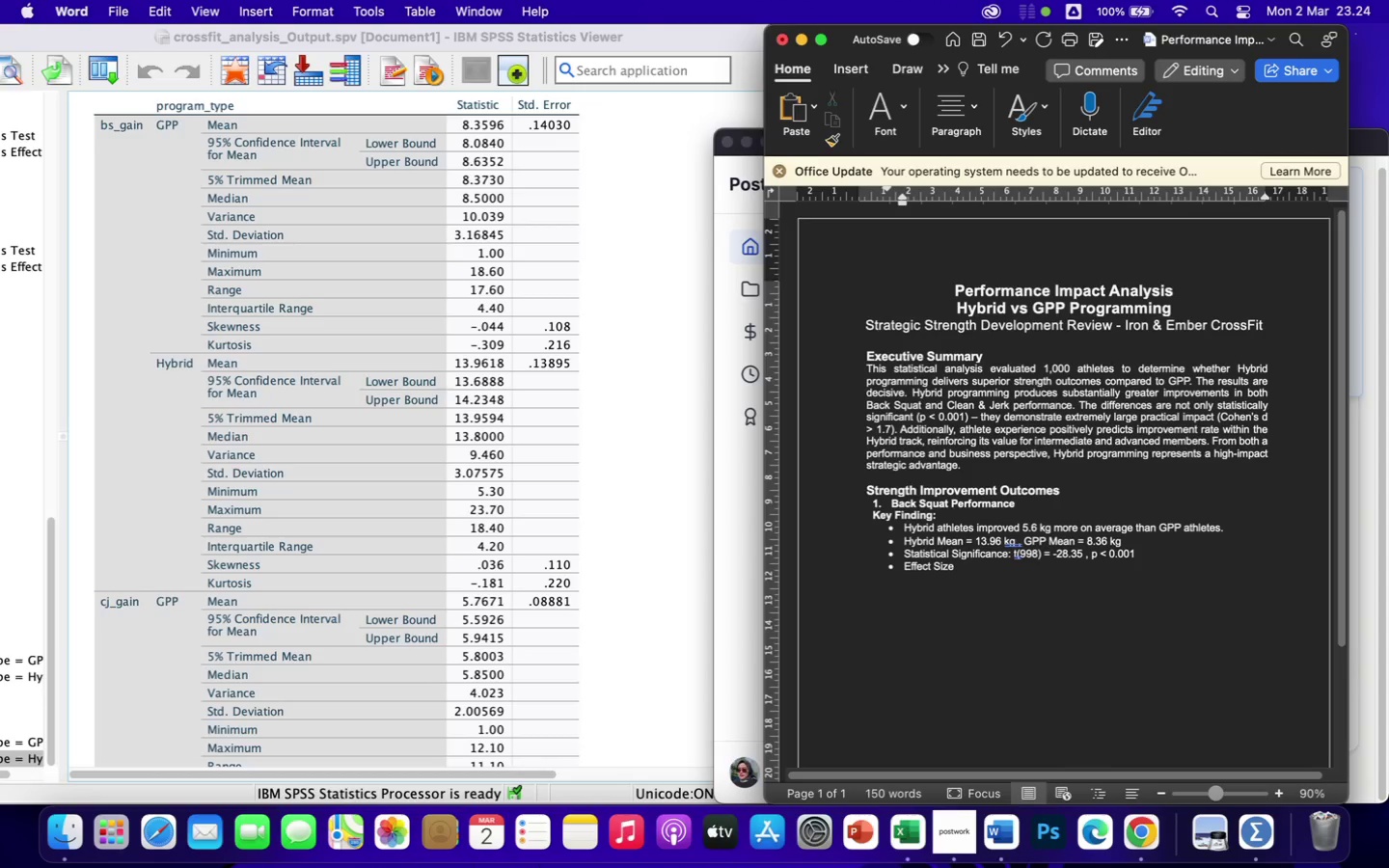 
type(: Cohen's d = 1,79 (Very Large Impact))
 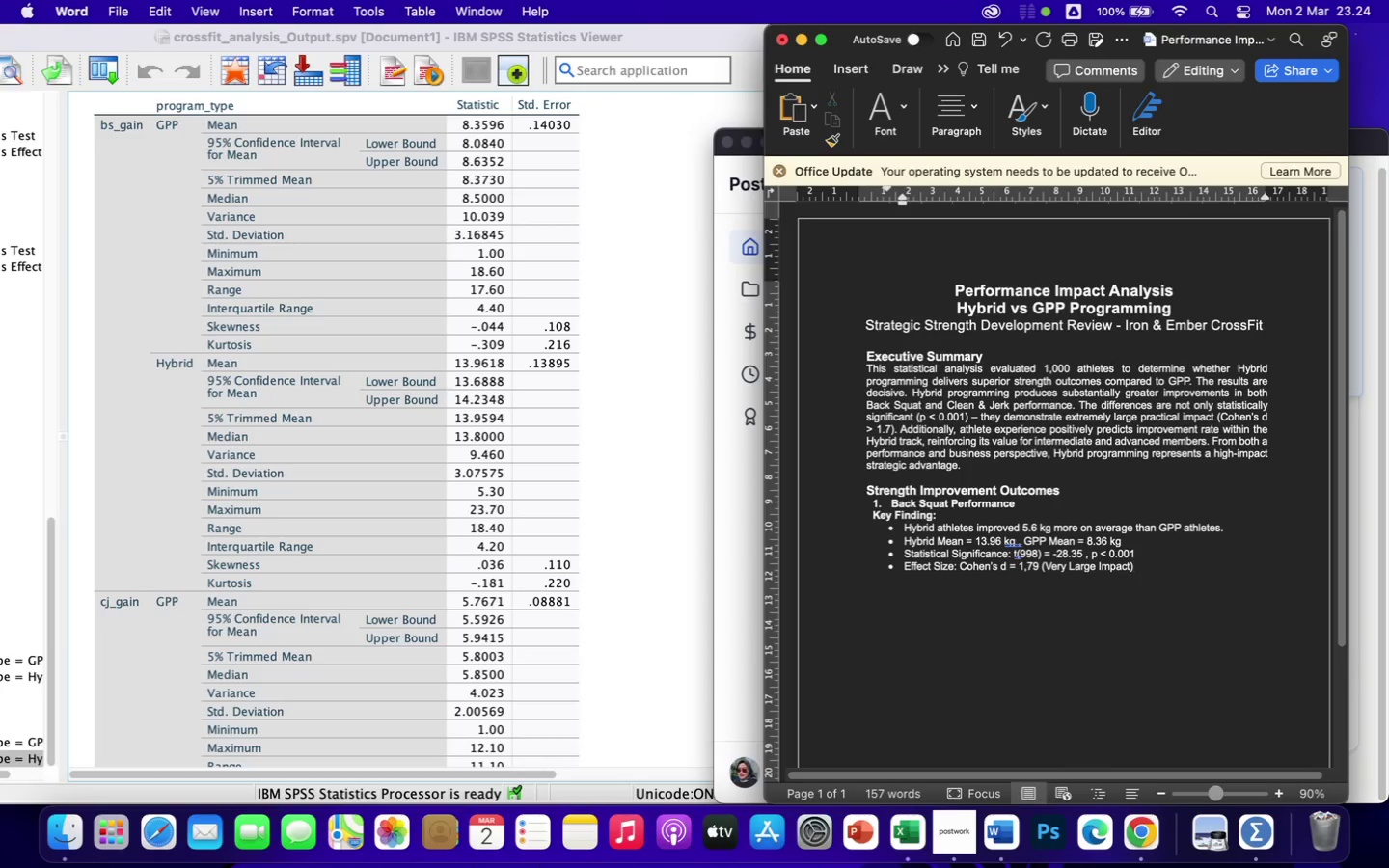 
wait(16.01)
 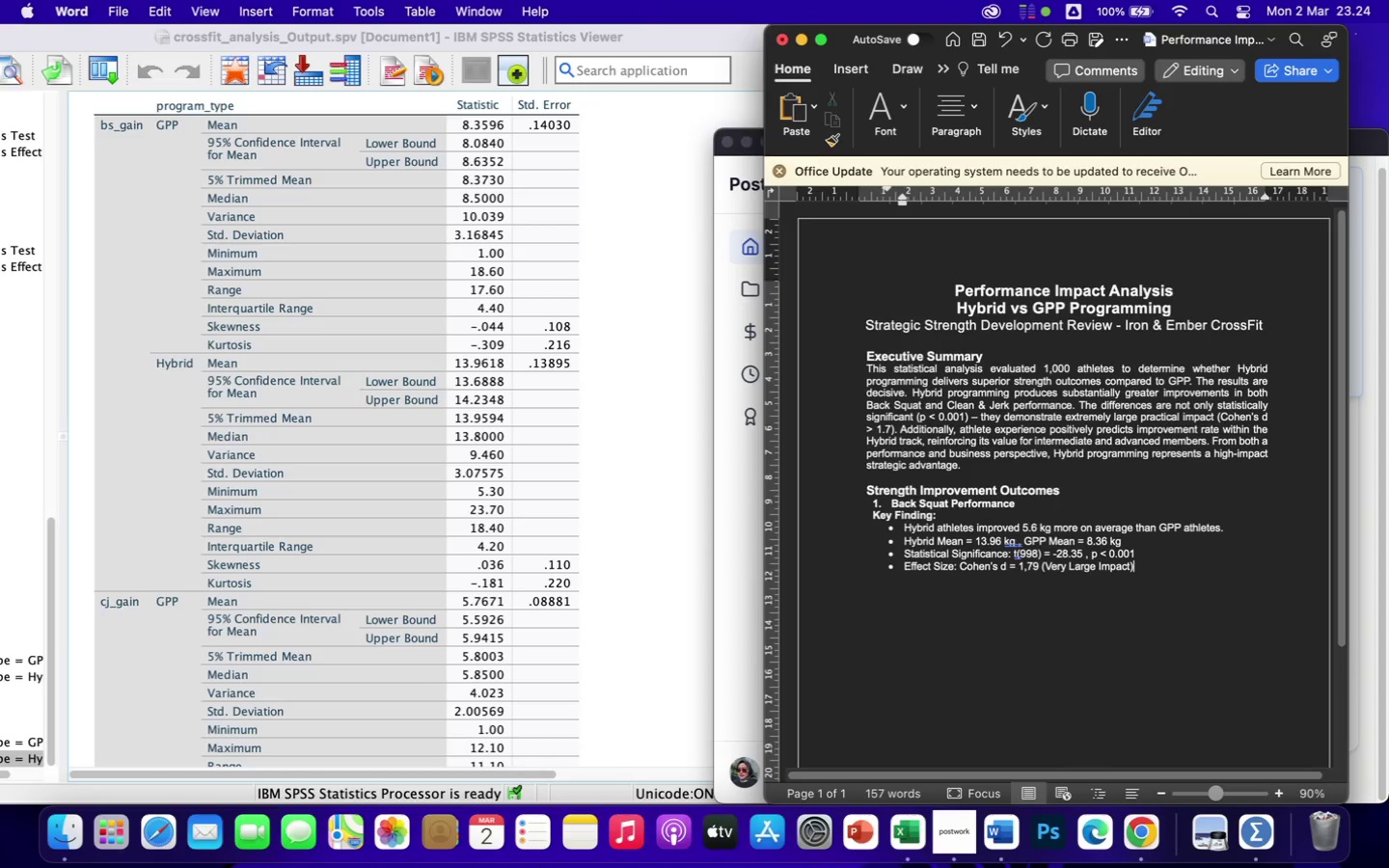 
key(Enter)
 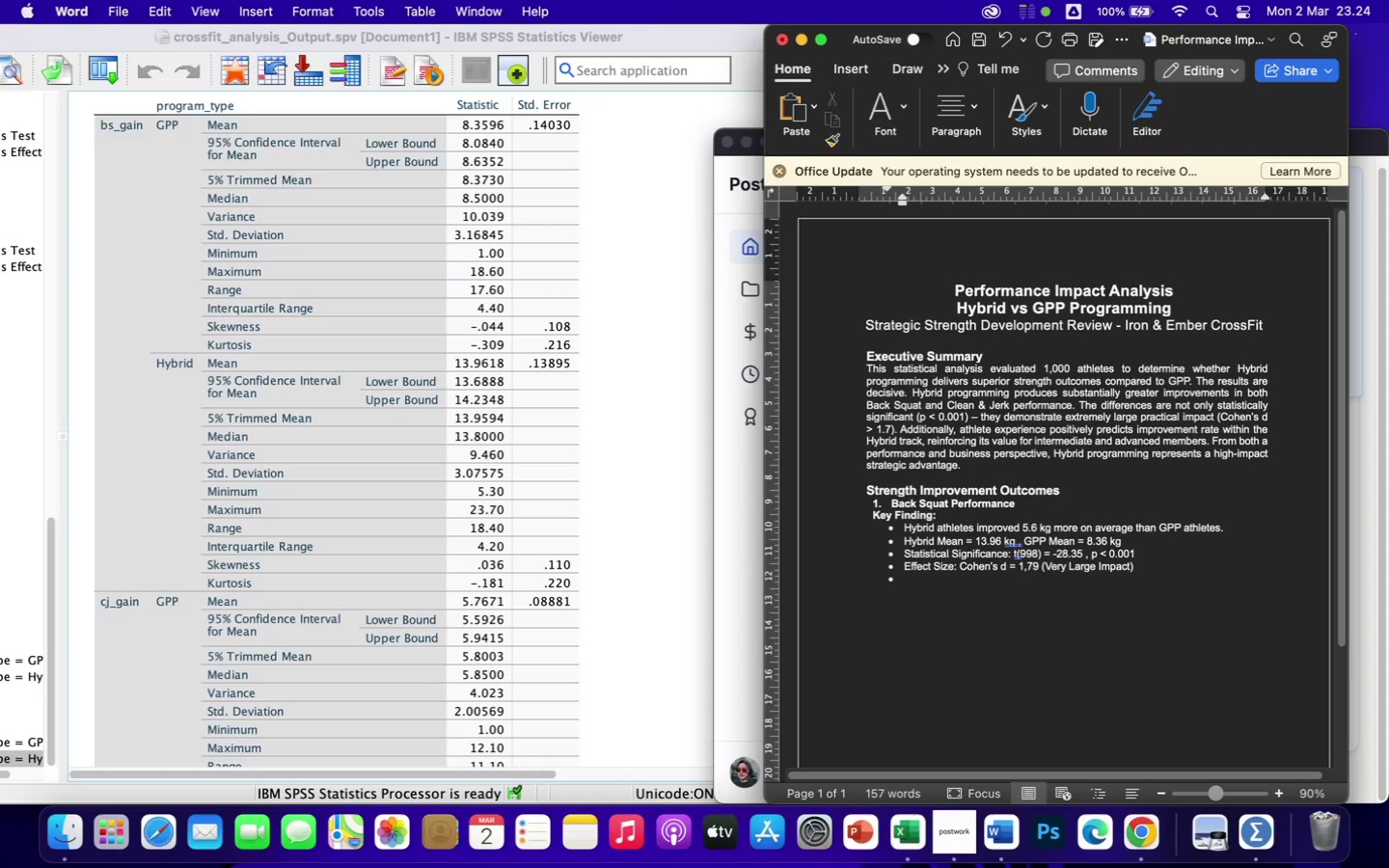 
key(Enter)
 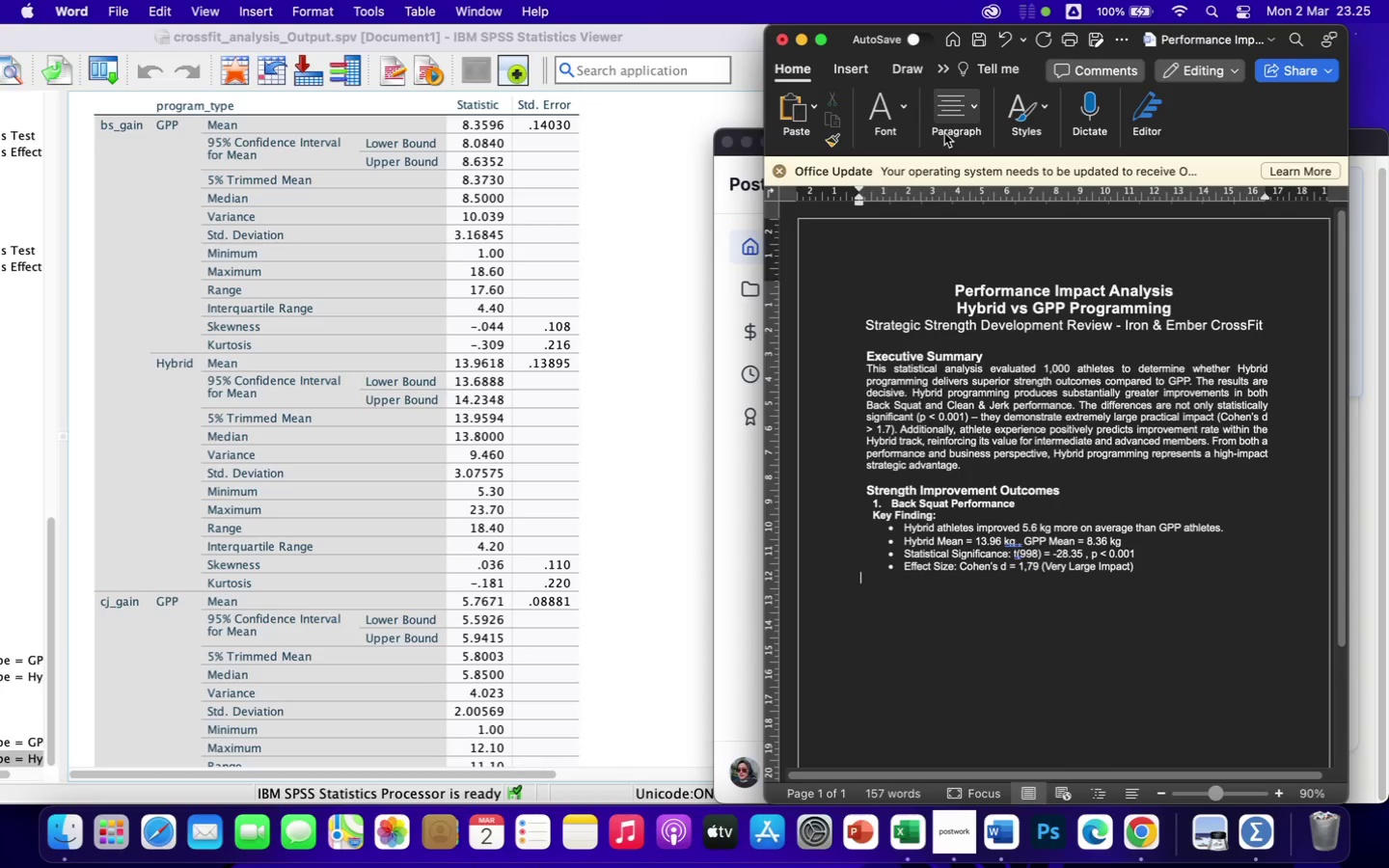 
left_click([955, 130])
 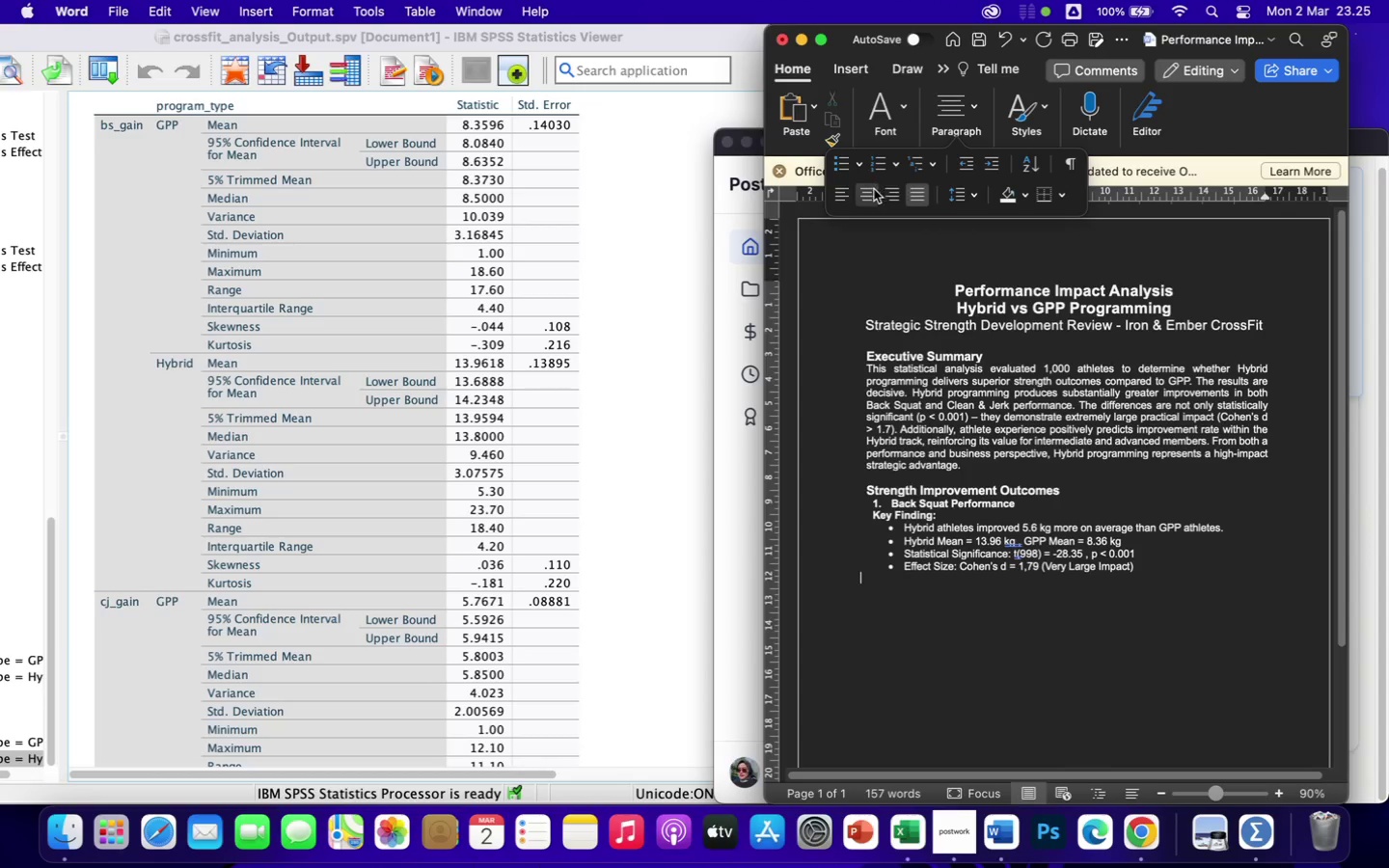 
left_click([873, 190])
 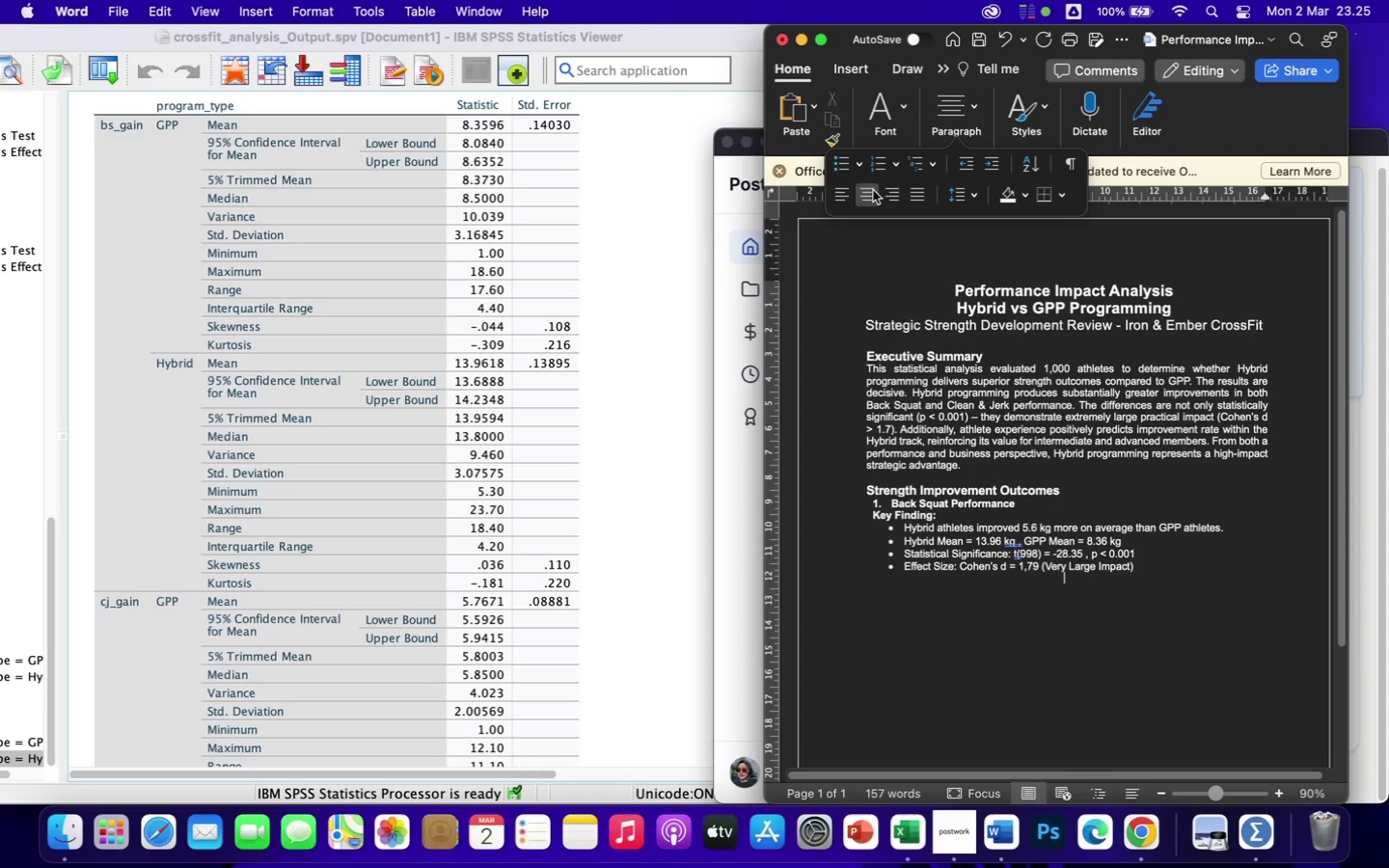 
key(Enter)
 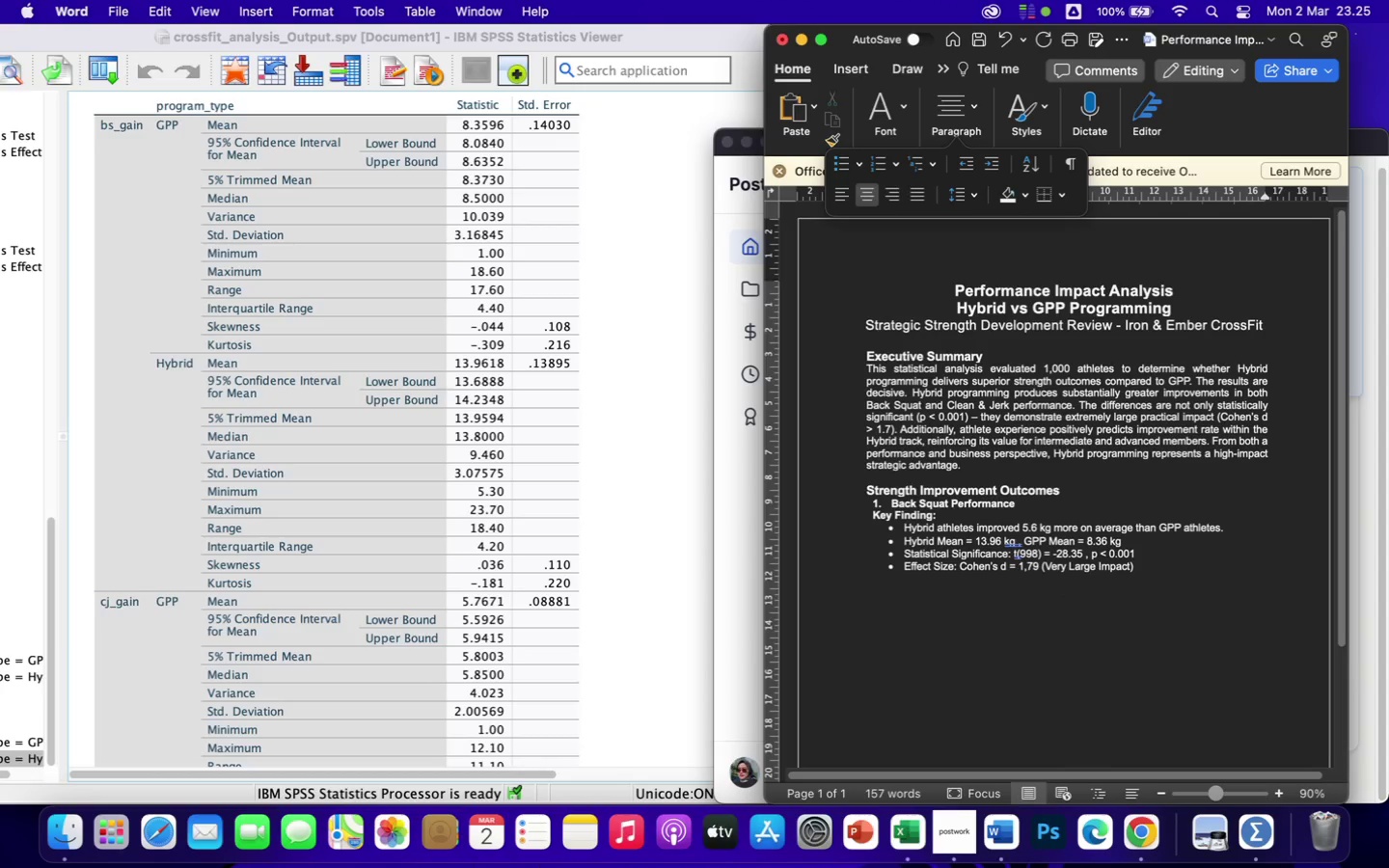 
wait(13.3)
 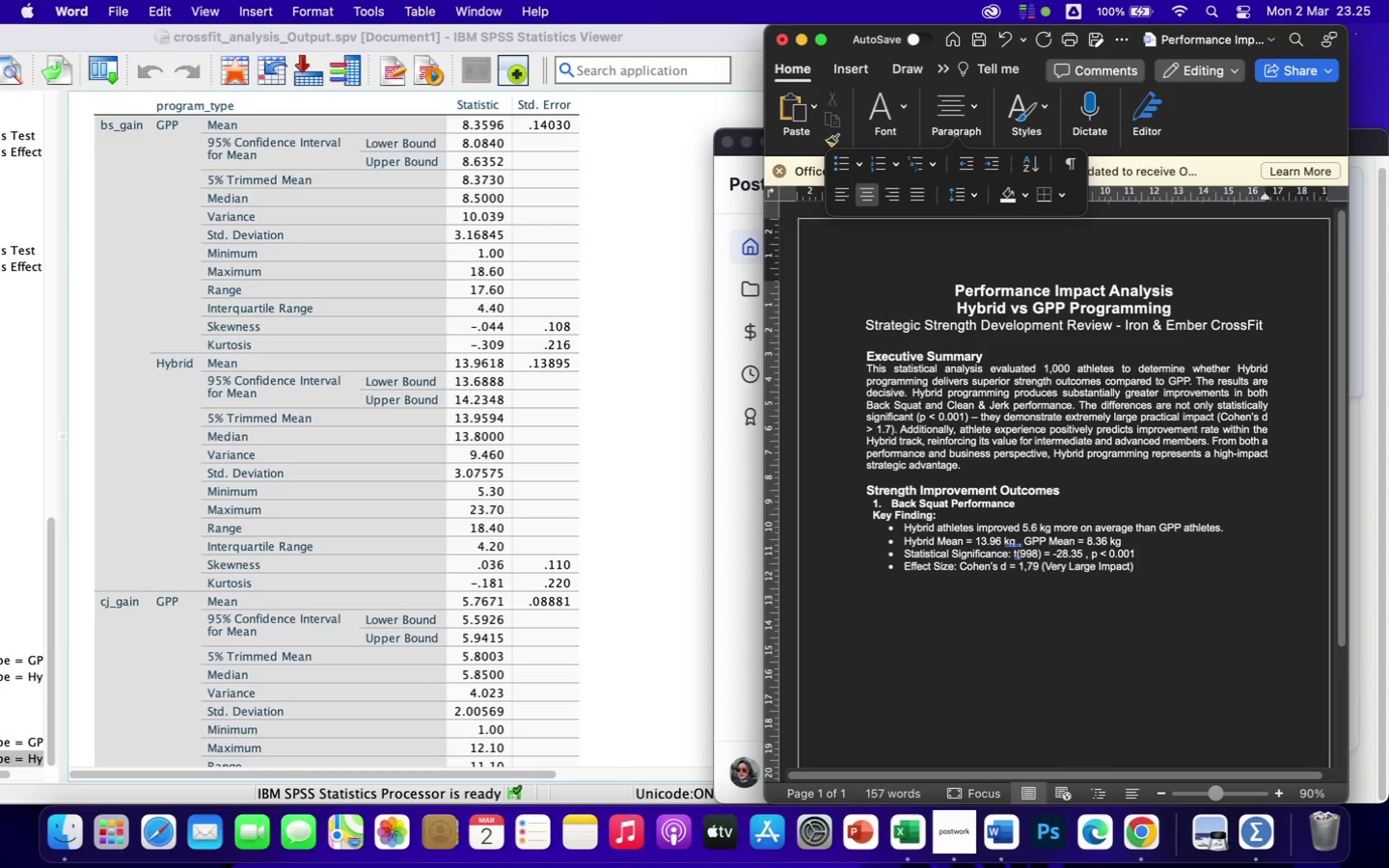 
type(Figure 1. Back Squat Strength Improvemwent)
key(Backspace)
key(Backspace)
key(Backspace)
key(Backspace)
key(Backspace)
type(ment by Program Type)
 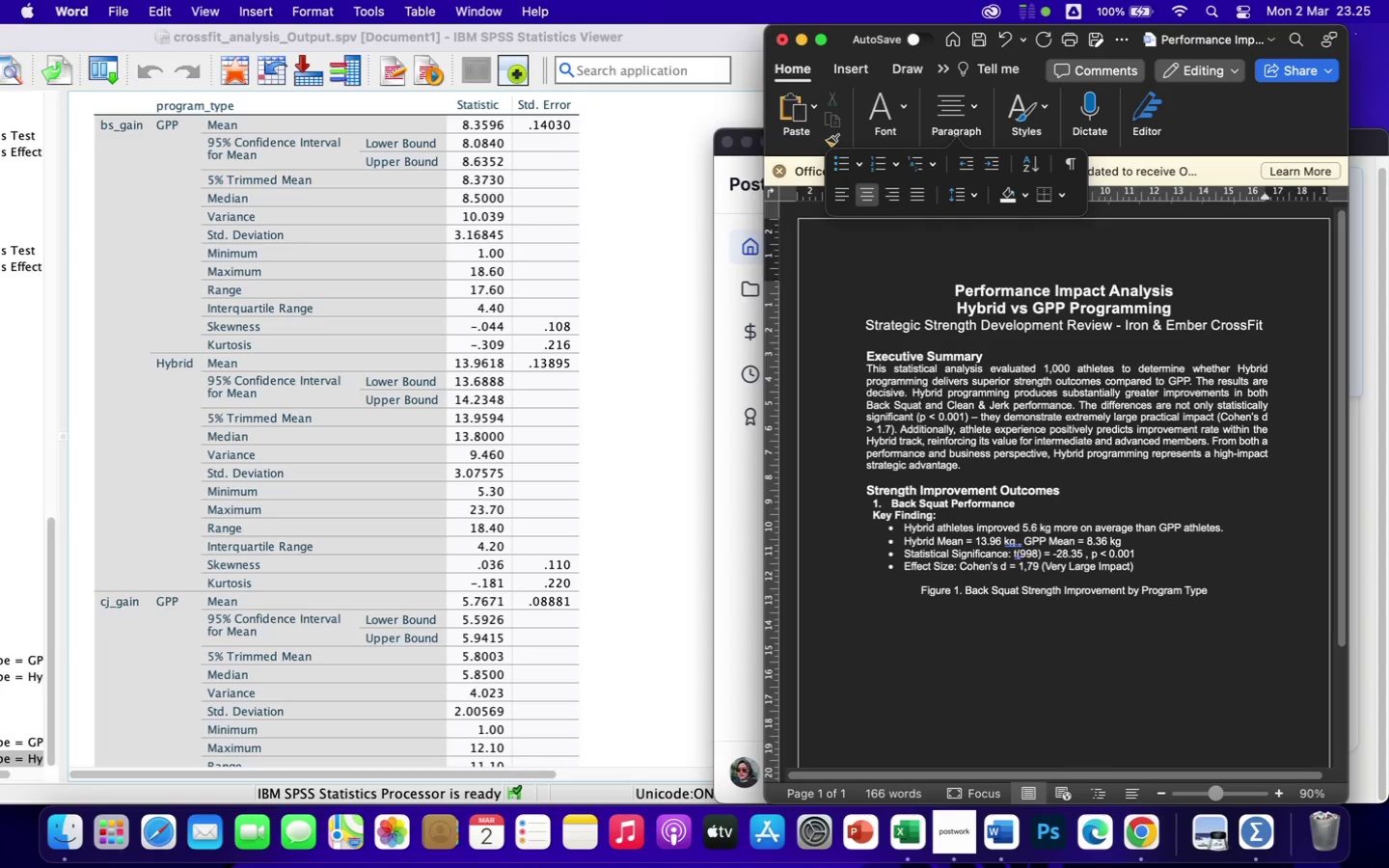 
left_click_drag(start_coordinate=[918, 591], to_coordinate=[1224, 590])
 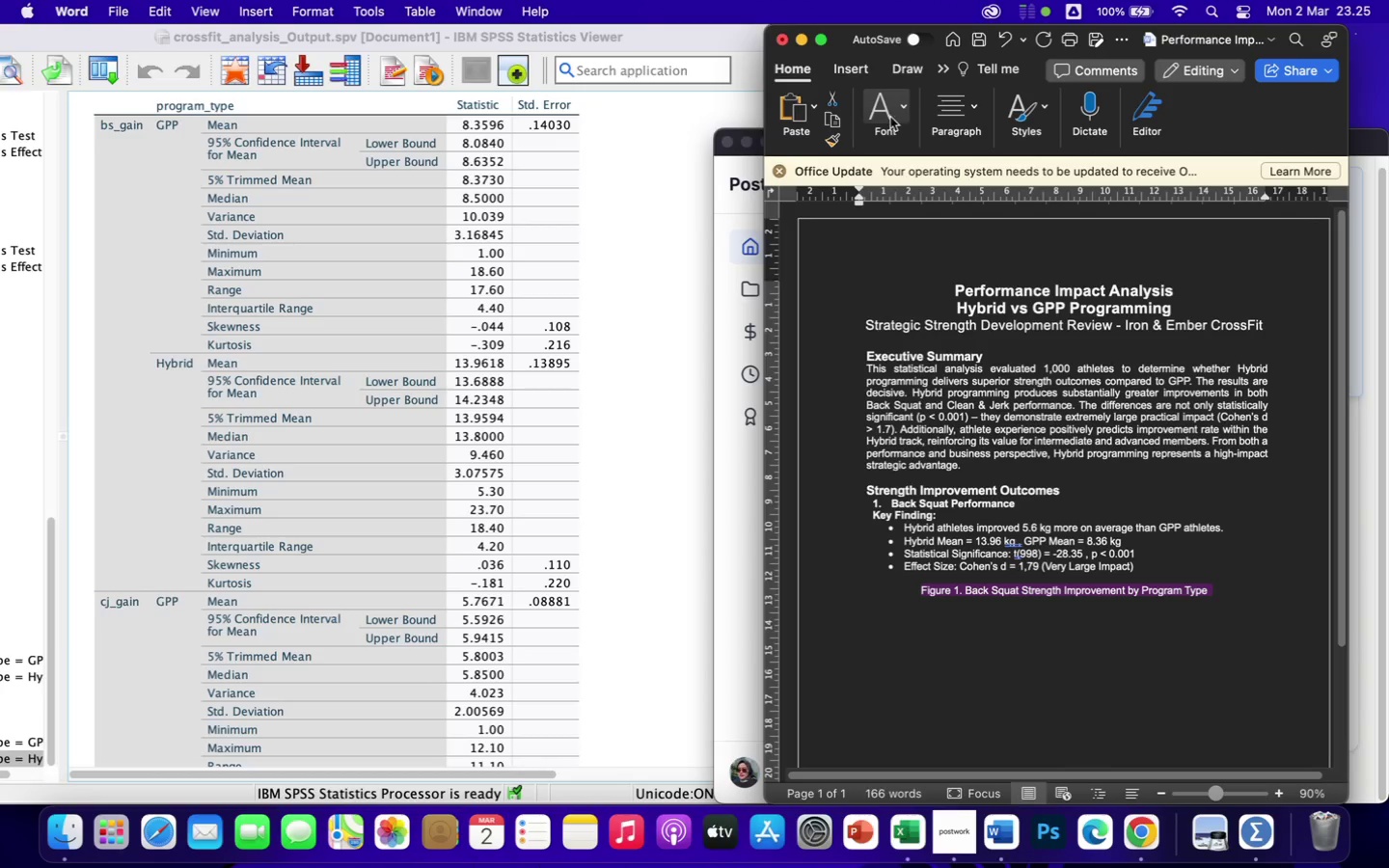 
left_click([883, 113])
 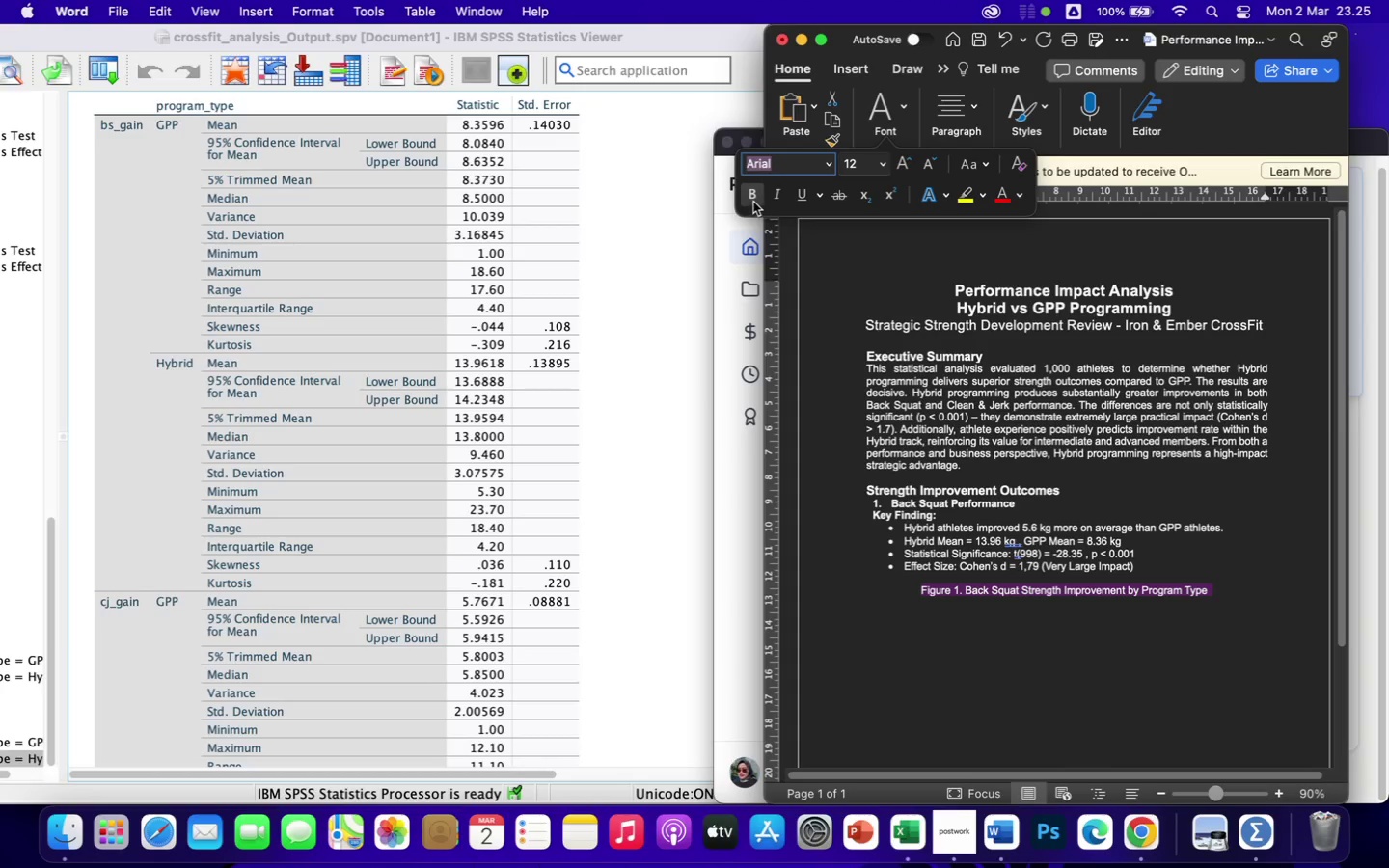 
left_click([754, 202])
 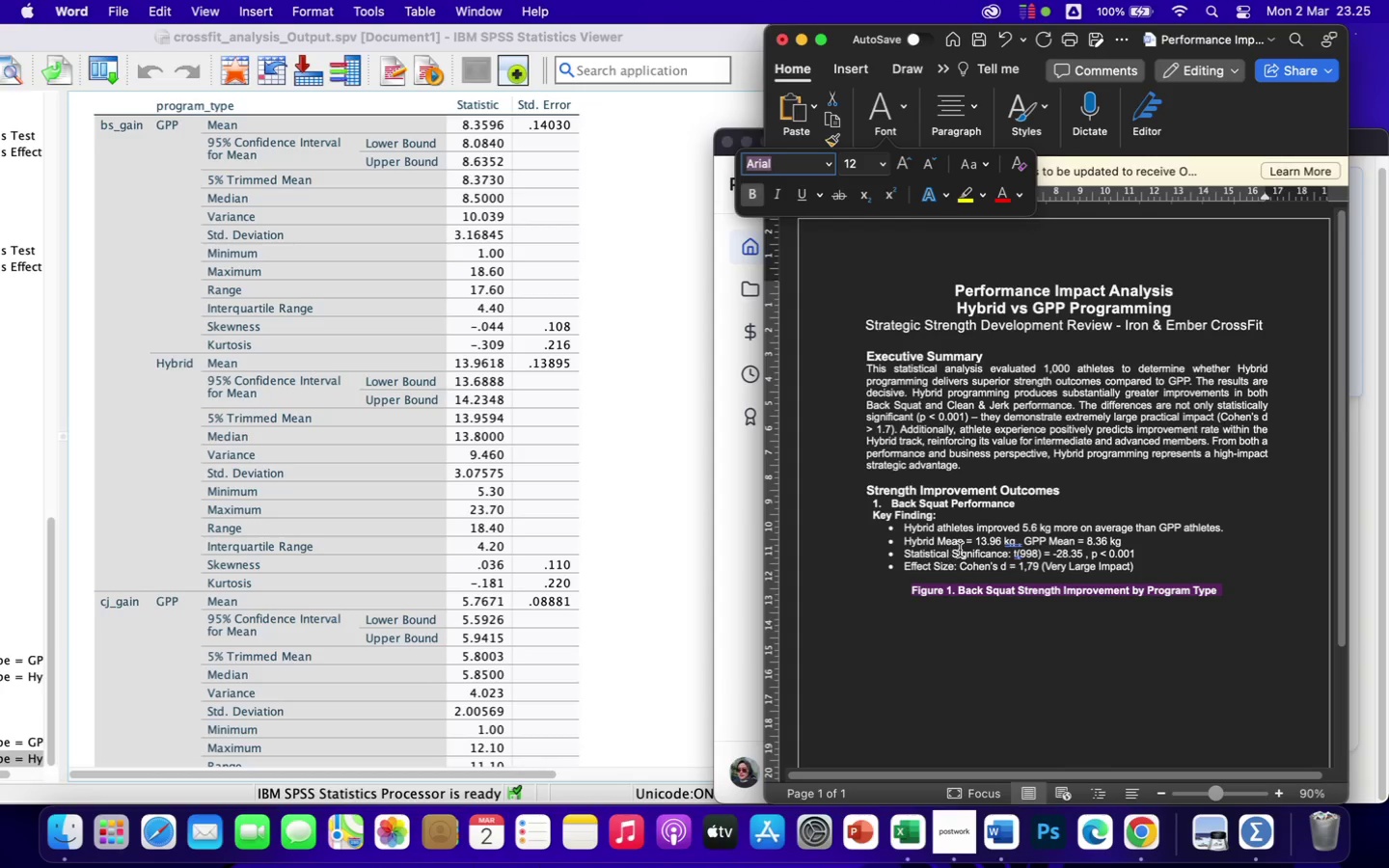 
left_click([960, 550])
 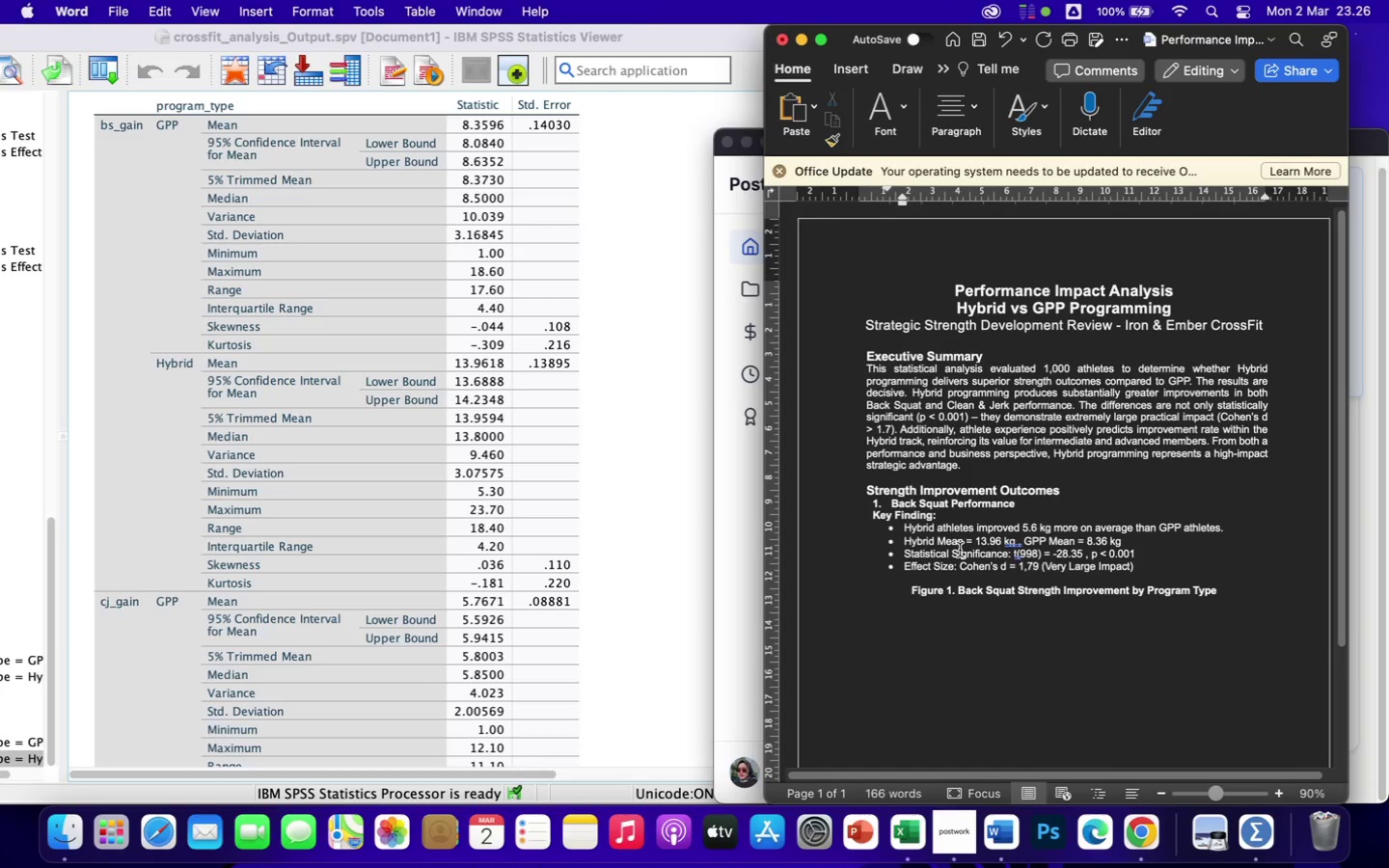 
wait(5.03)
 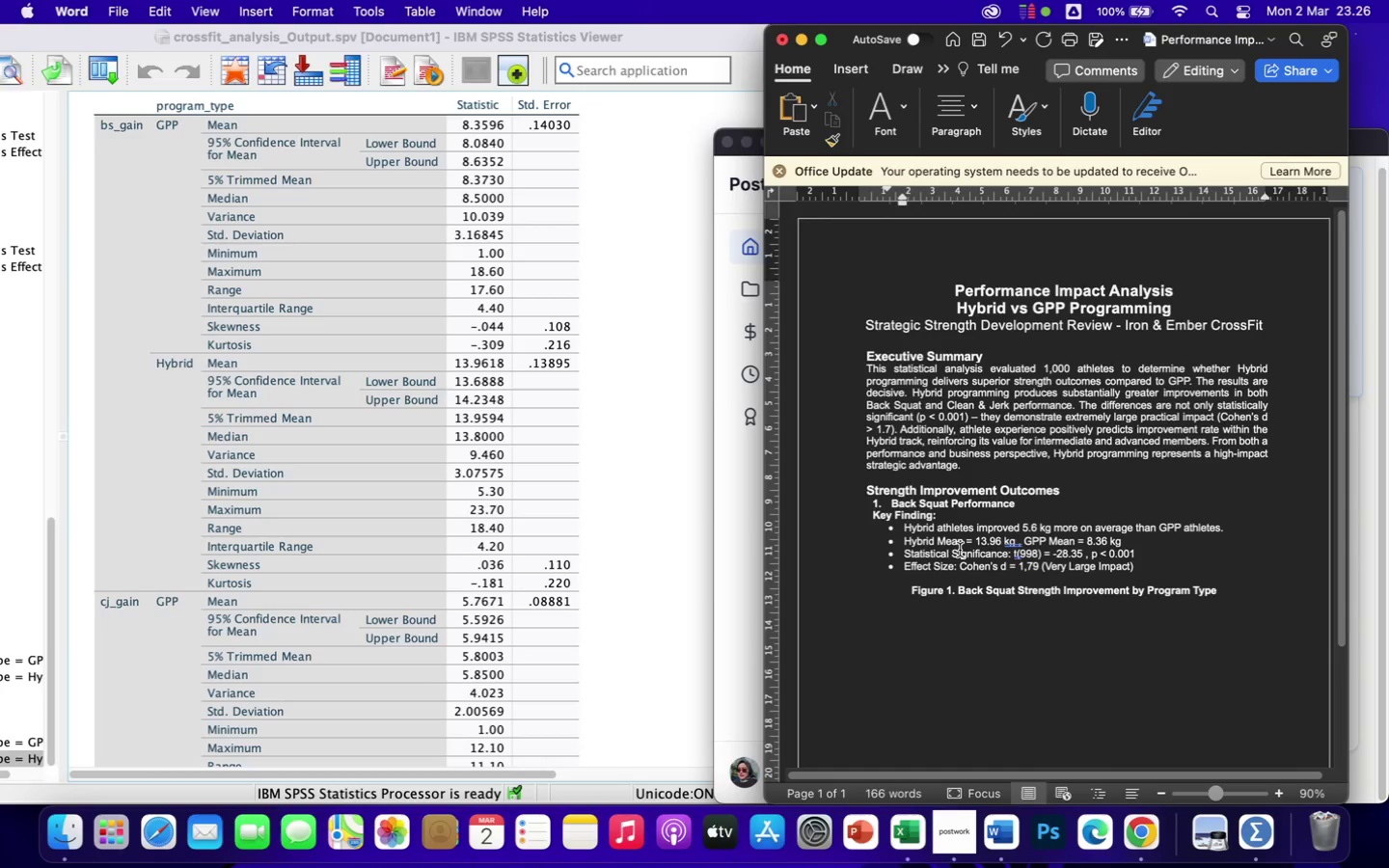 
left_click_drag(start_coordinate=[884, 530], to_coordinate=[1164, 576])
 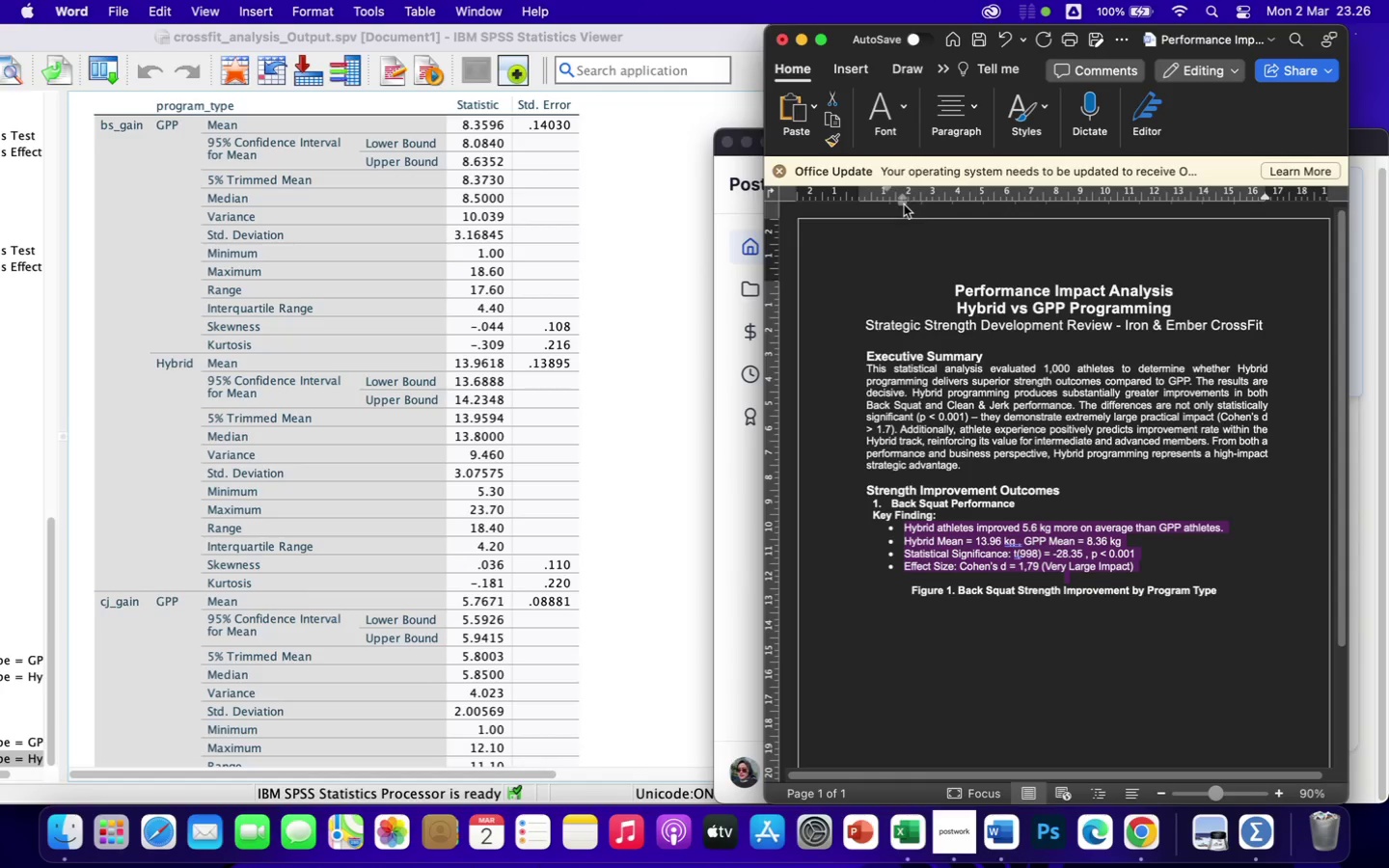 
left_click_drag(start_coordinate=[903, 204], to_coordinate=[893, 208])
 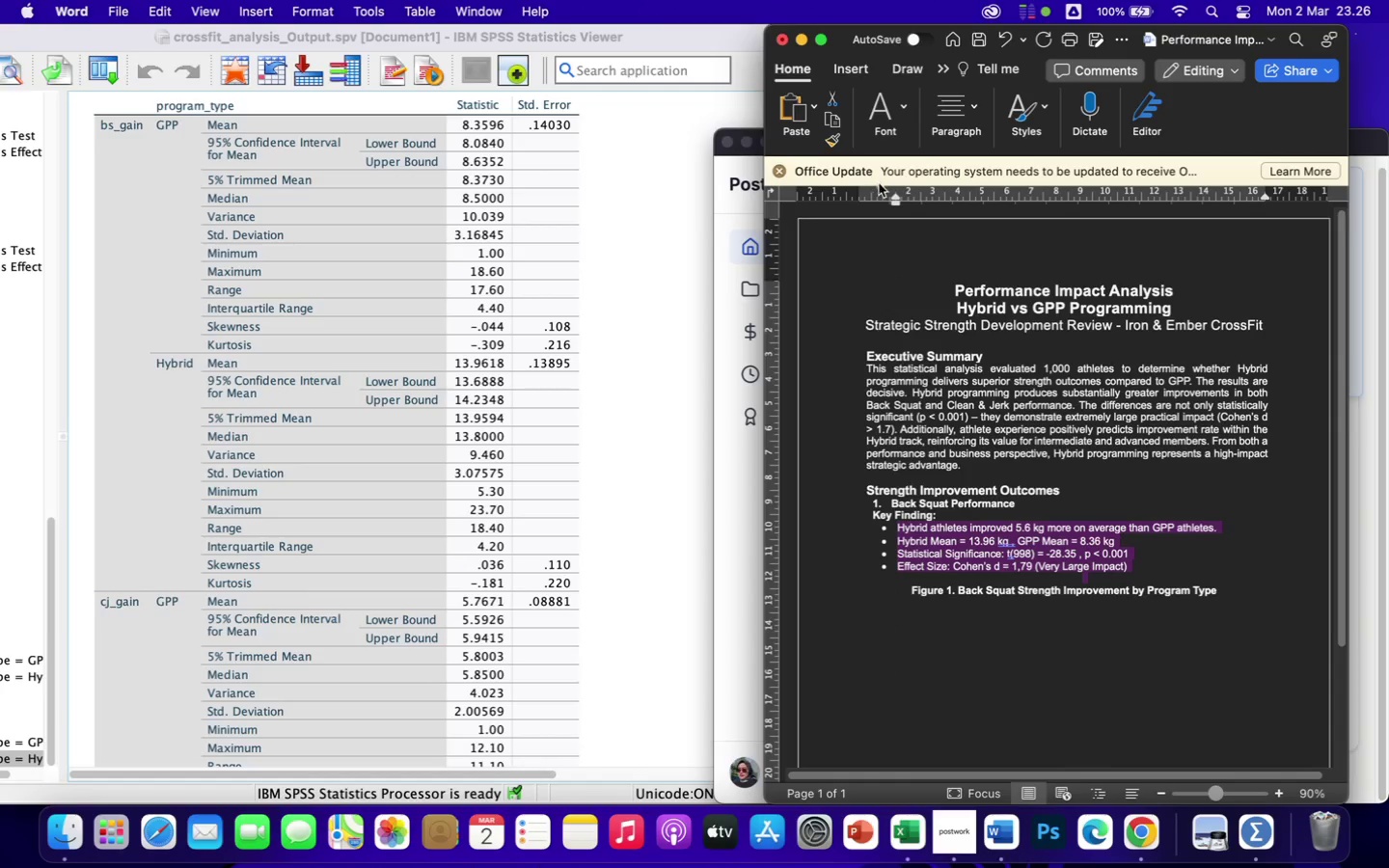 
left_click_drag(start_coordinate=[880, 189], to_coordinate=[885, 194])
 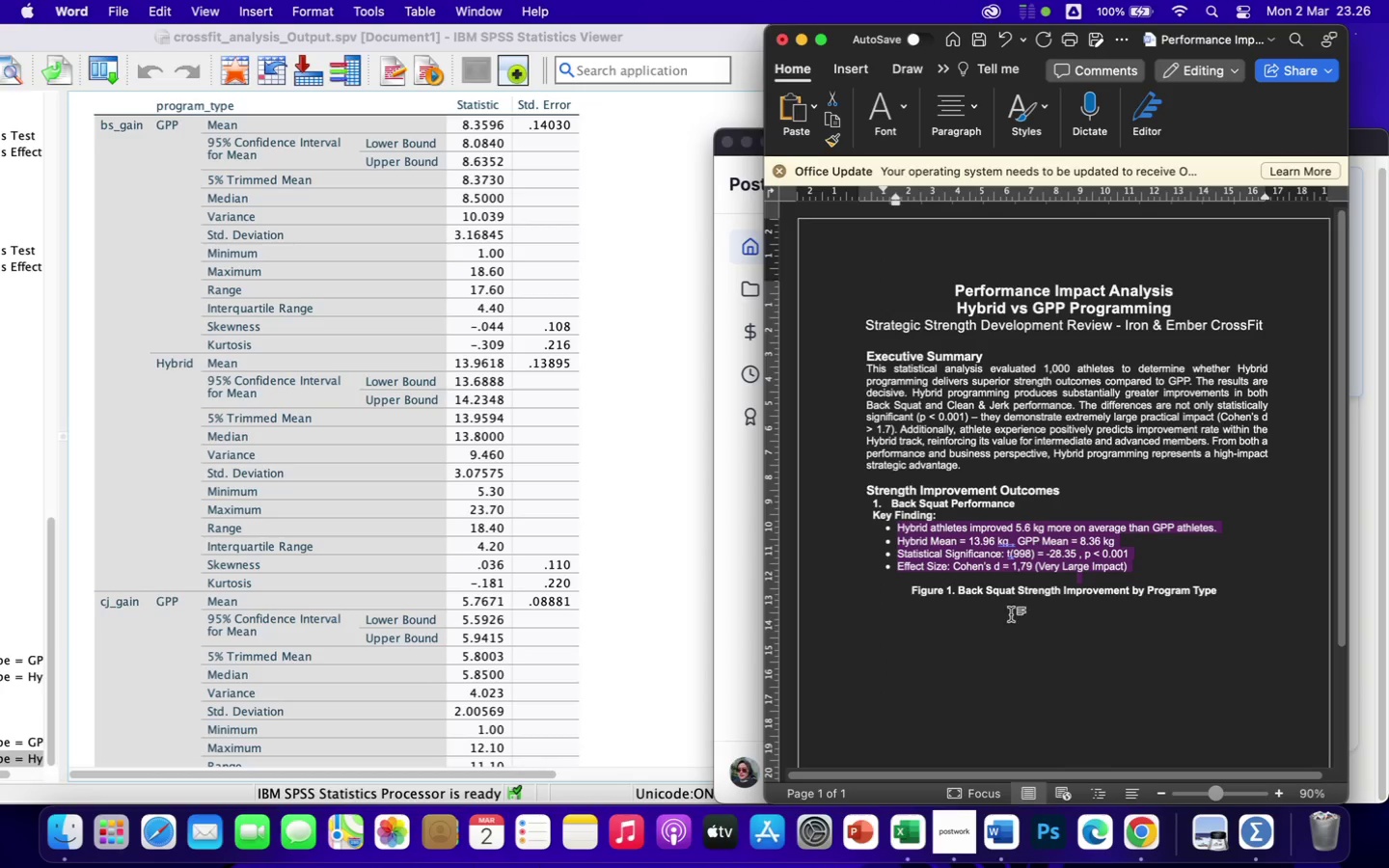 
left_click([1027, 632])
 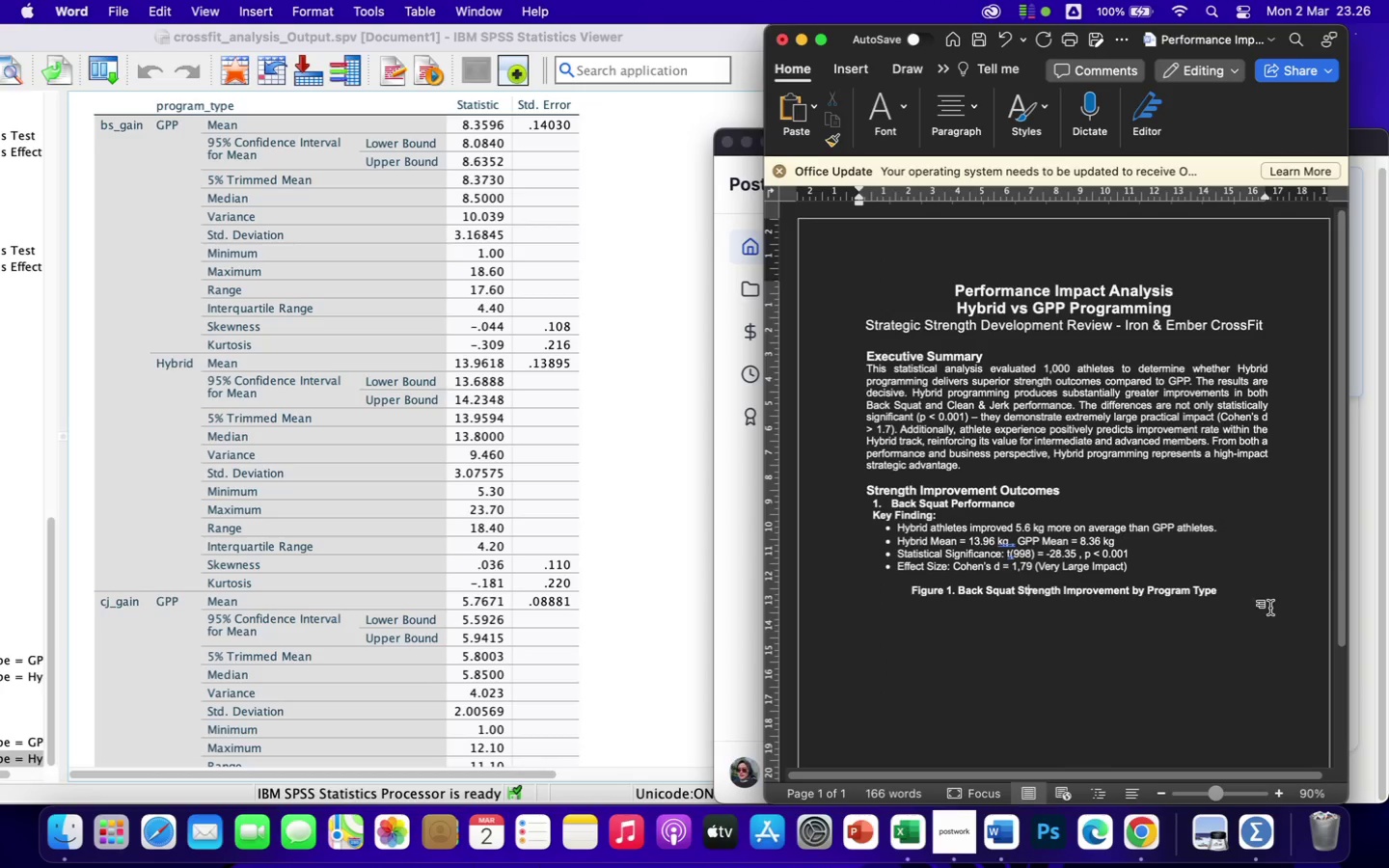 
left_click([1254, 595])
 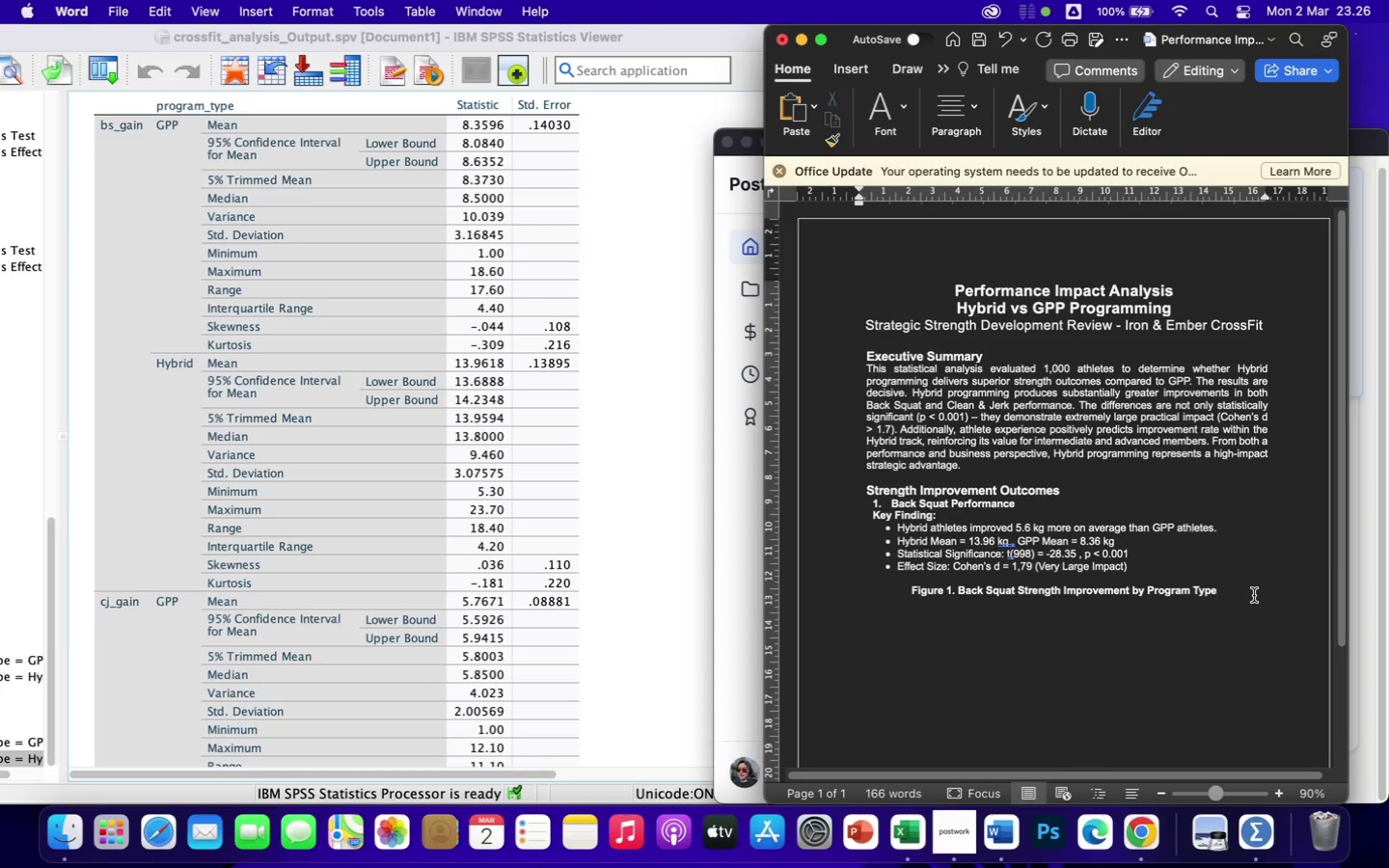 
key(Enter)
 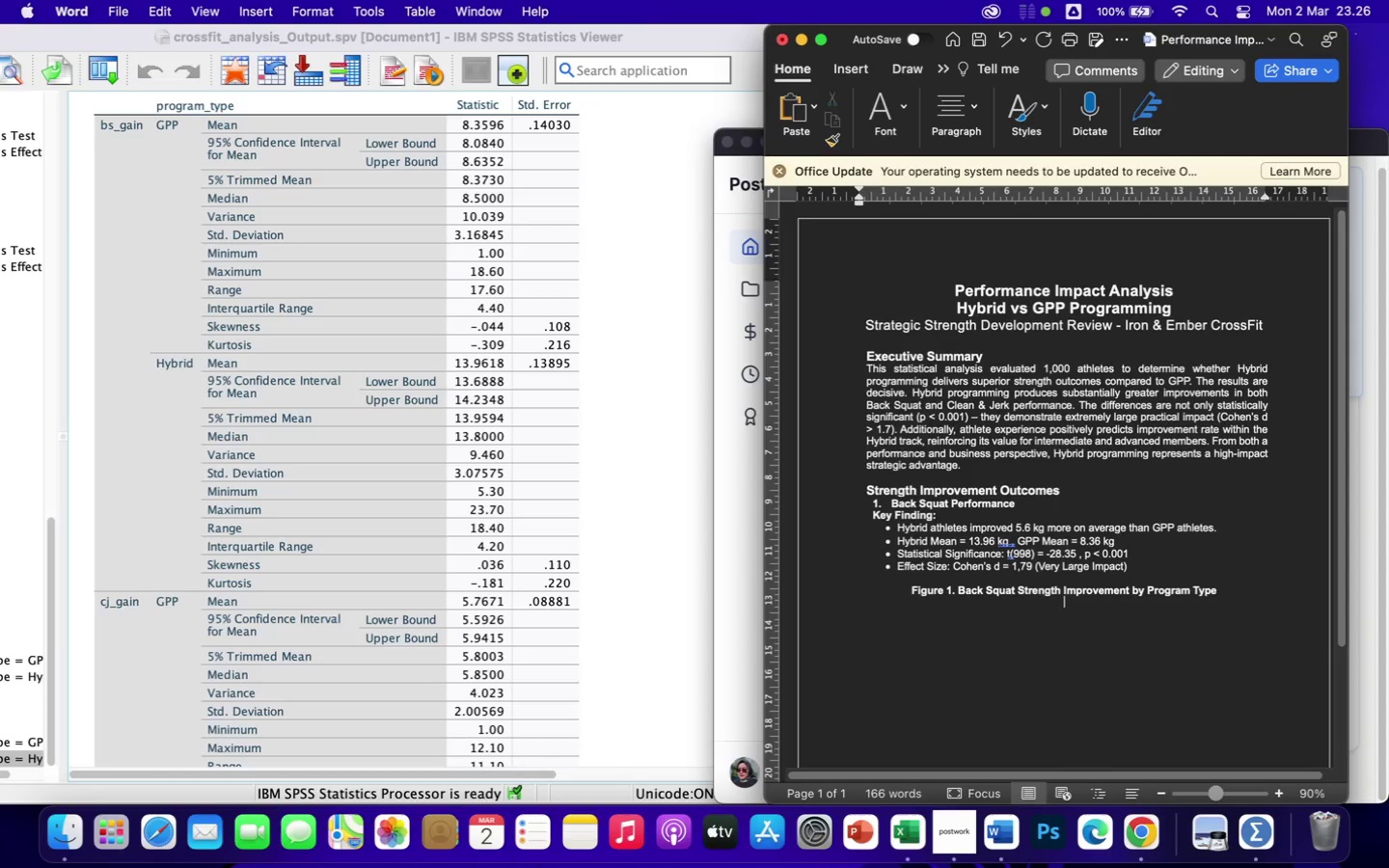 
wait(24.39)
 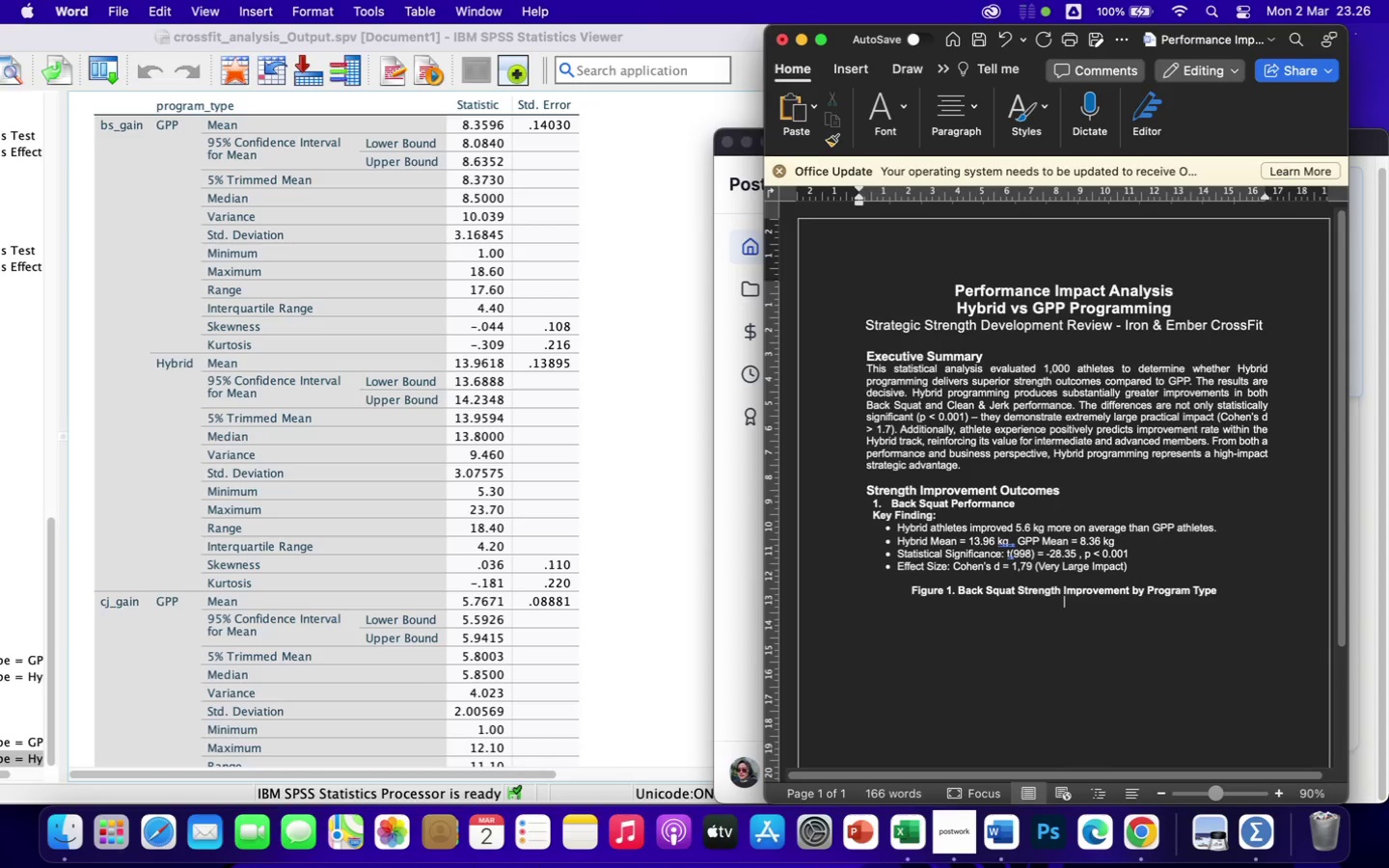 
scroll: coordinate [364, 461], scroll_direction: up, amount: 19.0
 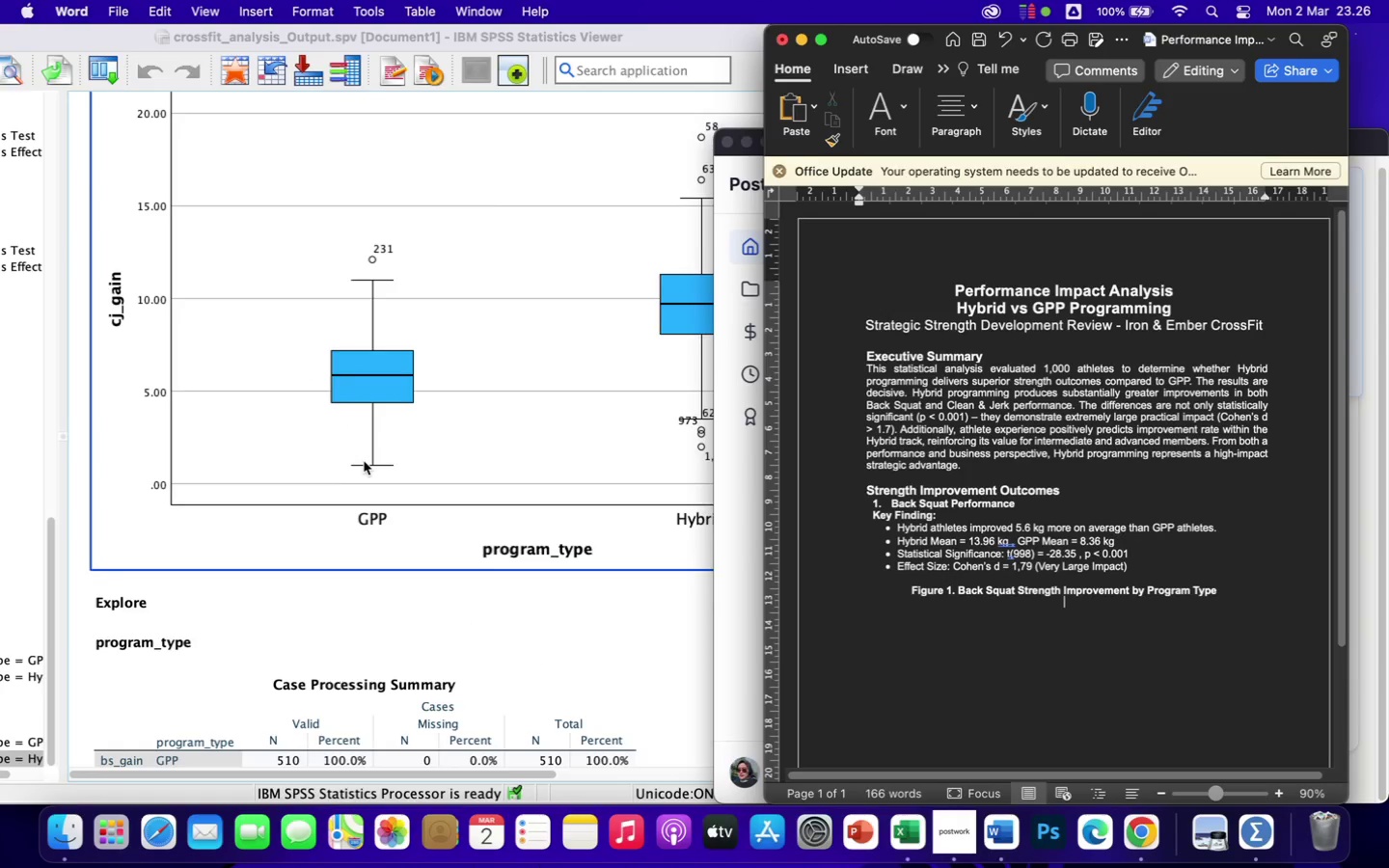 
scroll: coordinate [364, 461], scroll_direction: down, amount: 417.0
 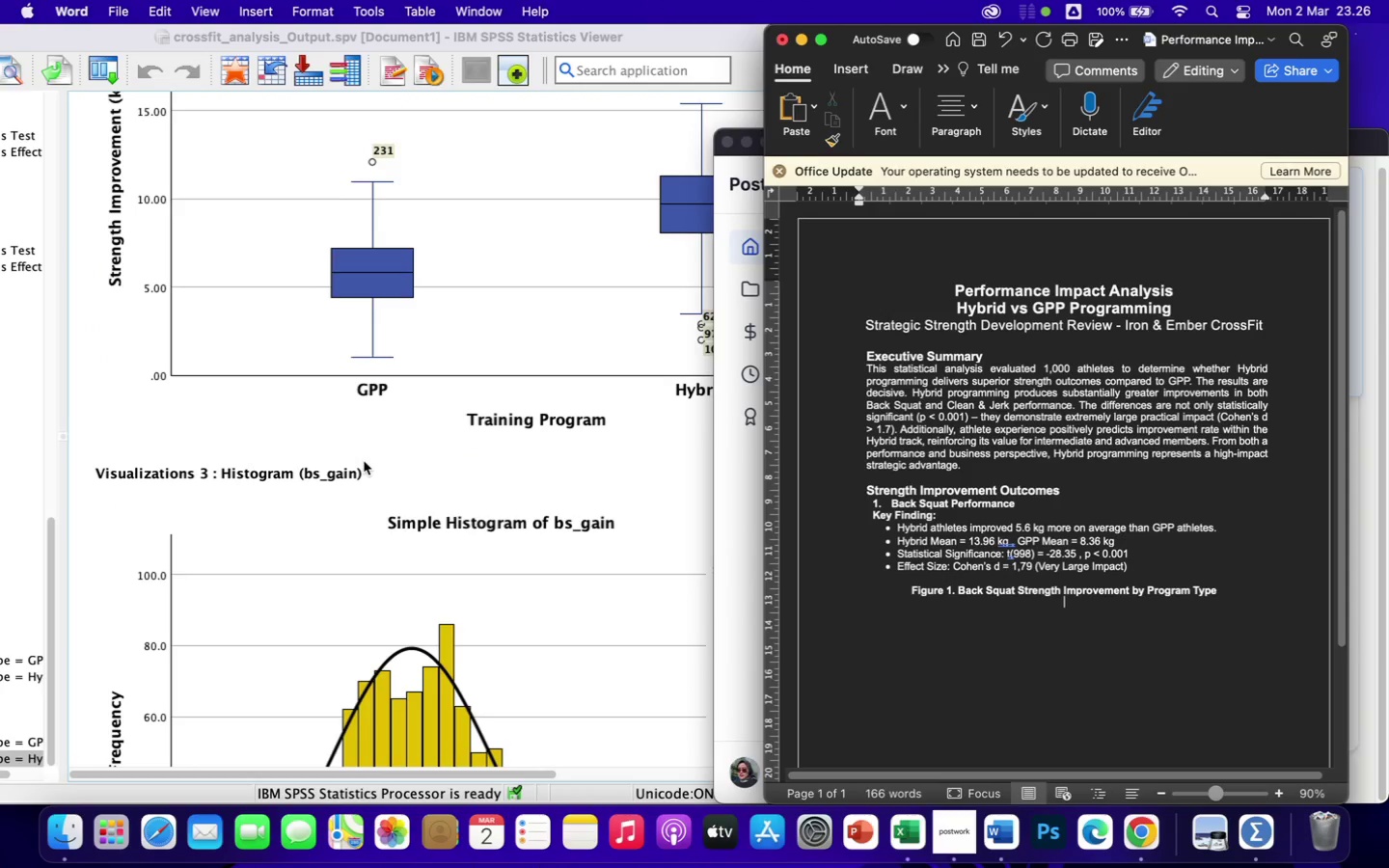 
scroll: coordinate [364, 461], scroll_direction: up, amount: 11.0
 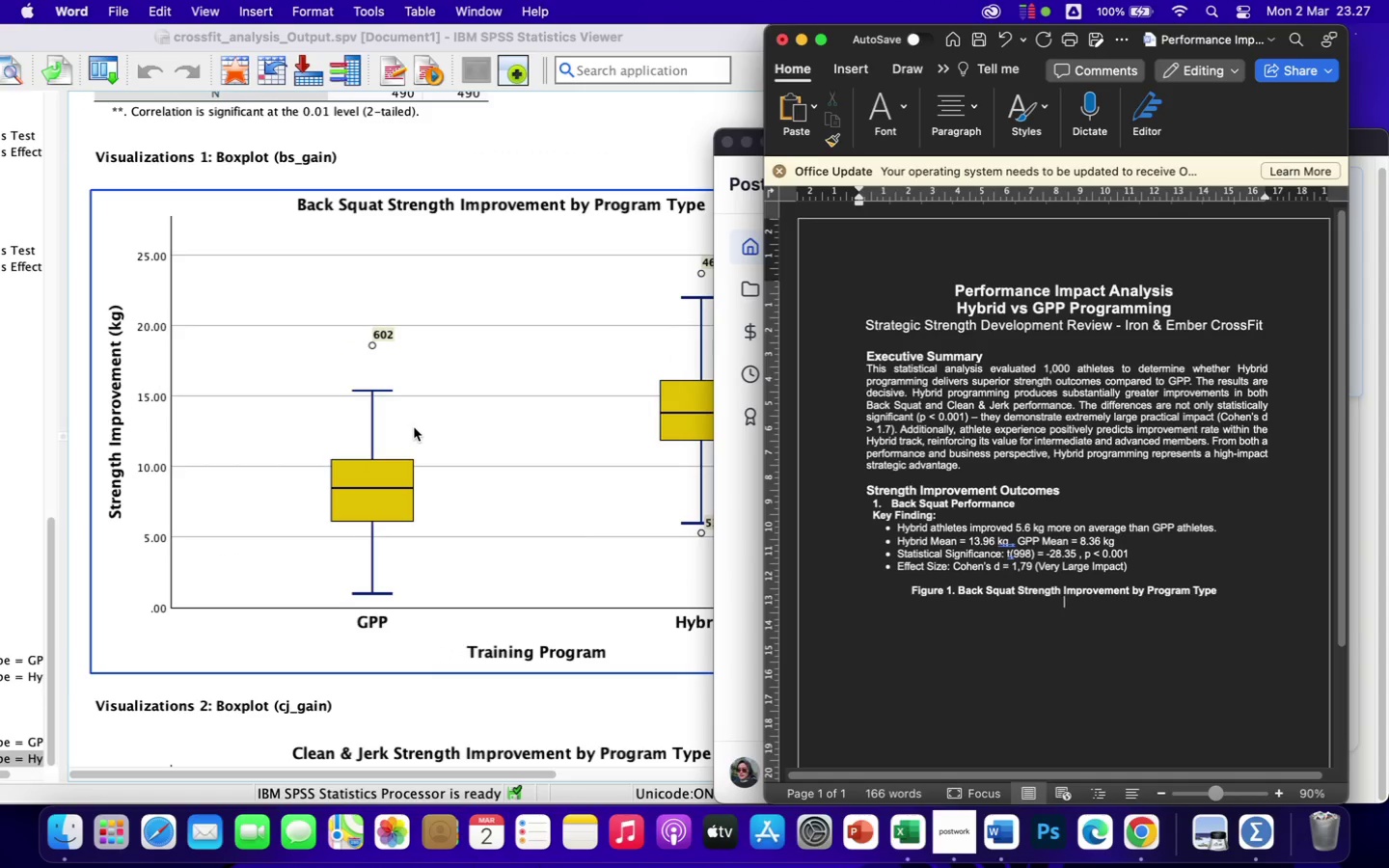 
right_click([462, 436])
 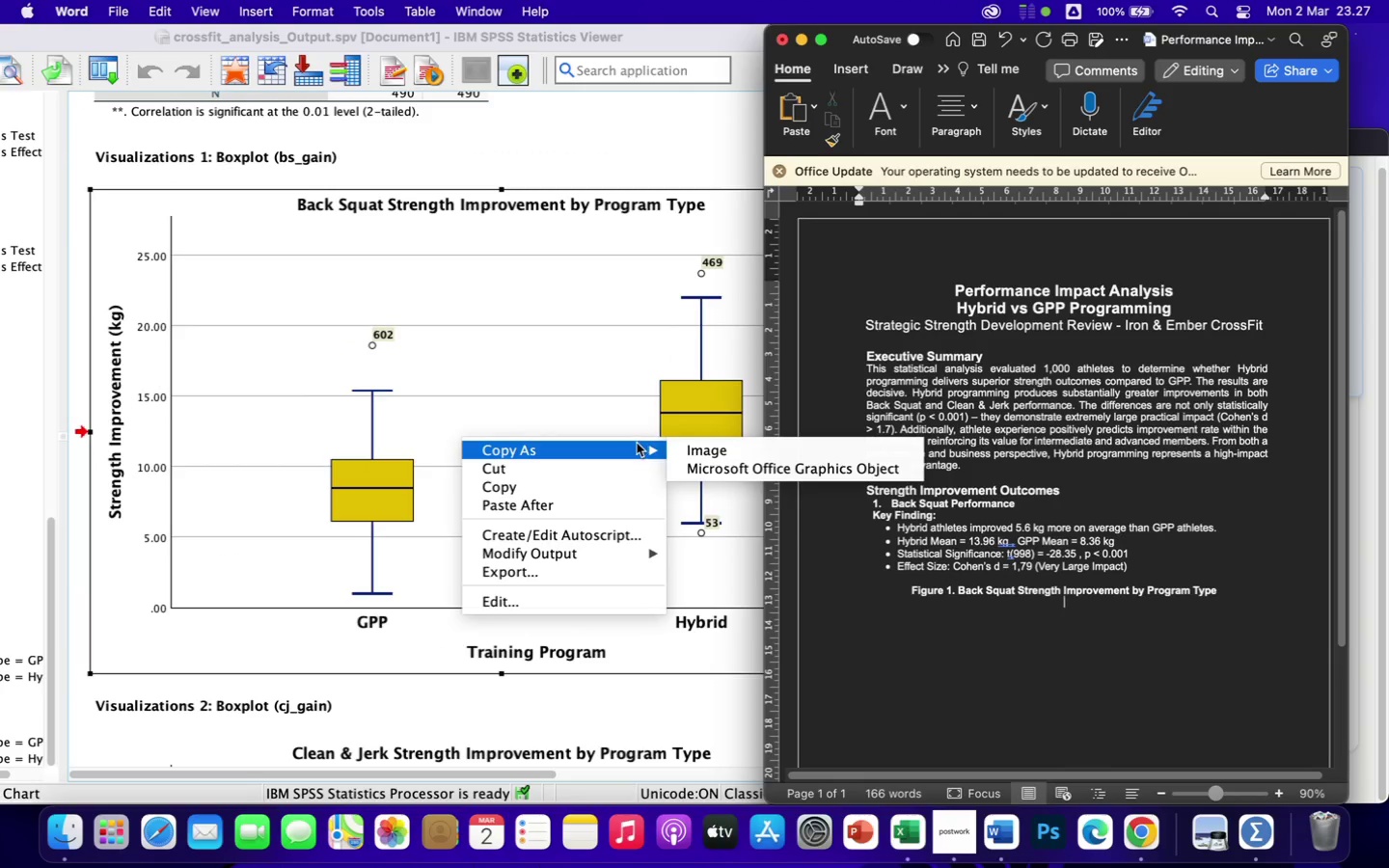 
left_click([684, 450])
 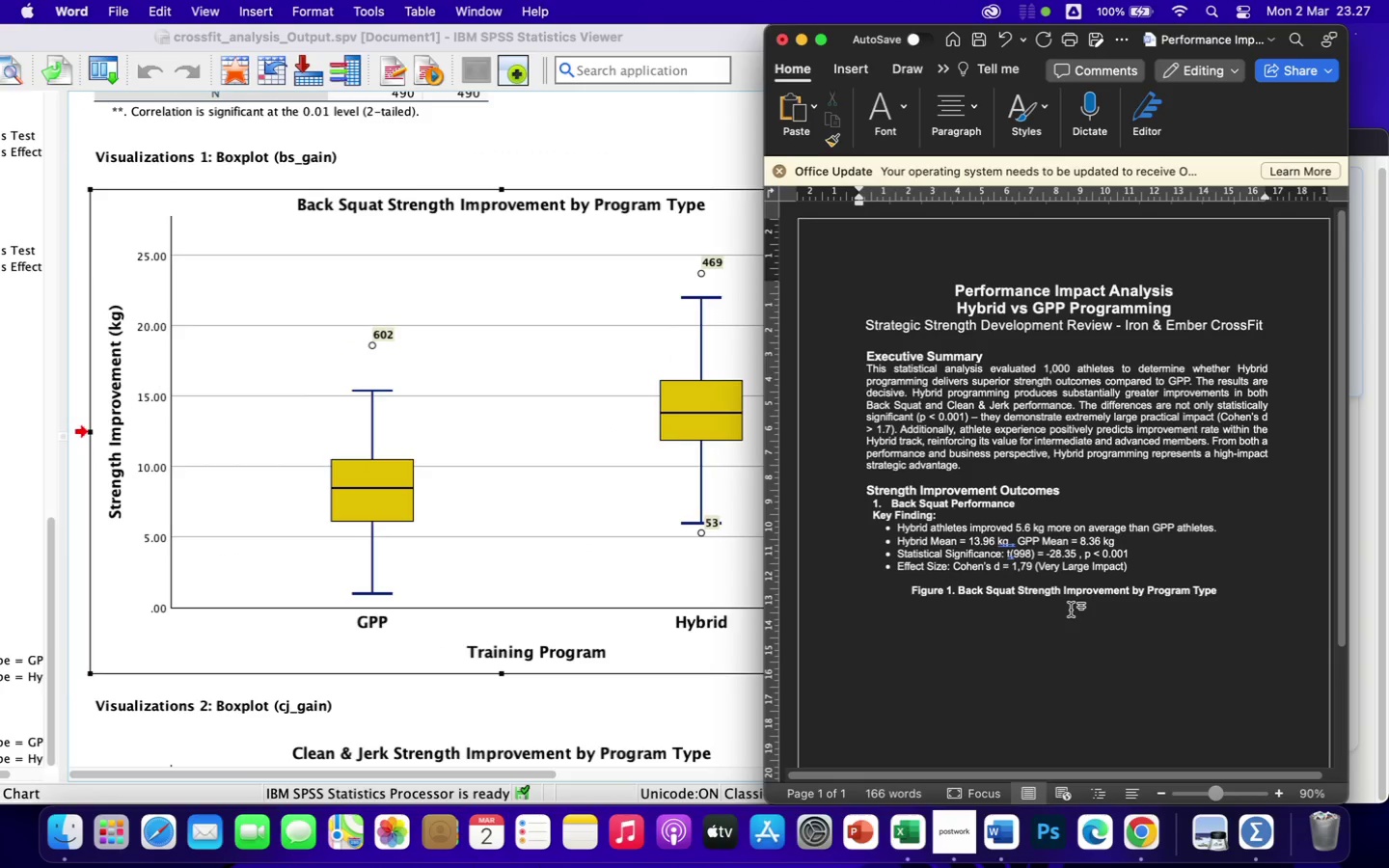 
left_click([1071, 610])
 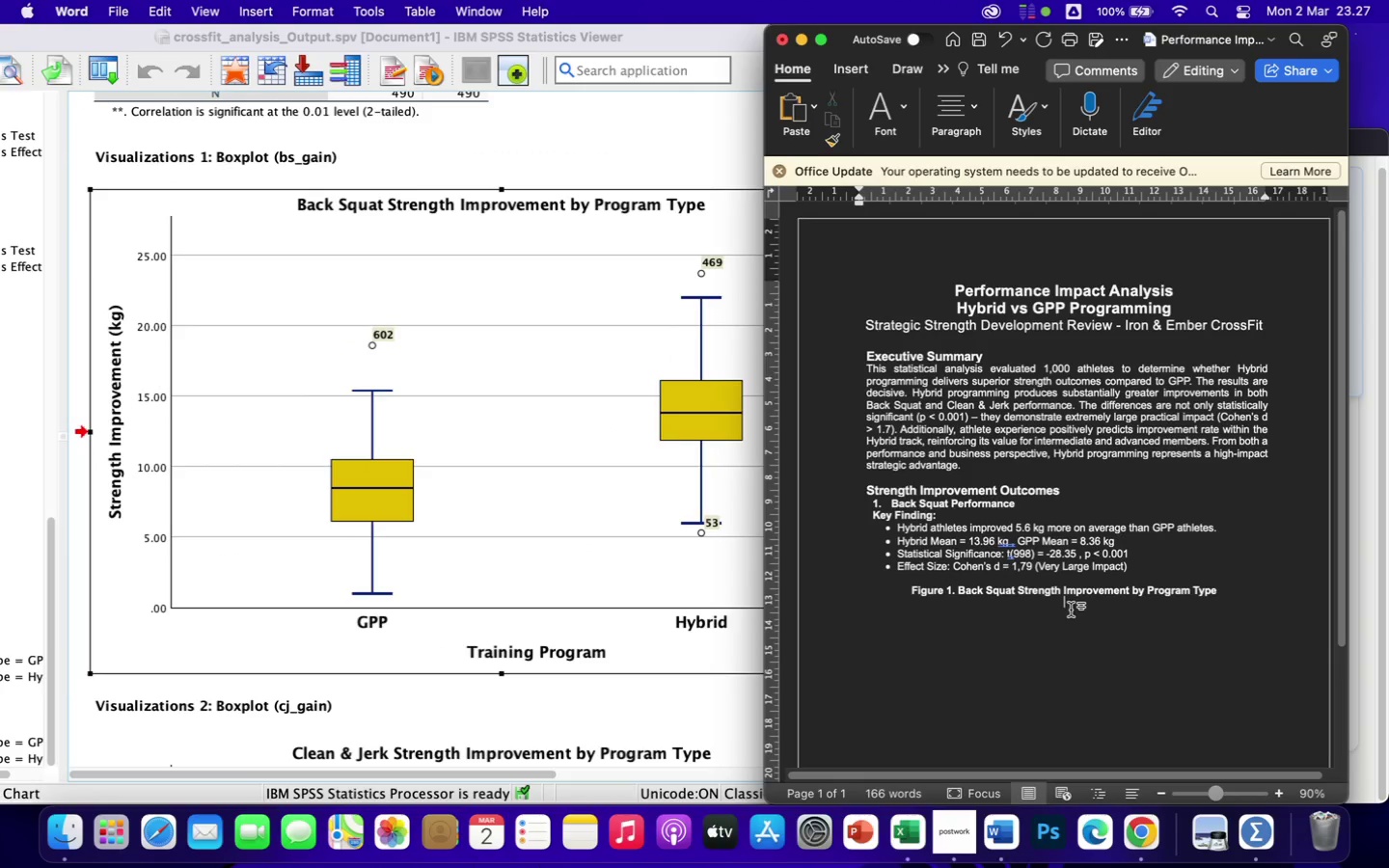 
key(Meta+CommandLeft)
 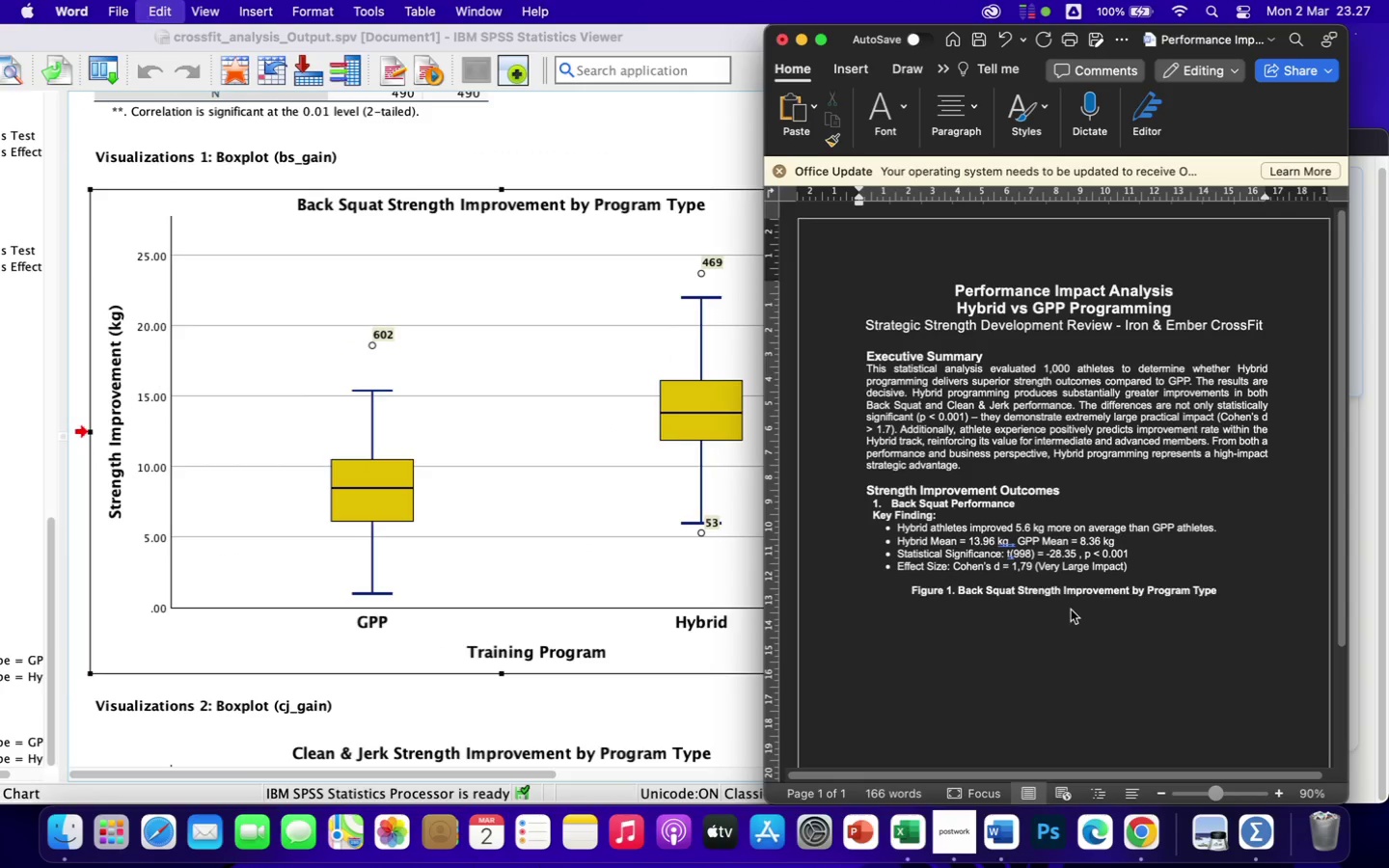 
key(Meta+V)
 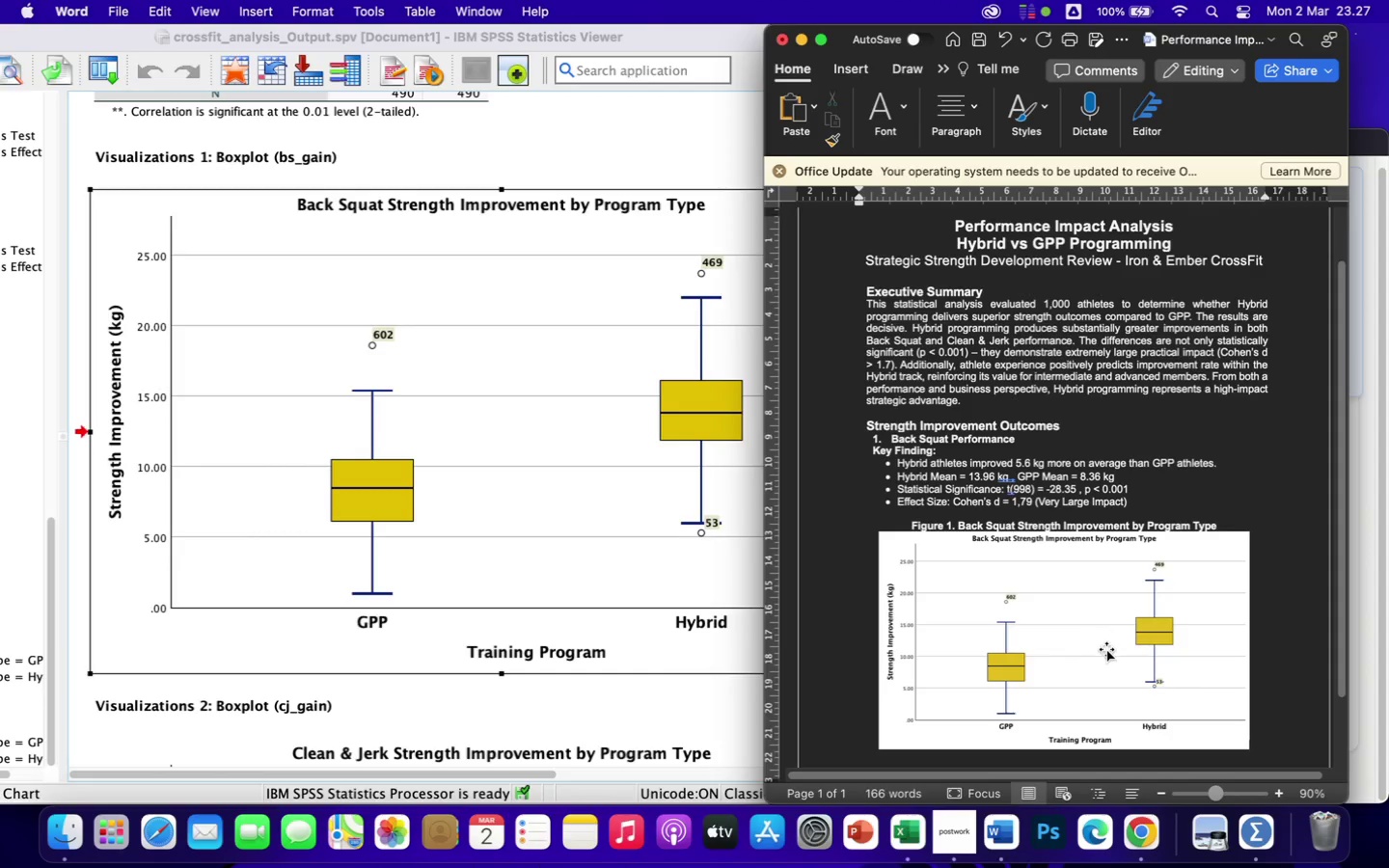 
left_click([1119, 660])
 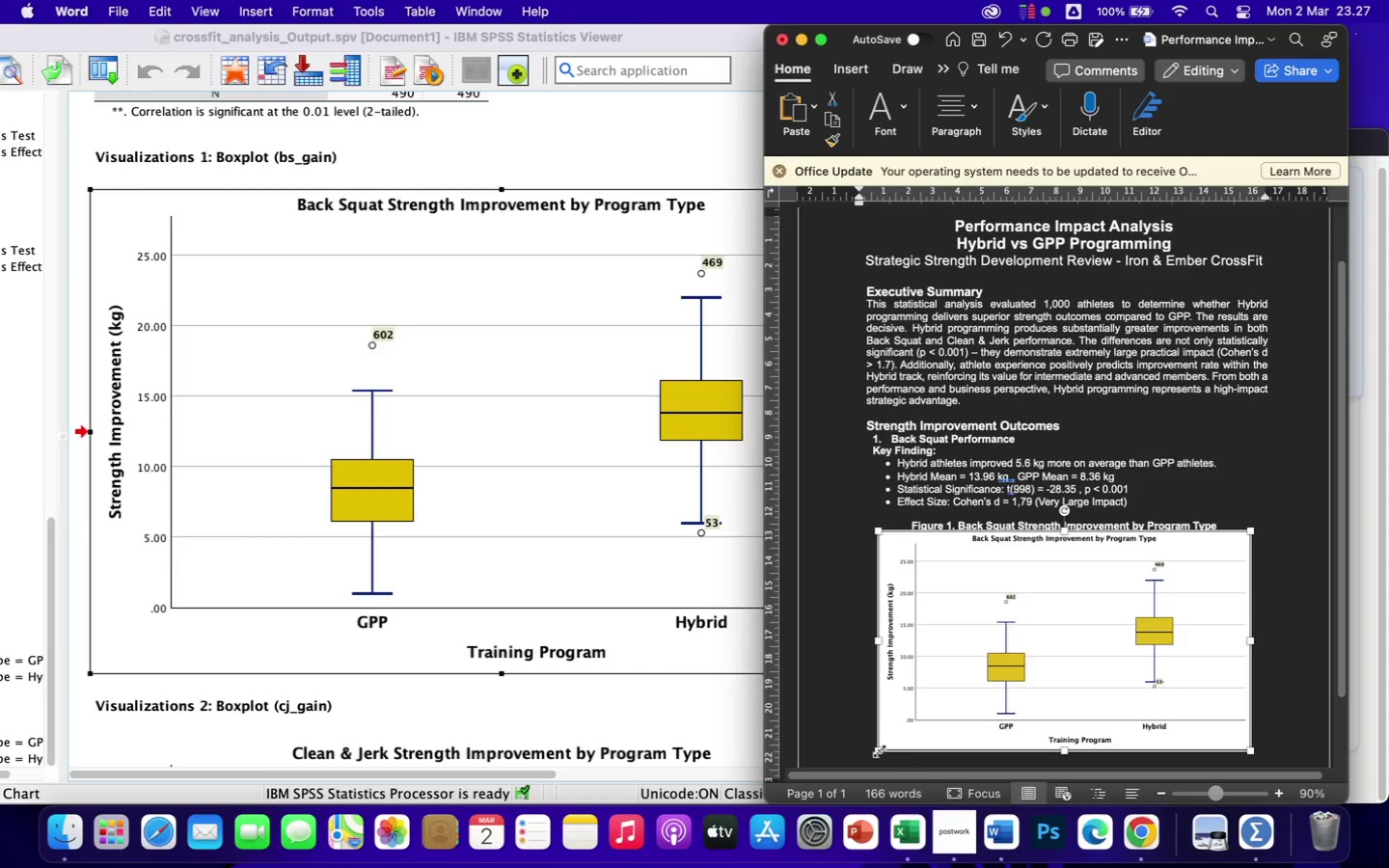 
left_click_drag(start_coordinate=[880, 751], to_coordinate=[972, 710])
 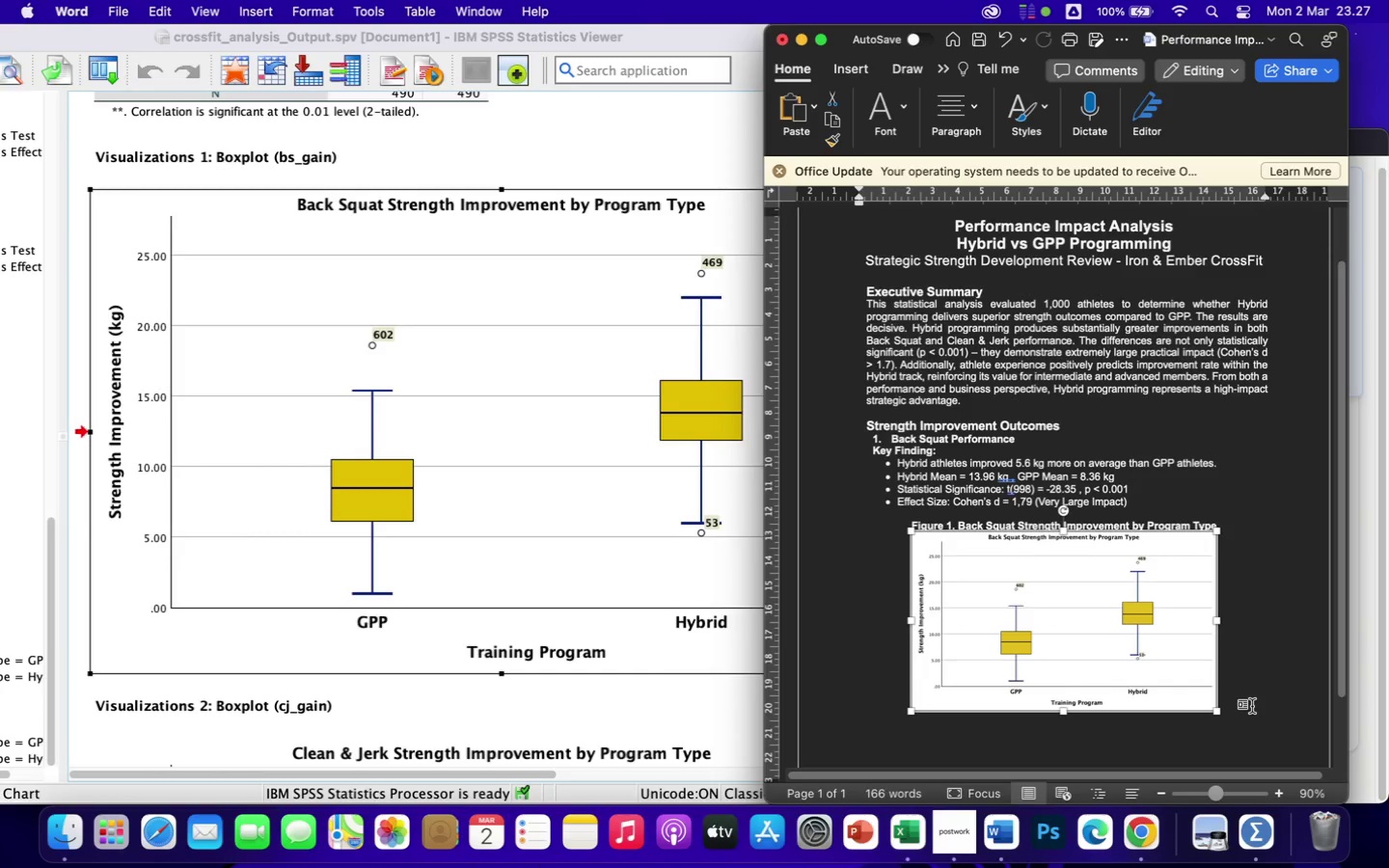 
left_click([1255, 710])
 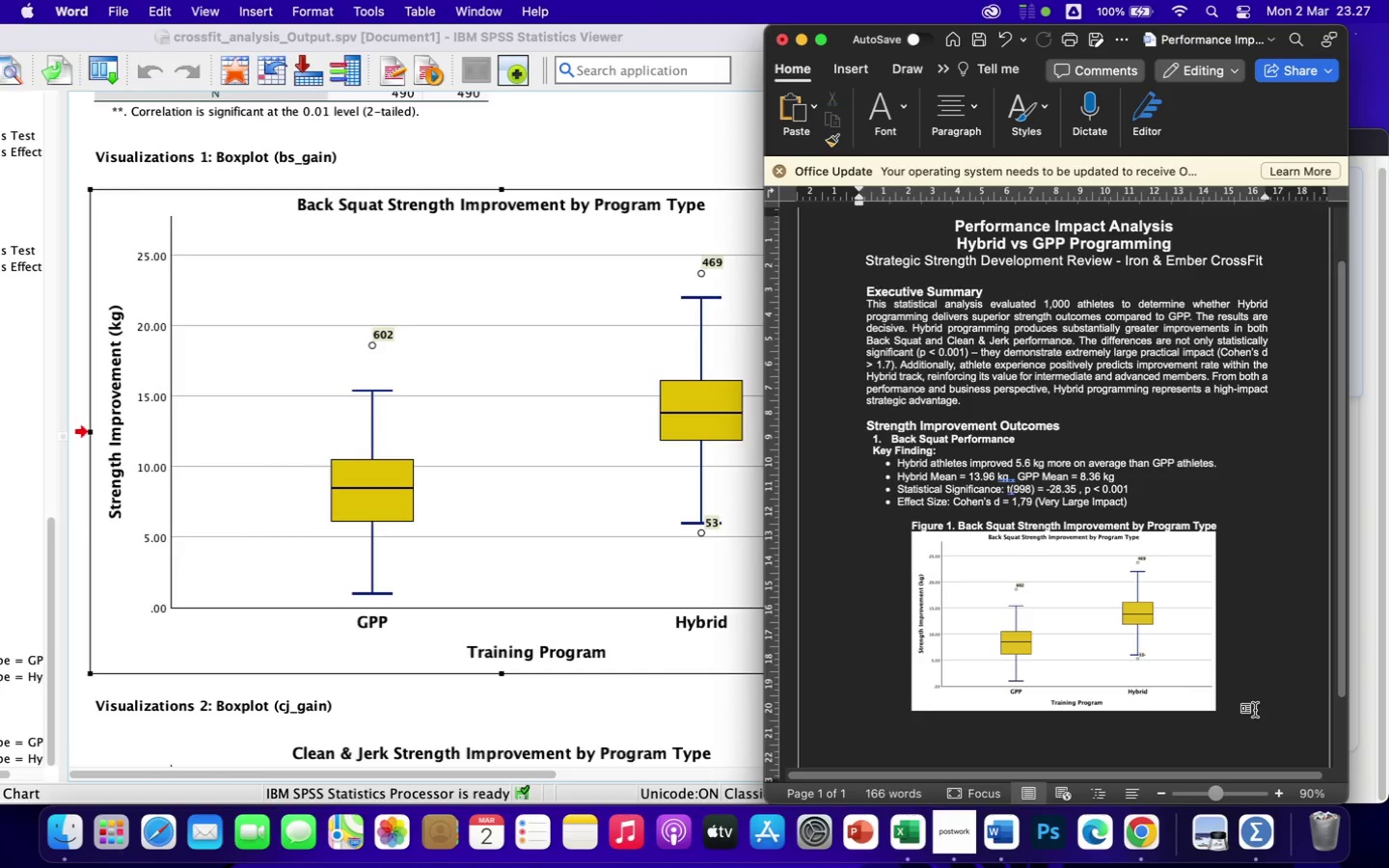 
key(Enter)
 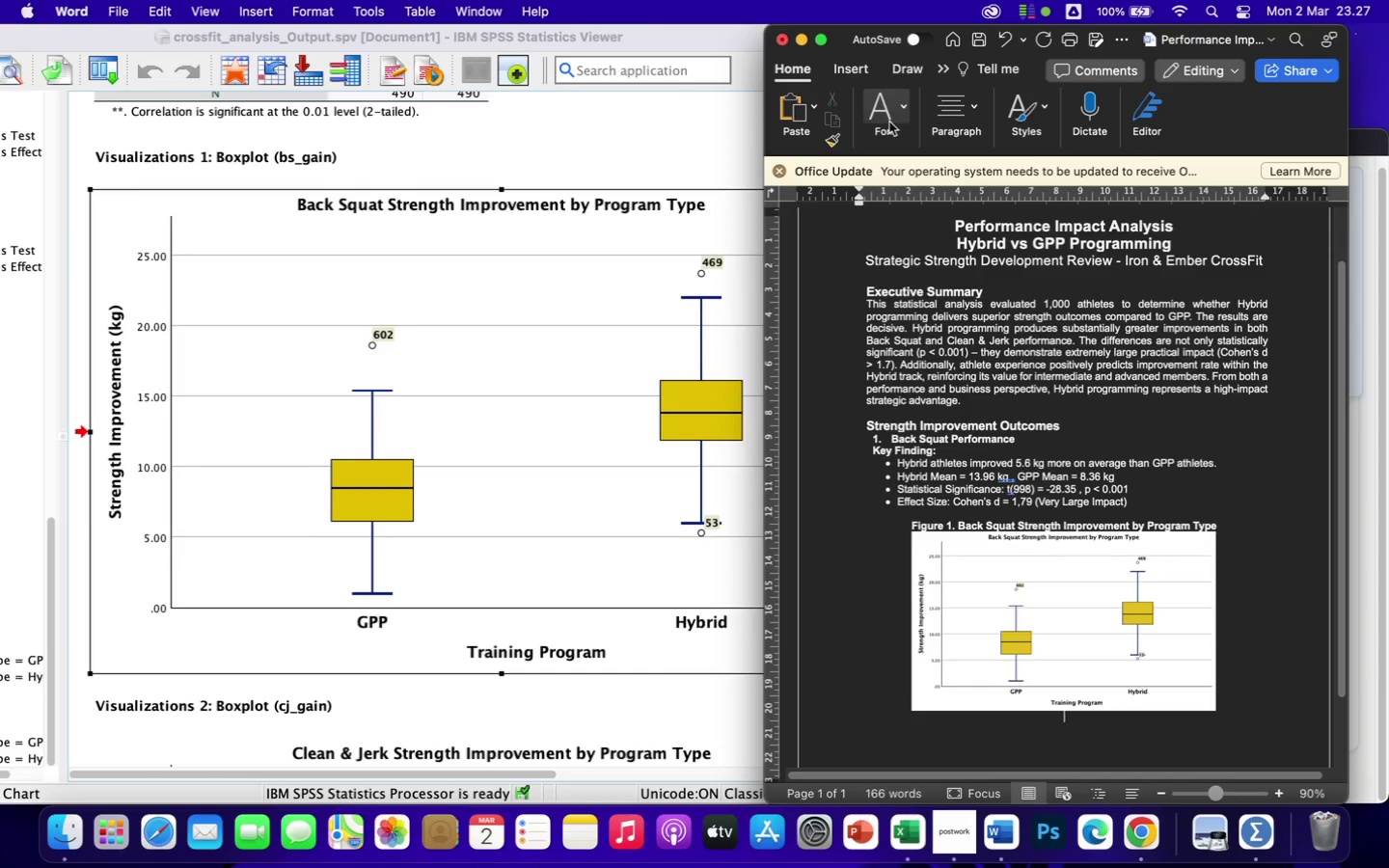 
left_click([876, 105])
 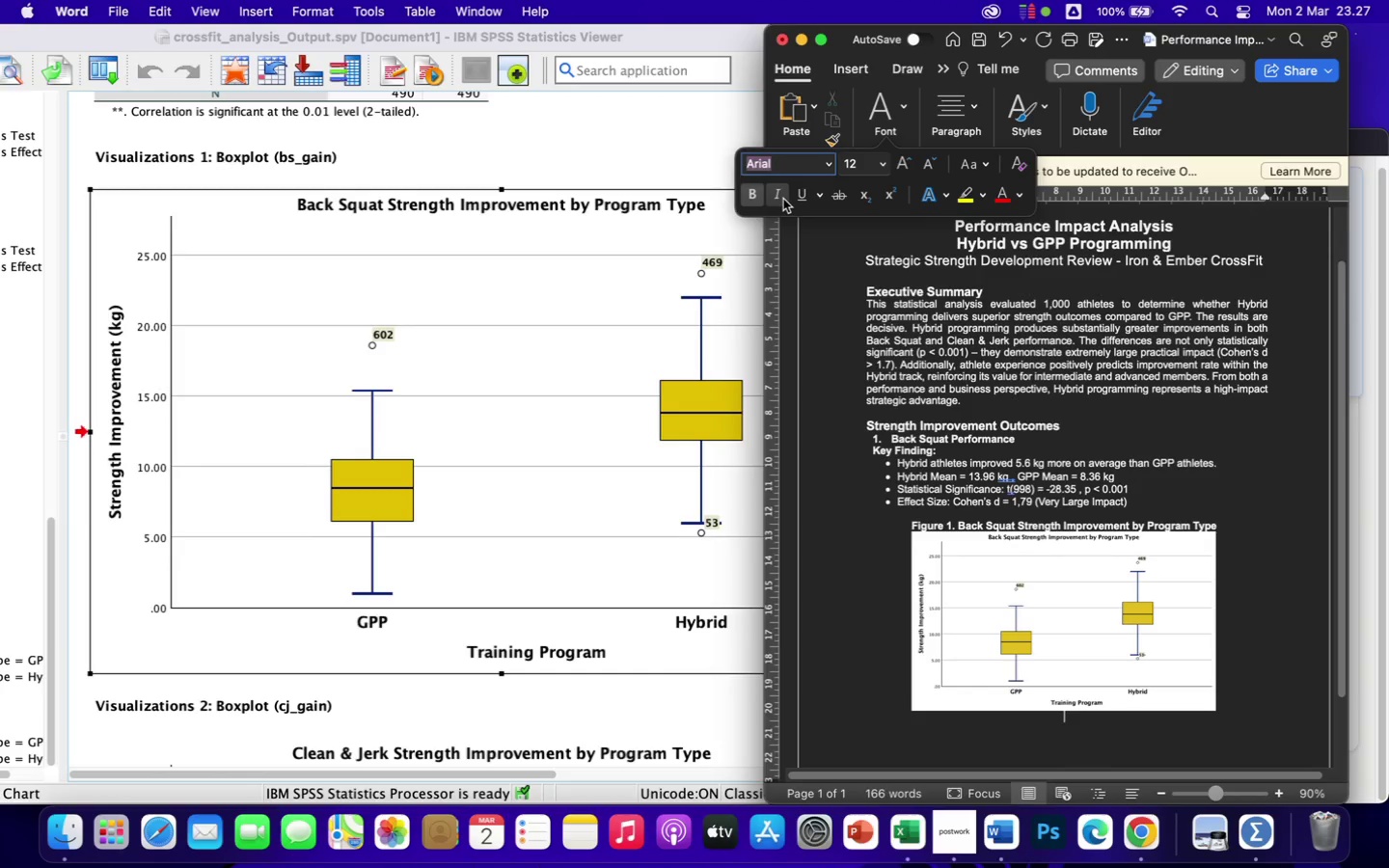 
left_click([777, 199])
 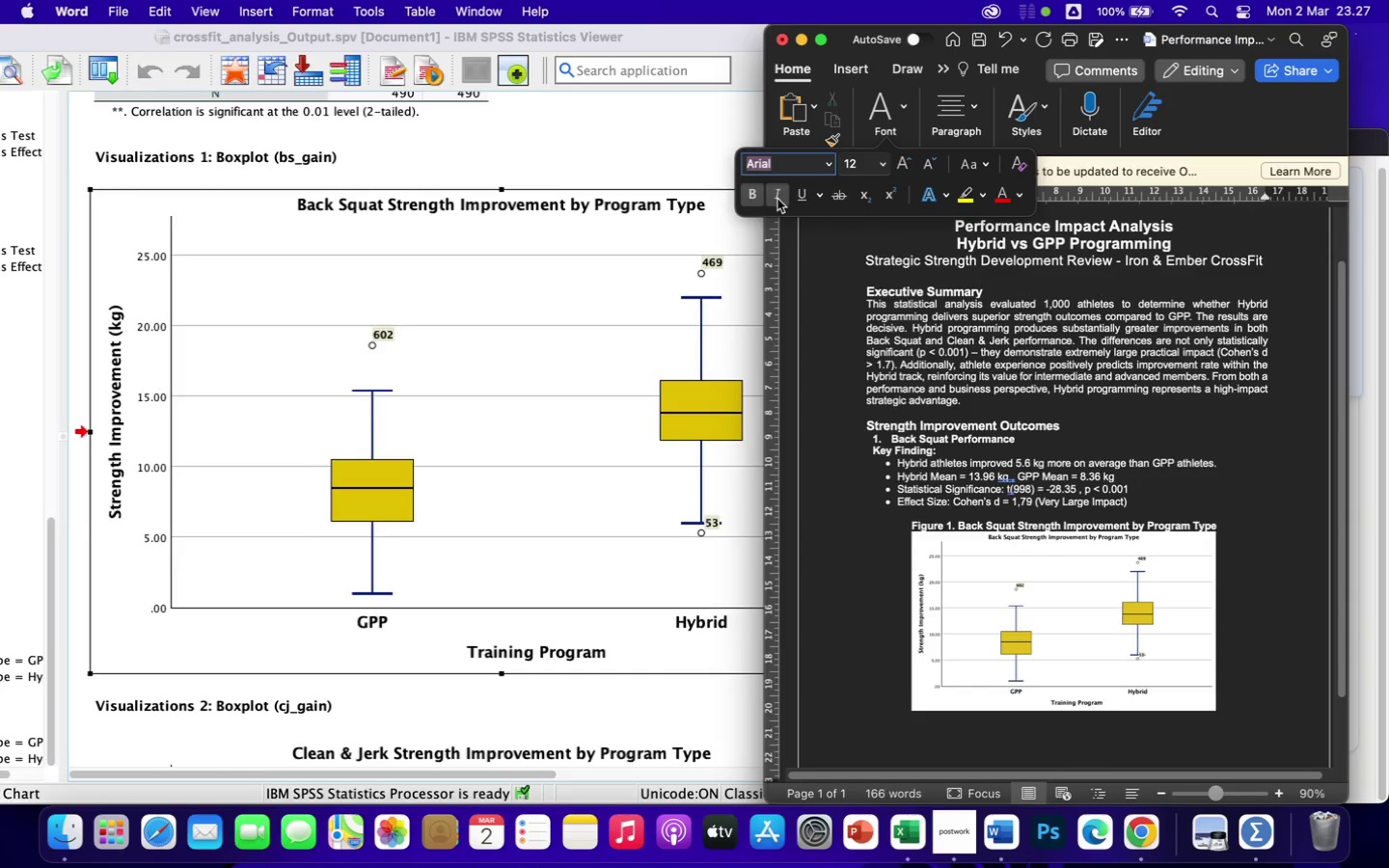 
wait(9.15)
 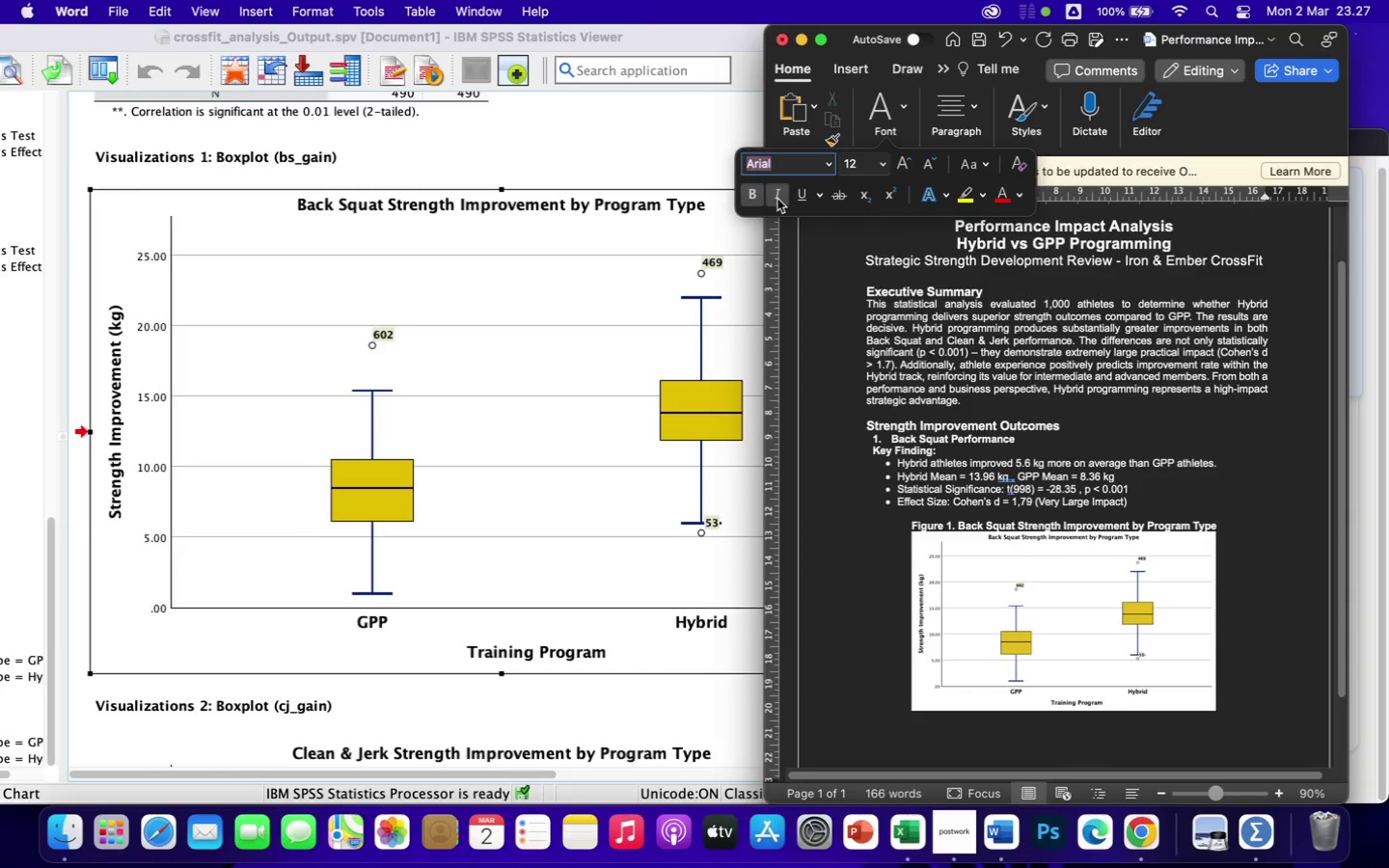 
left_click([1086, 725])
 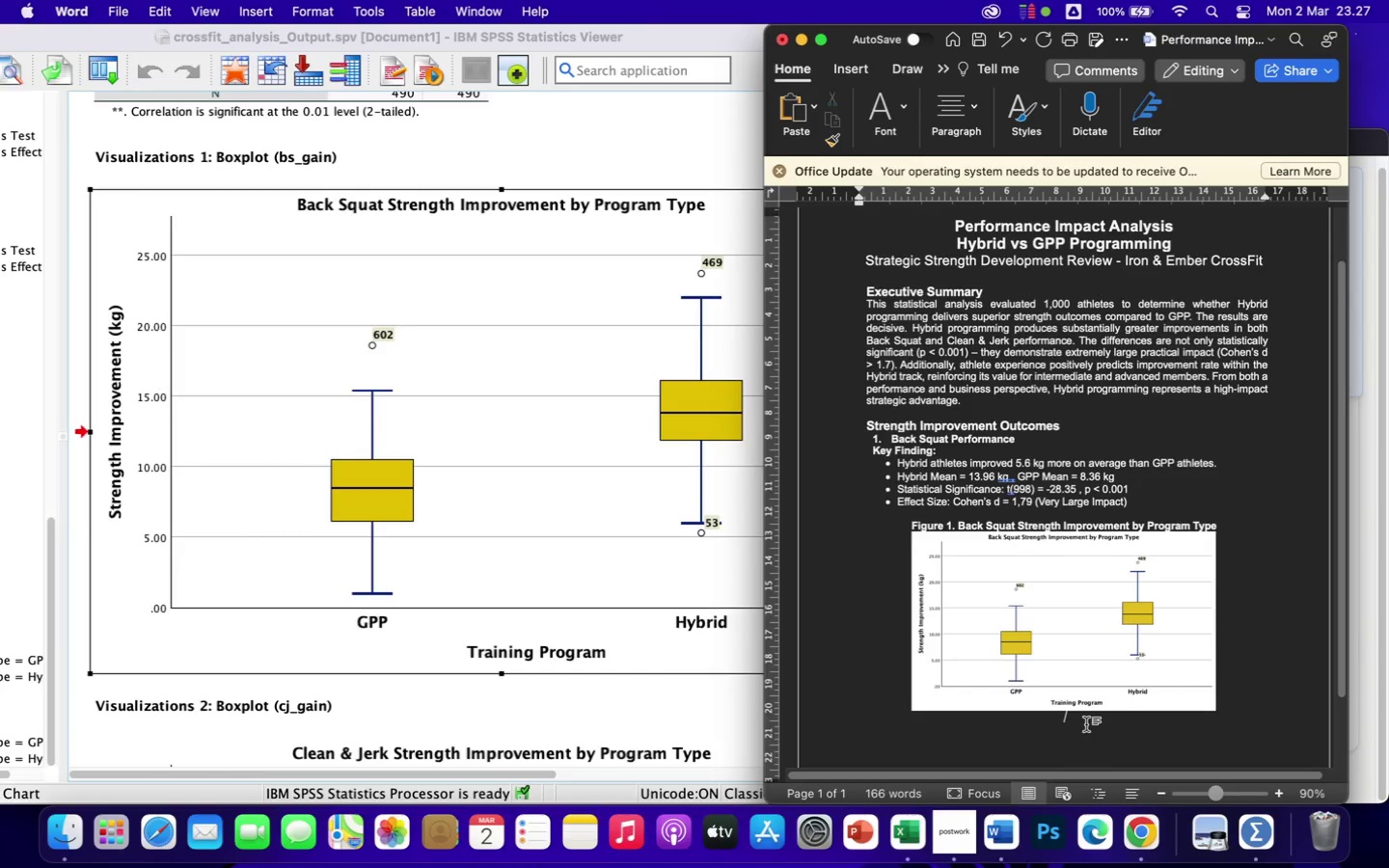 
type(Hybrid programming shows a clear upward shift in median an d)
key(Backspace)
key(Backspace)
type(d overall)
 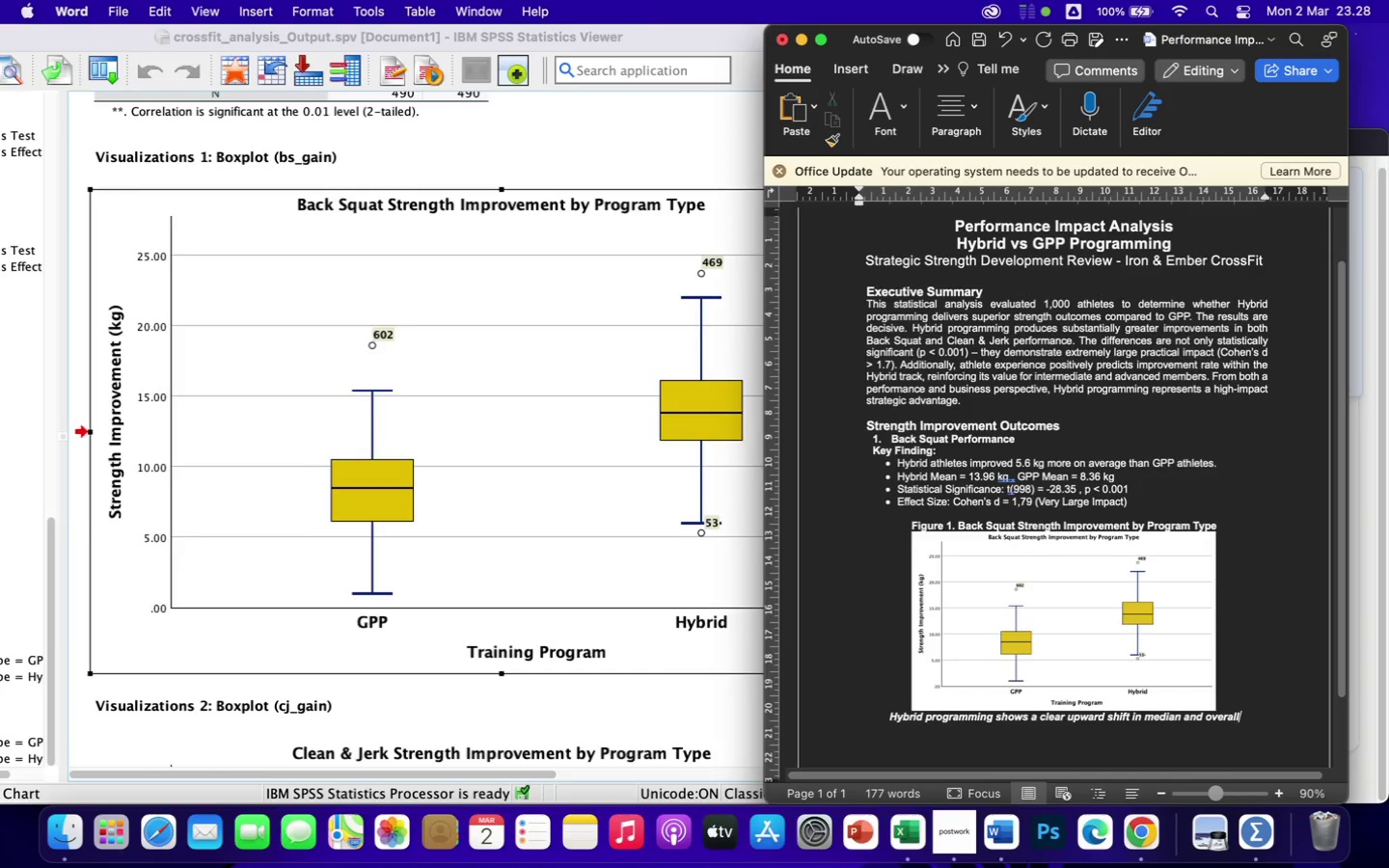 
type( distribution compared to GPP)
 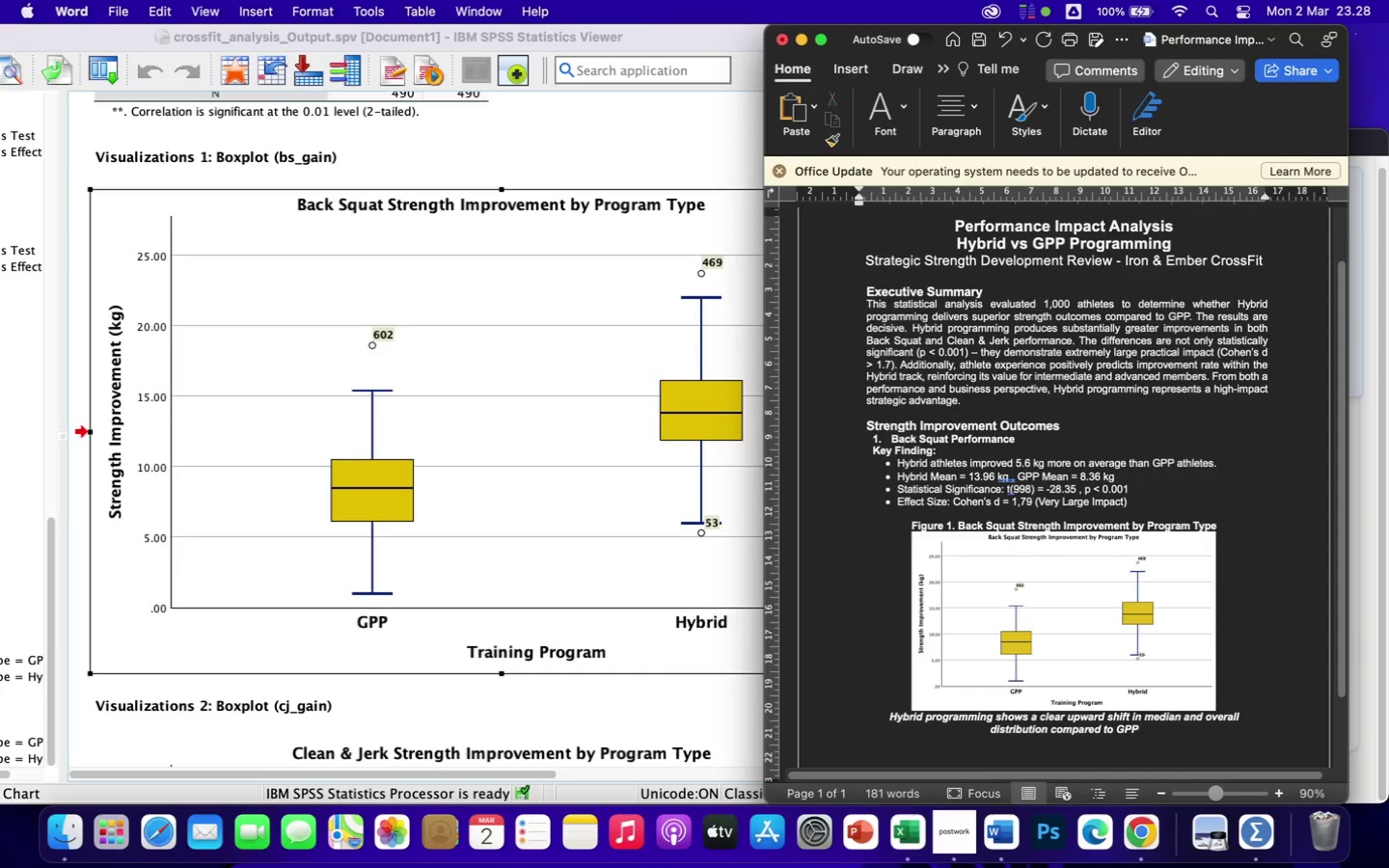 
wait(16.24)
 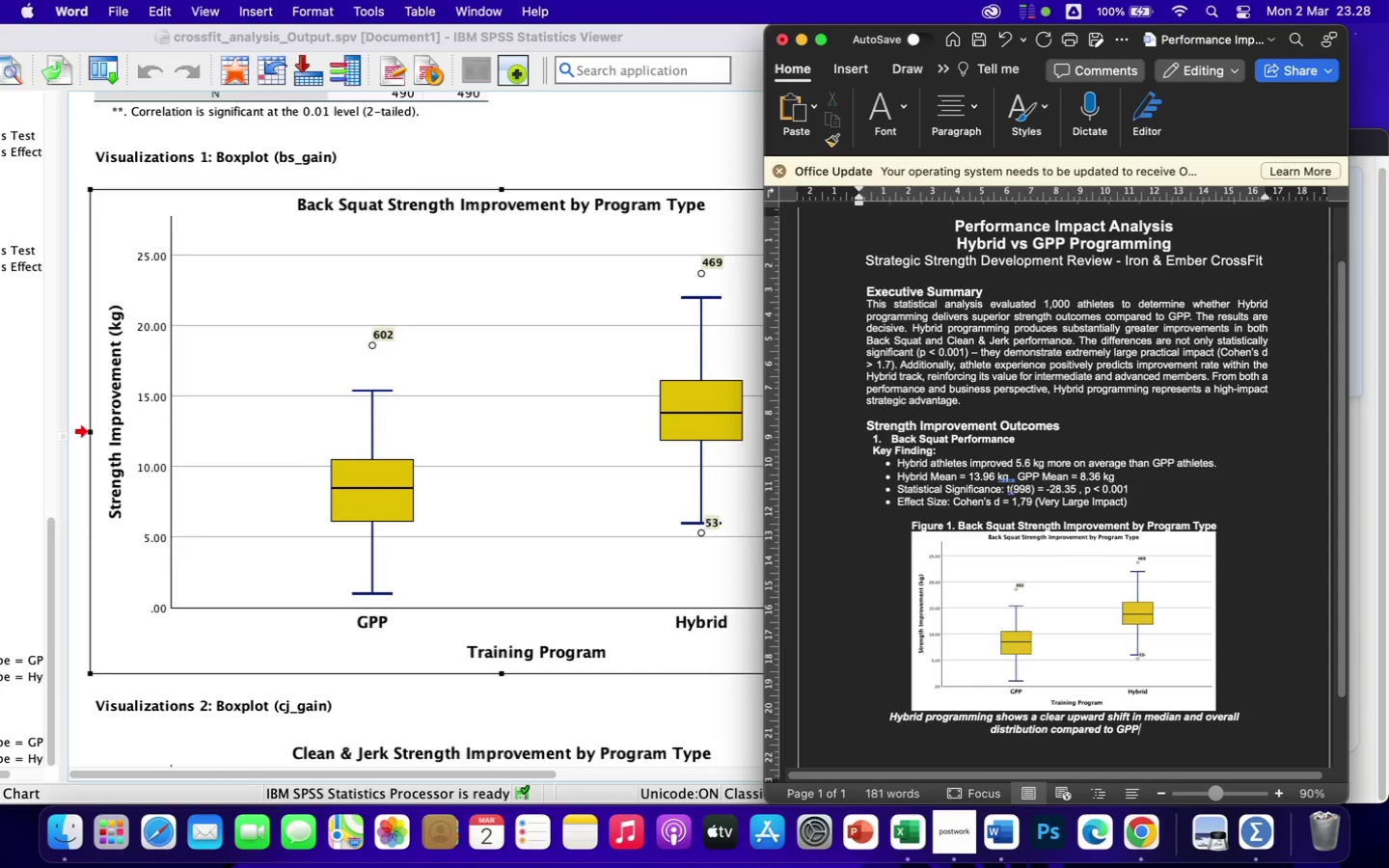 
left_click_drag(start_coordinate=[885, 719], to_coordinate=[1164, 744])
 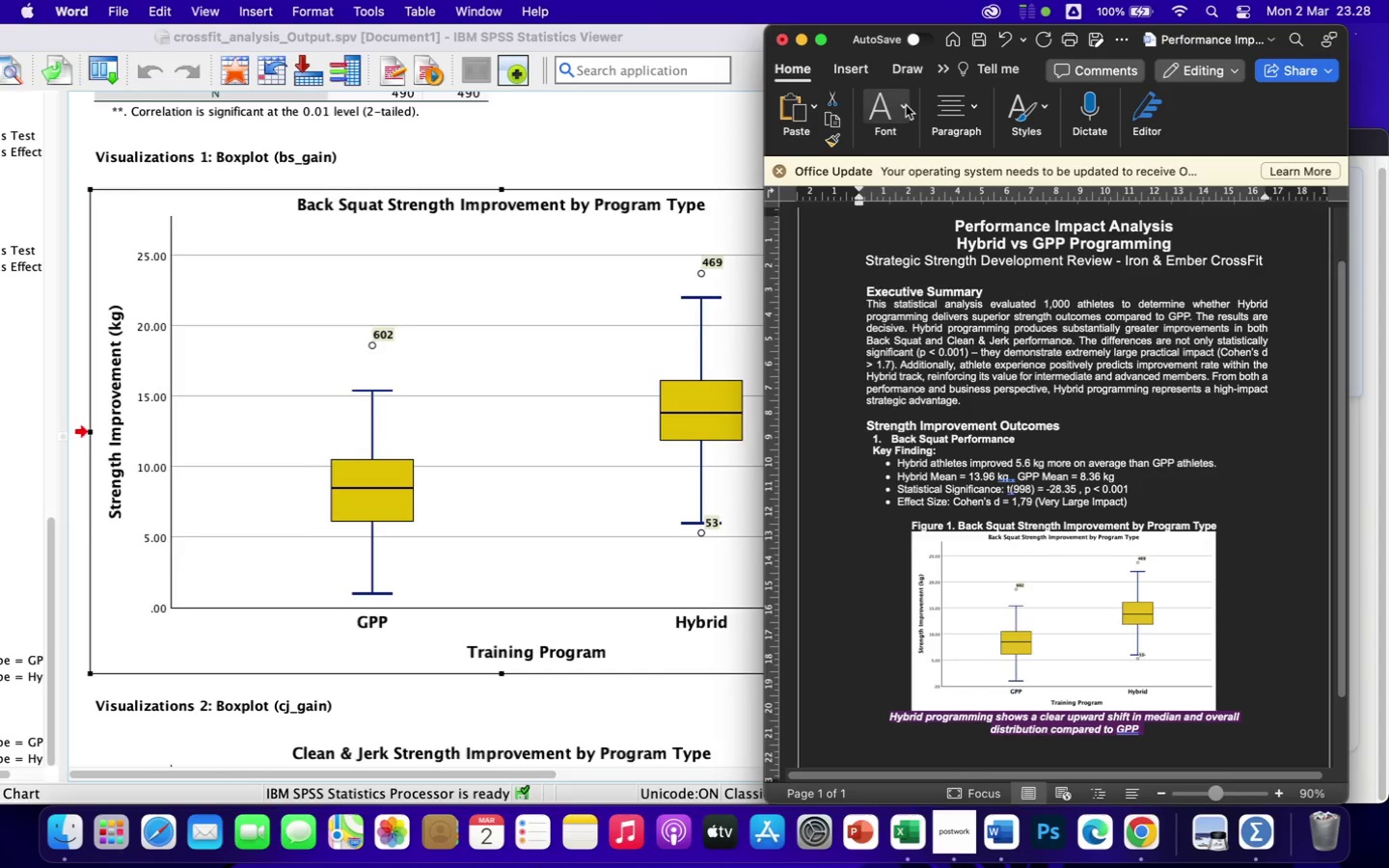 
left_click([902, 103])
 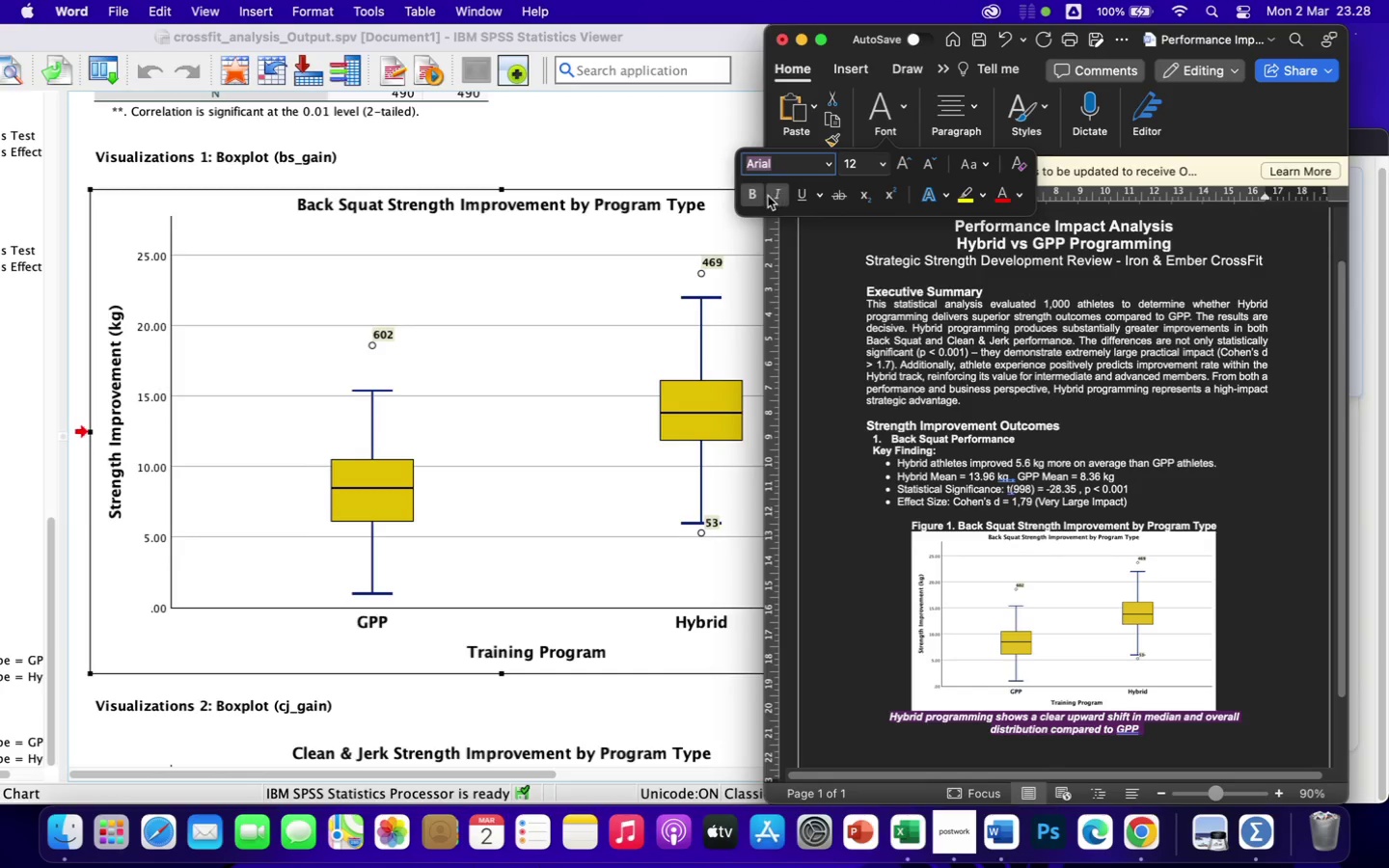 
left_click([751, 195])
 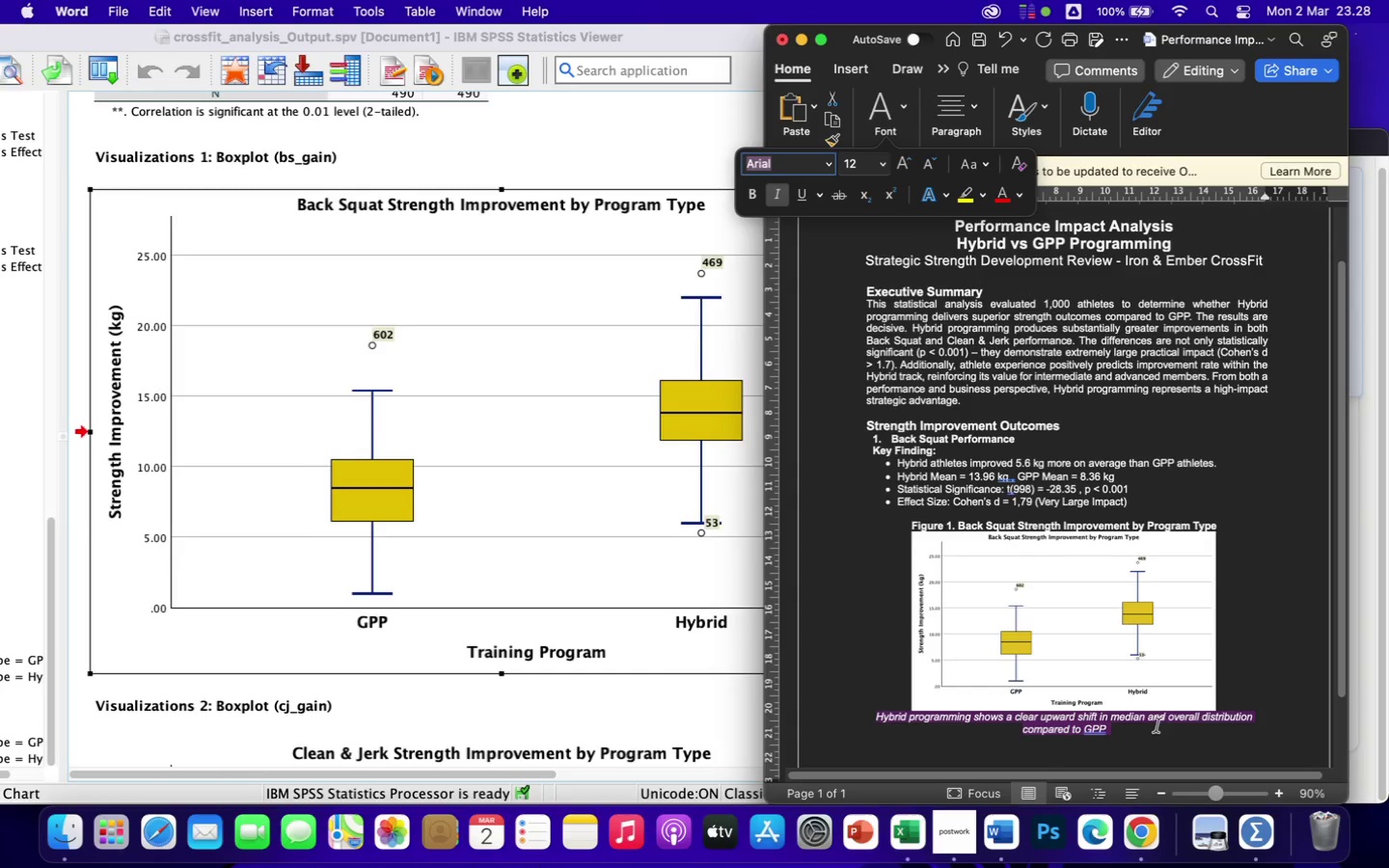 
left_click([1133, 725])
 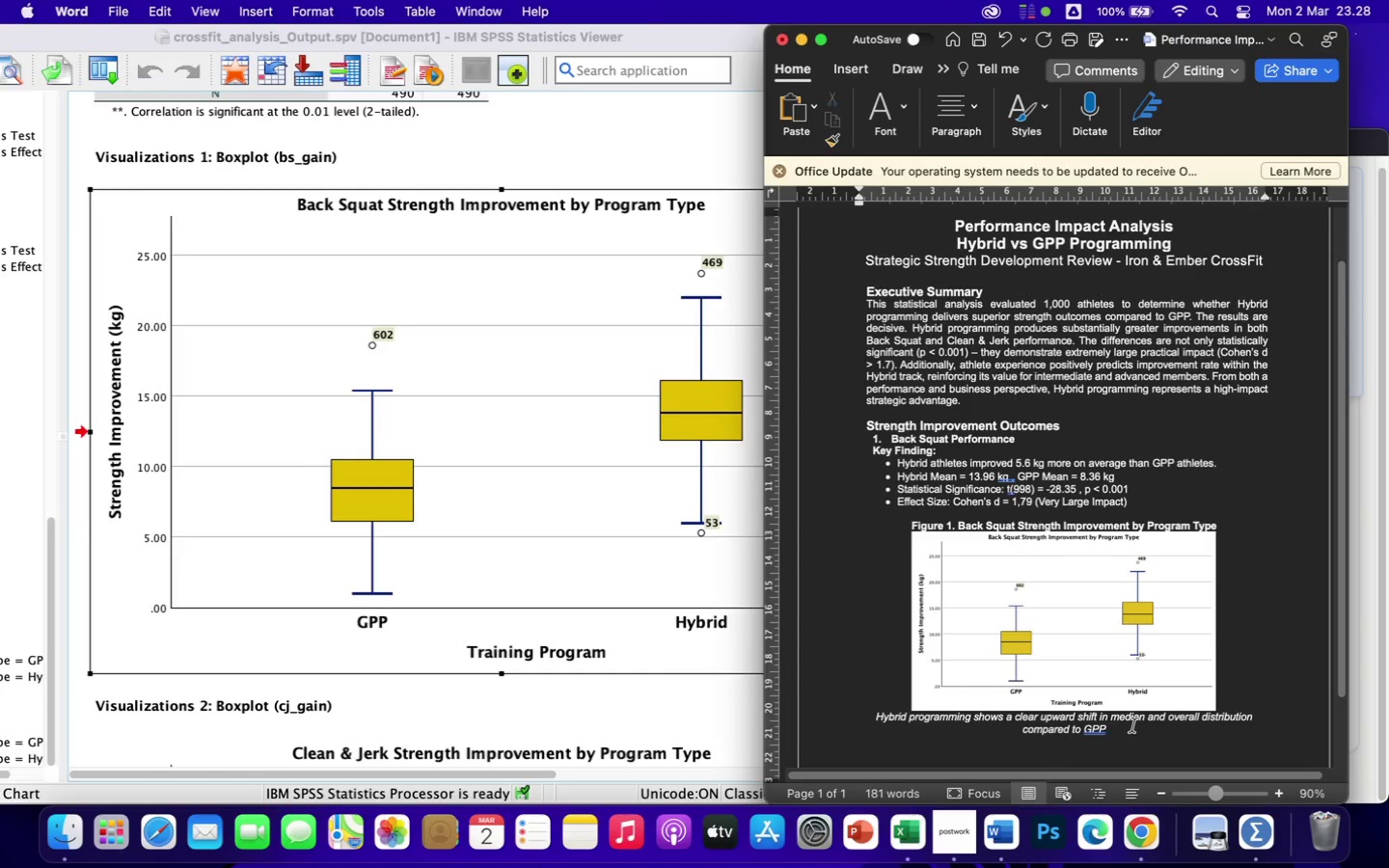 
key(Period)
 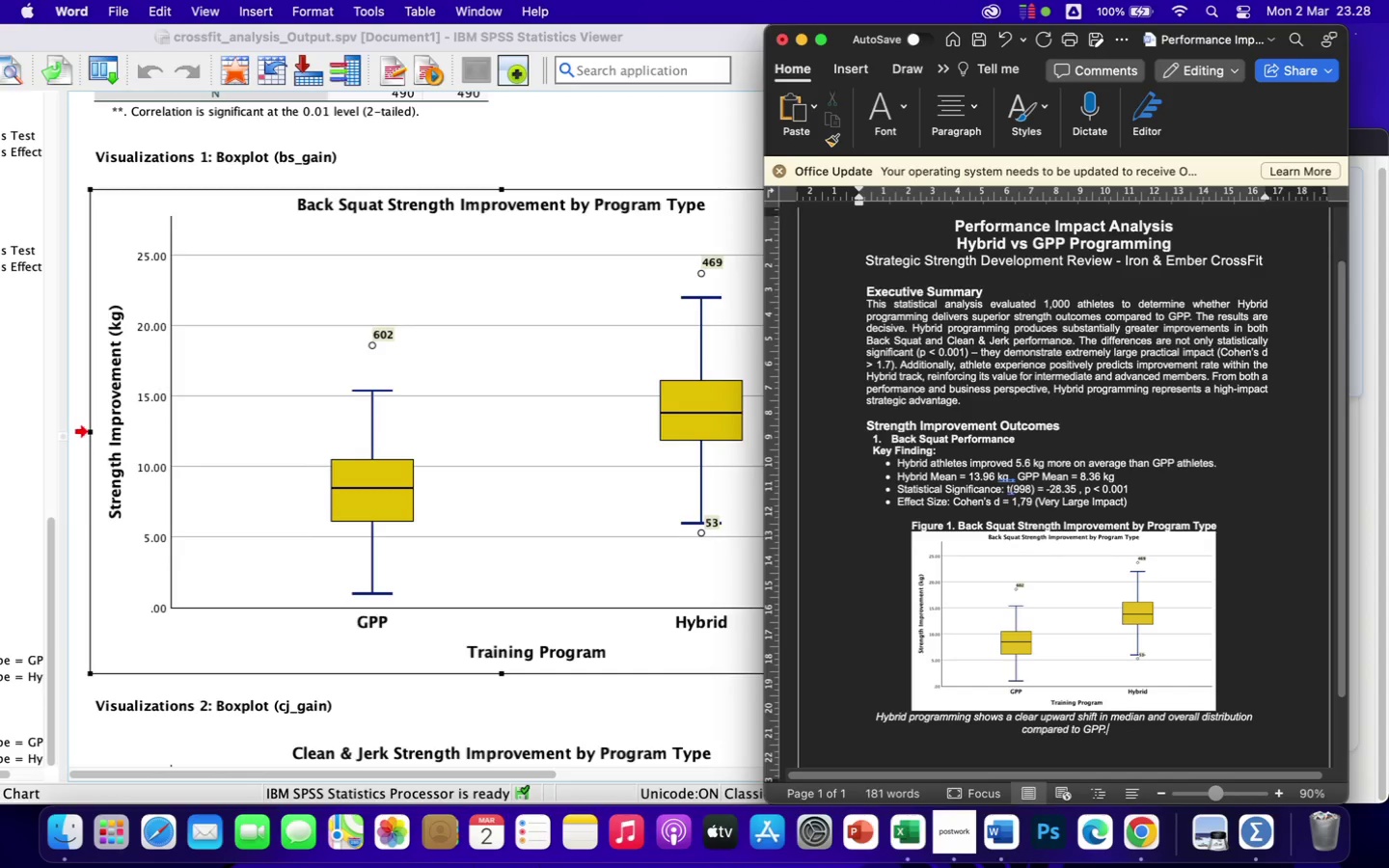 
key(Enter)
 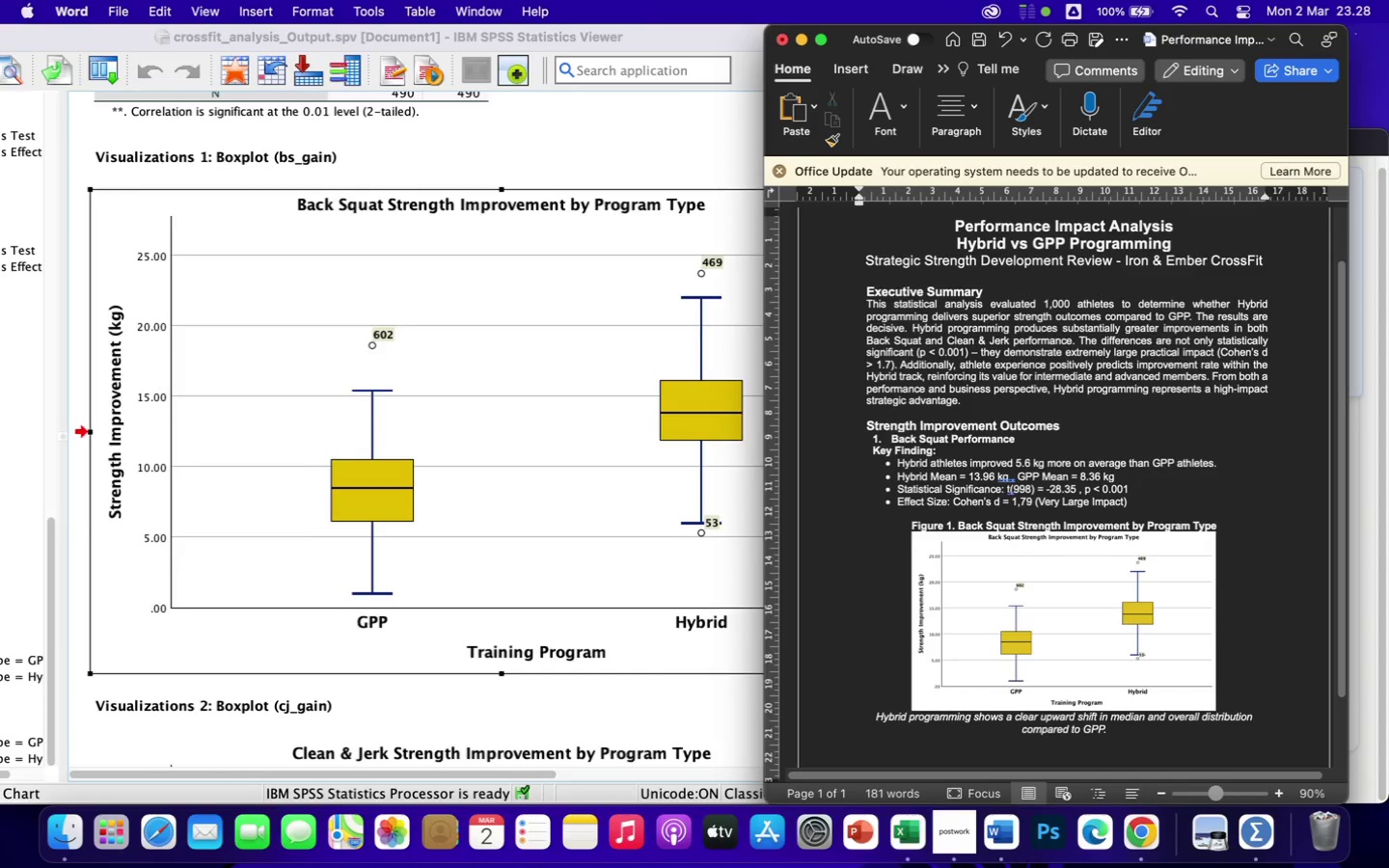 
key(Enter)
 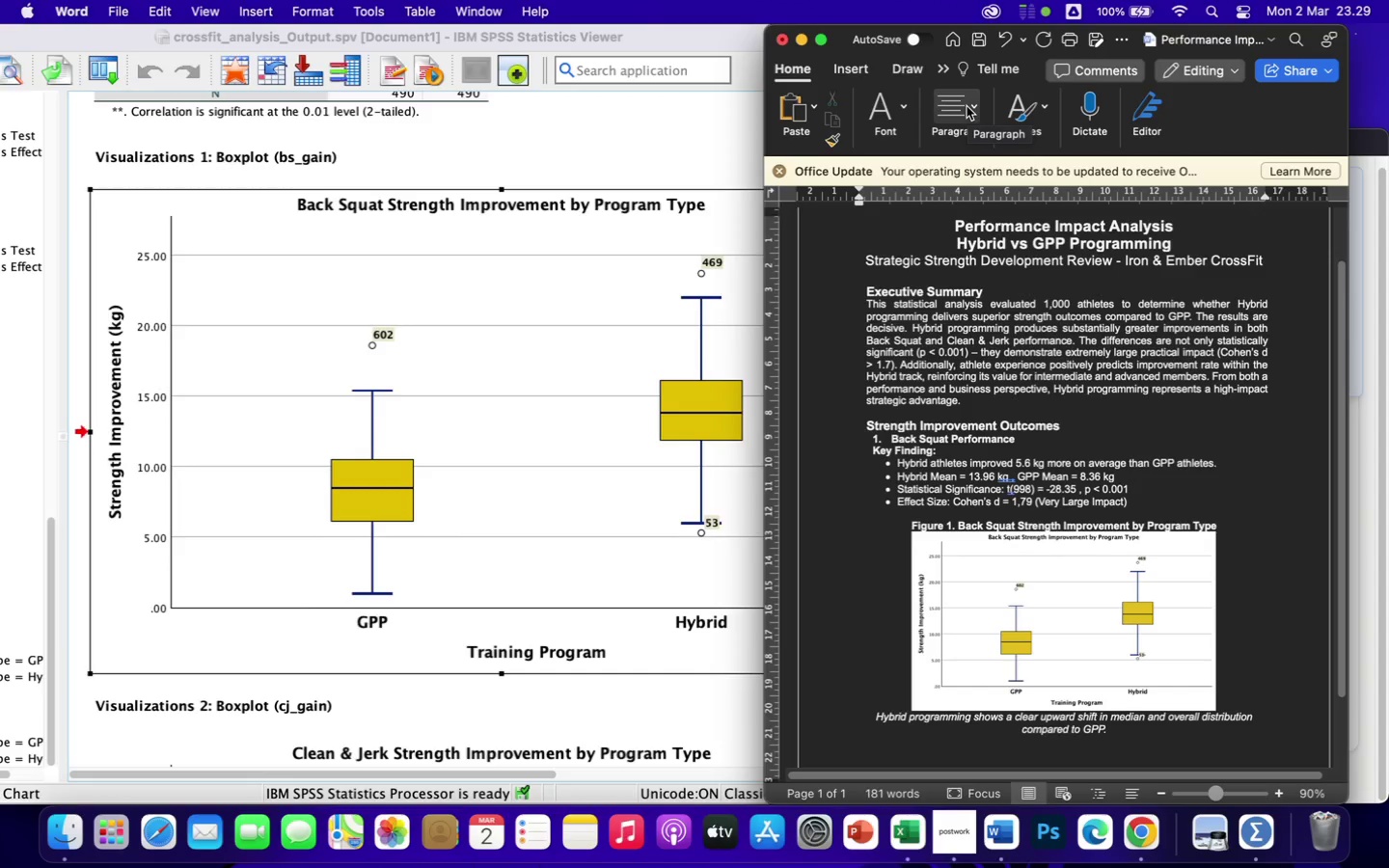 
wait(33.64)
 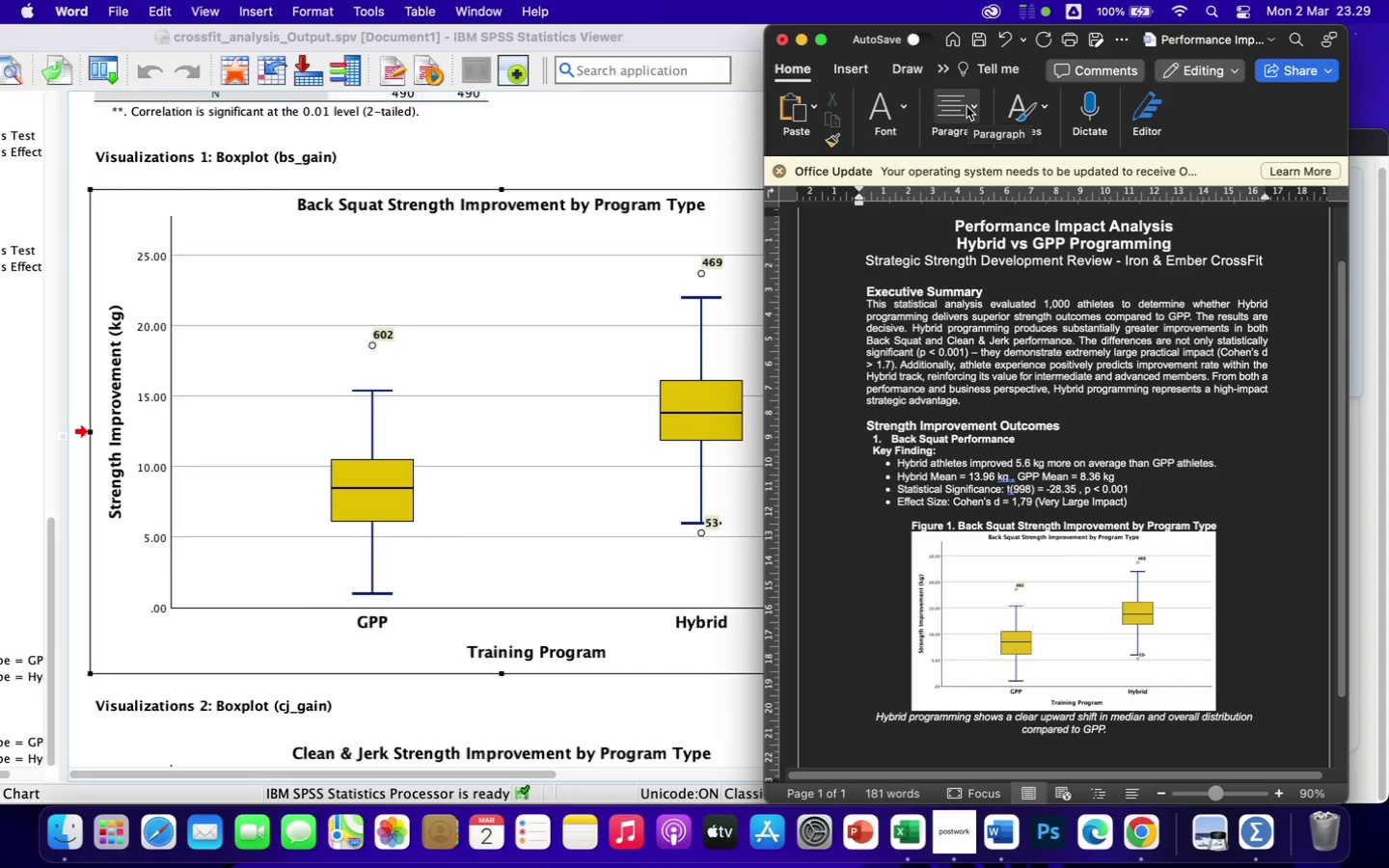 
scroll: coordinate [966, 471], scroll_direction: down, amount: 7.0
 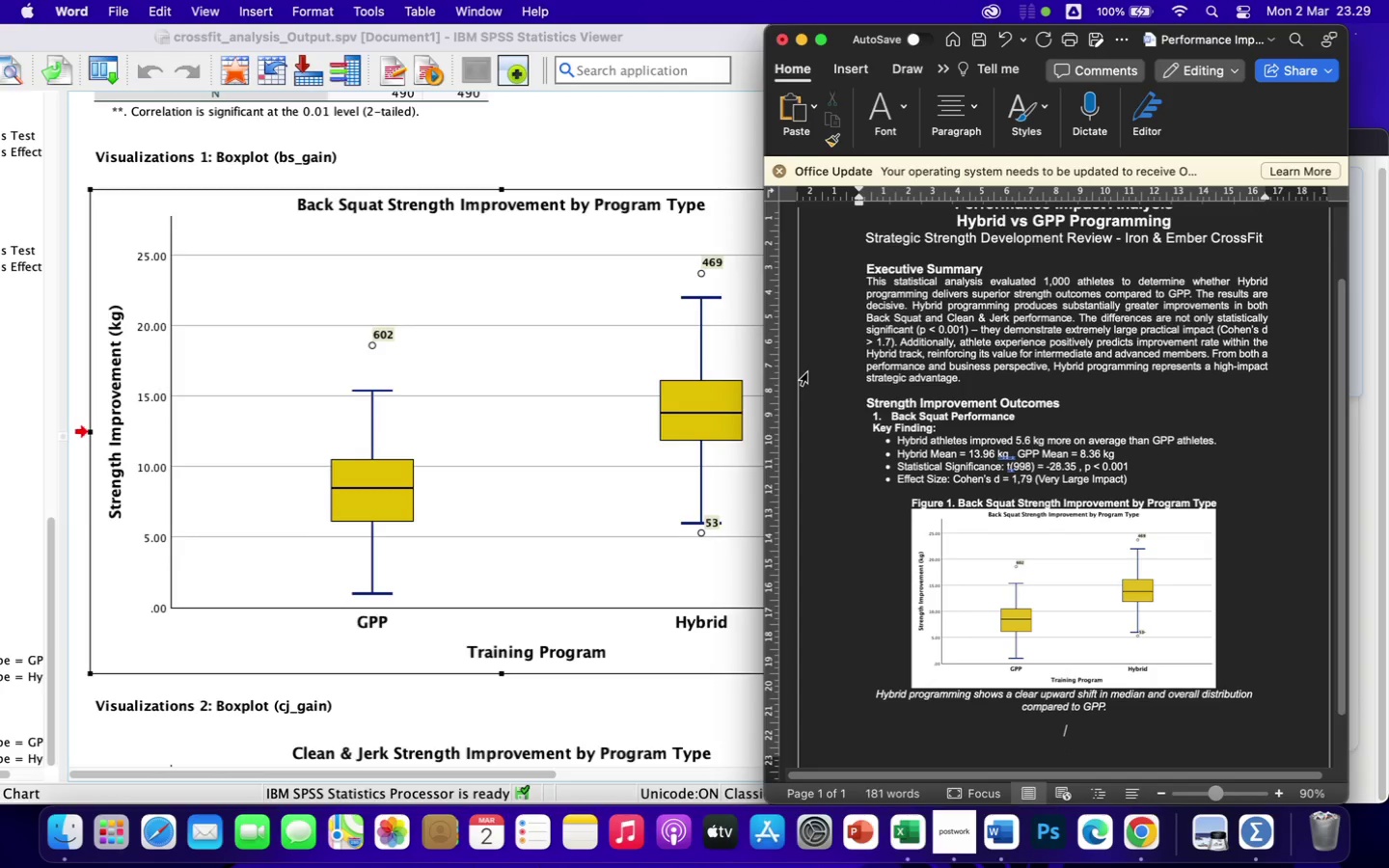 
left_click([895, 418])
 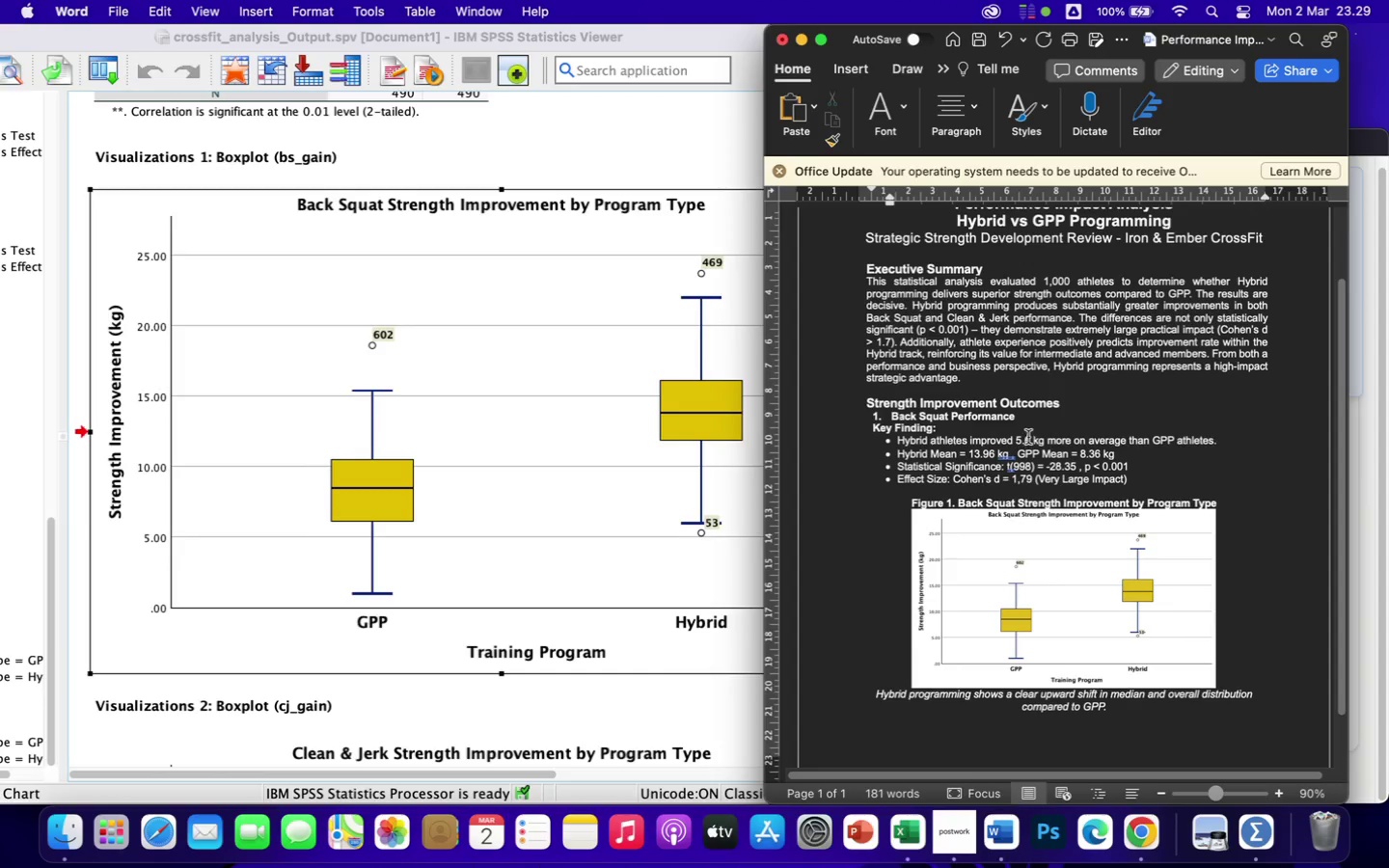 
left_click_drag(start_coordinate=[1019, 418], to_coordinate=[863, 418])
 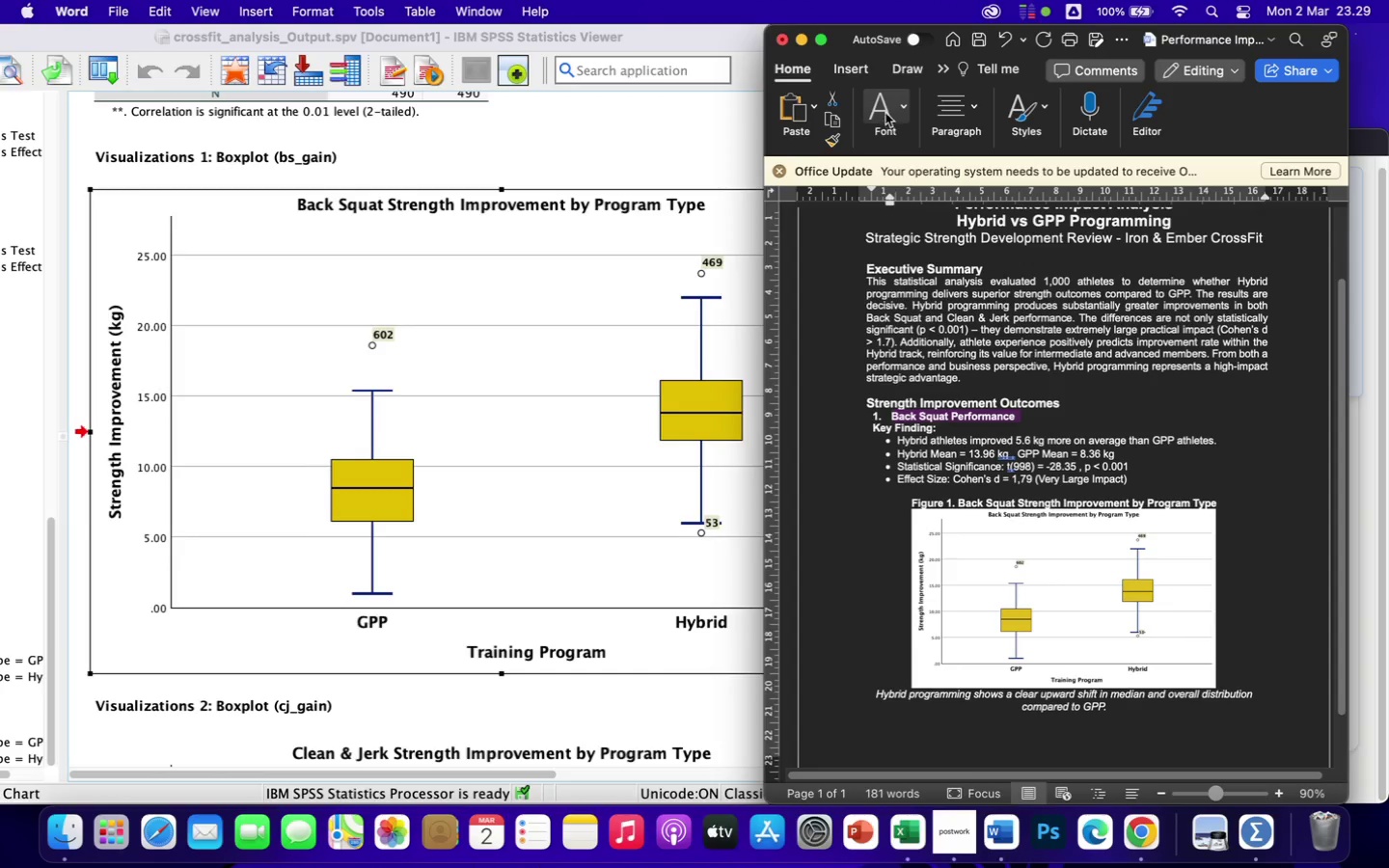 
left_click([884, 106])
 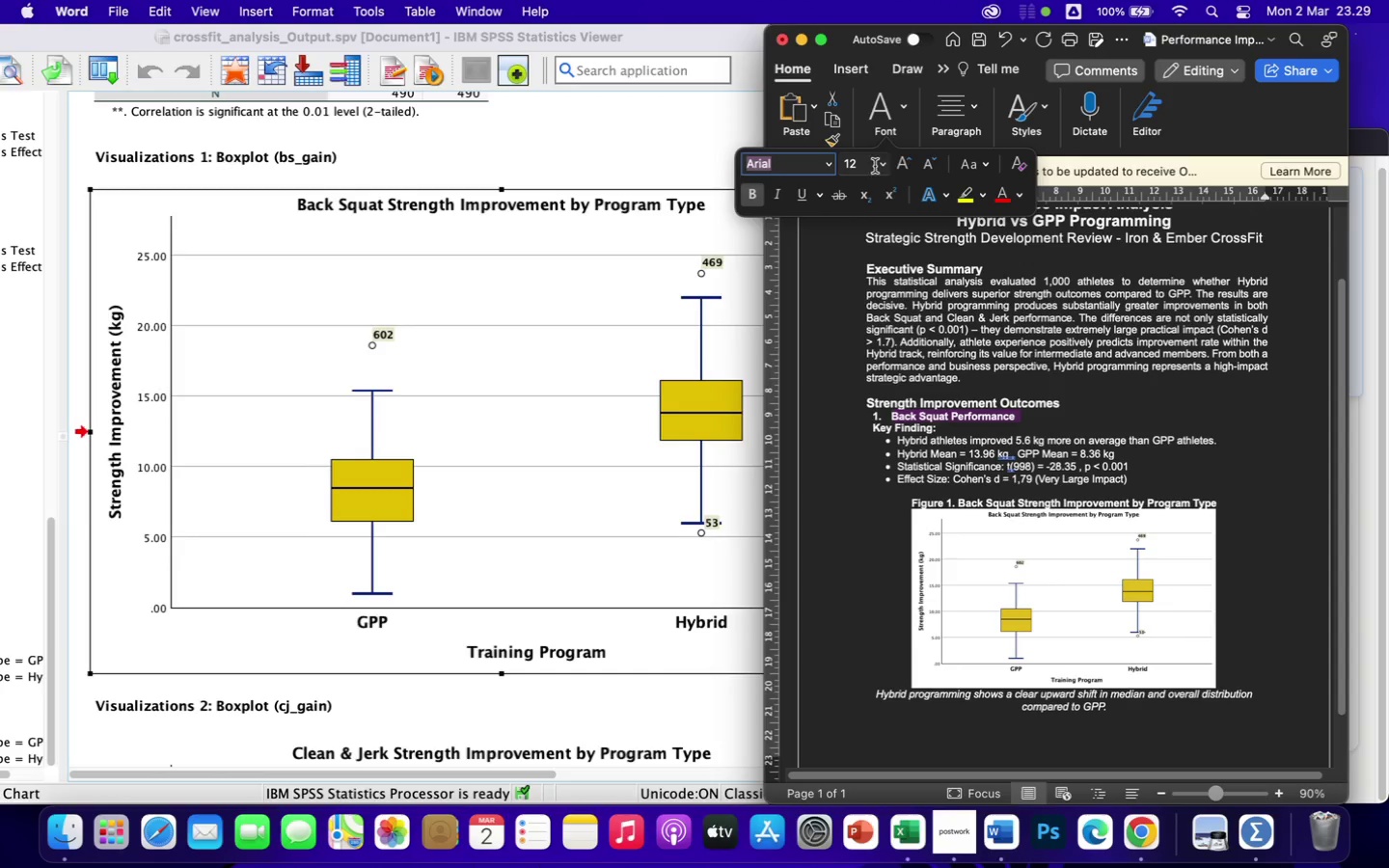 
left_click([886, 164])
 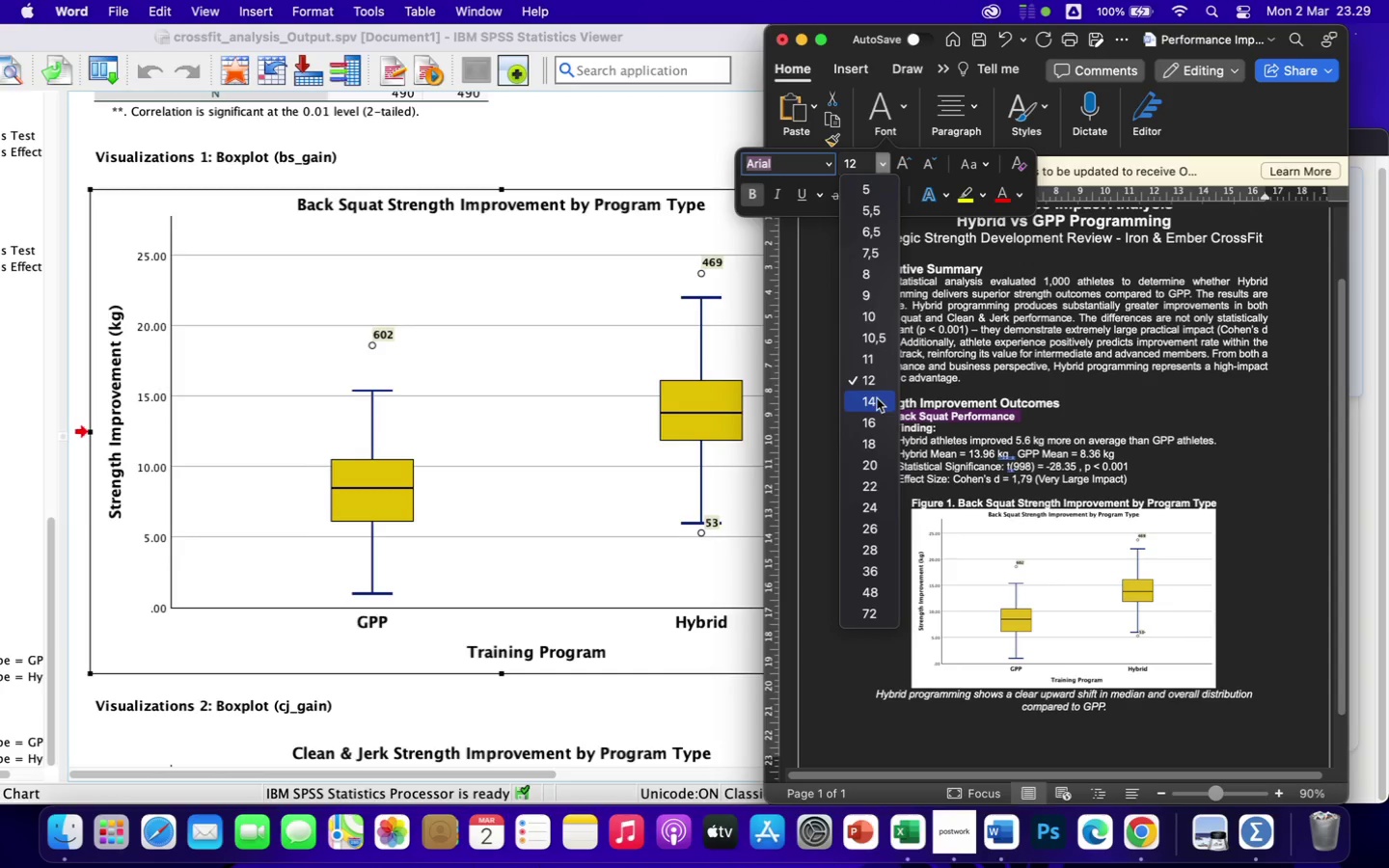 
left_click([877, 401])
 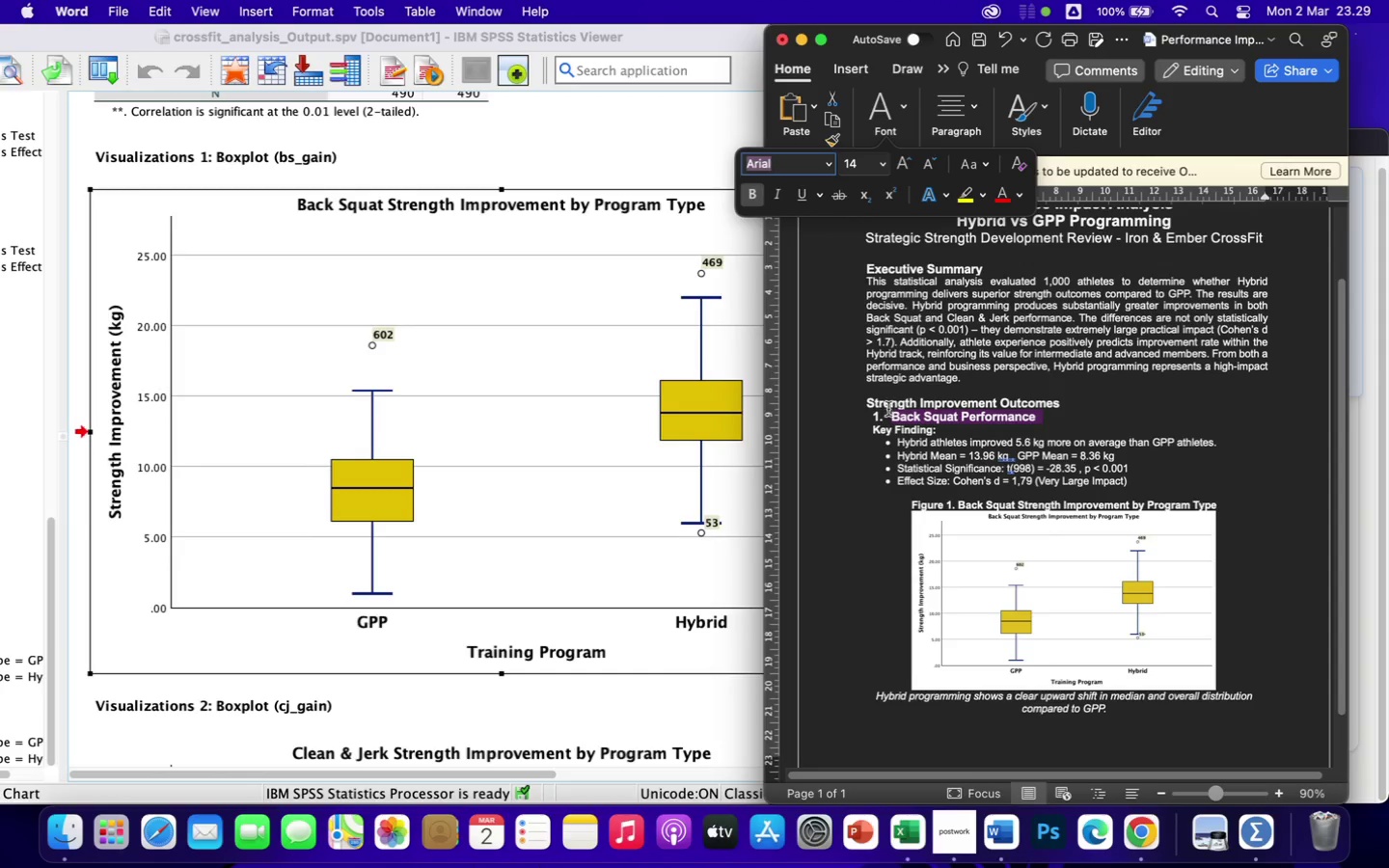 
left_click([894, 417])
 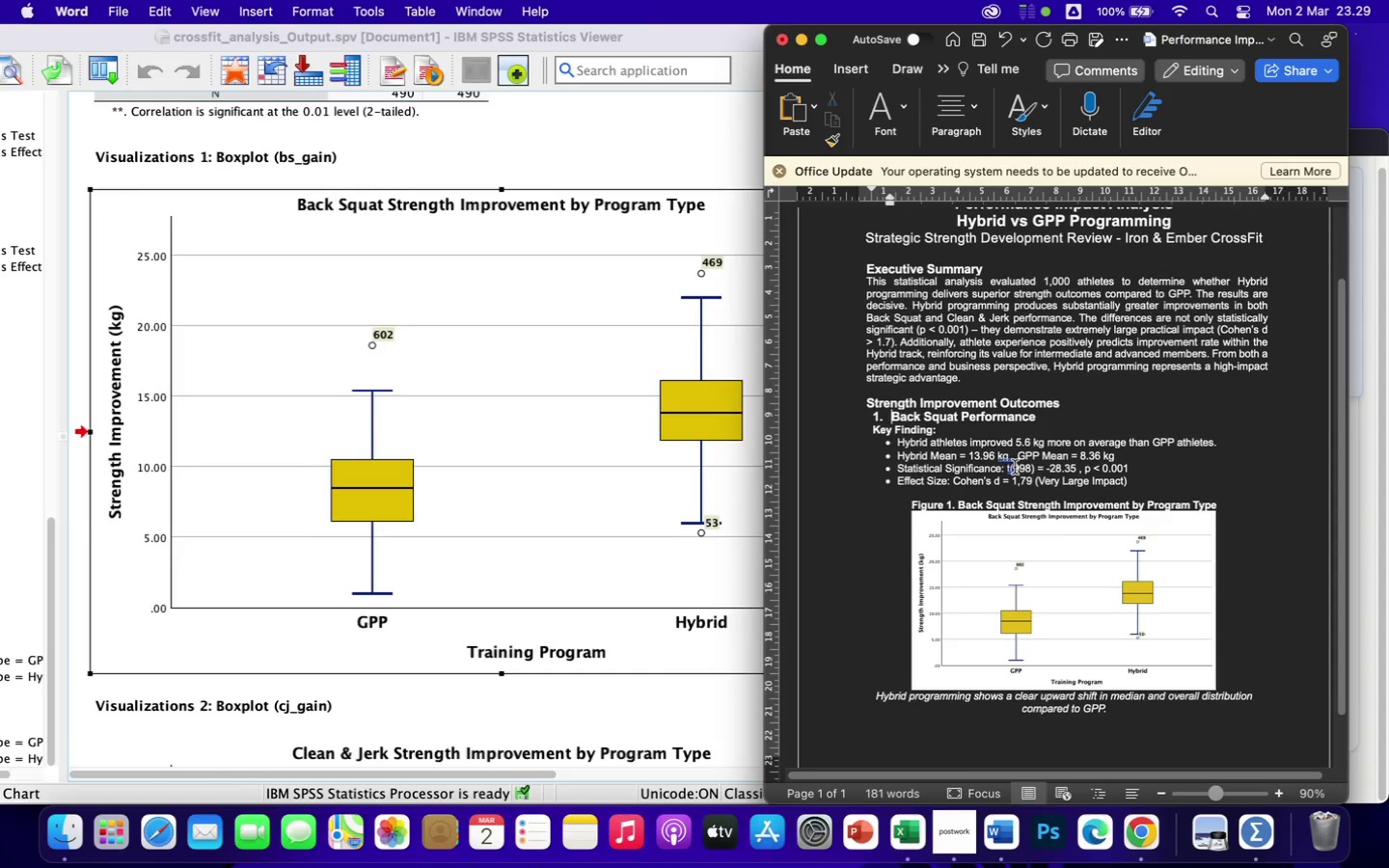 
key(Backspace)
 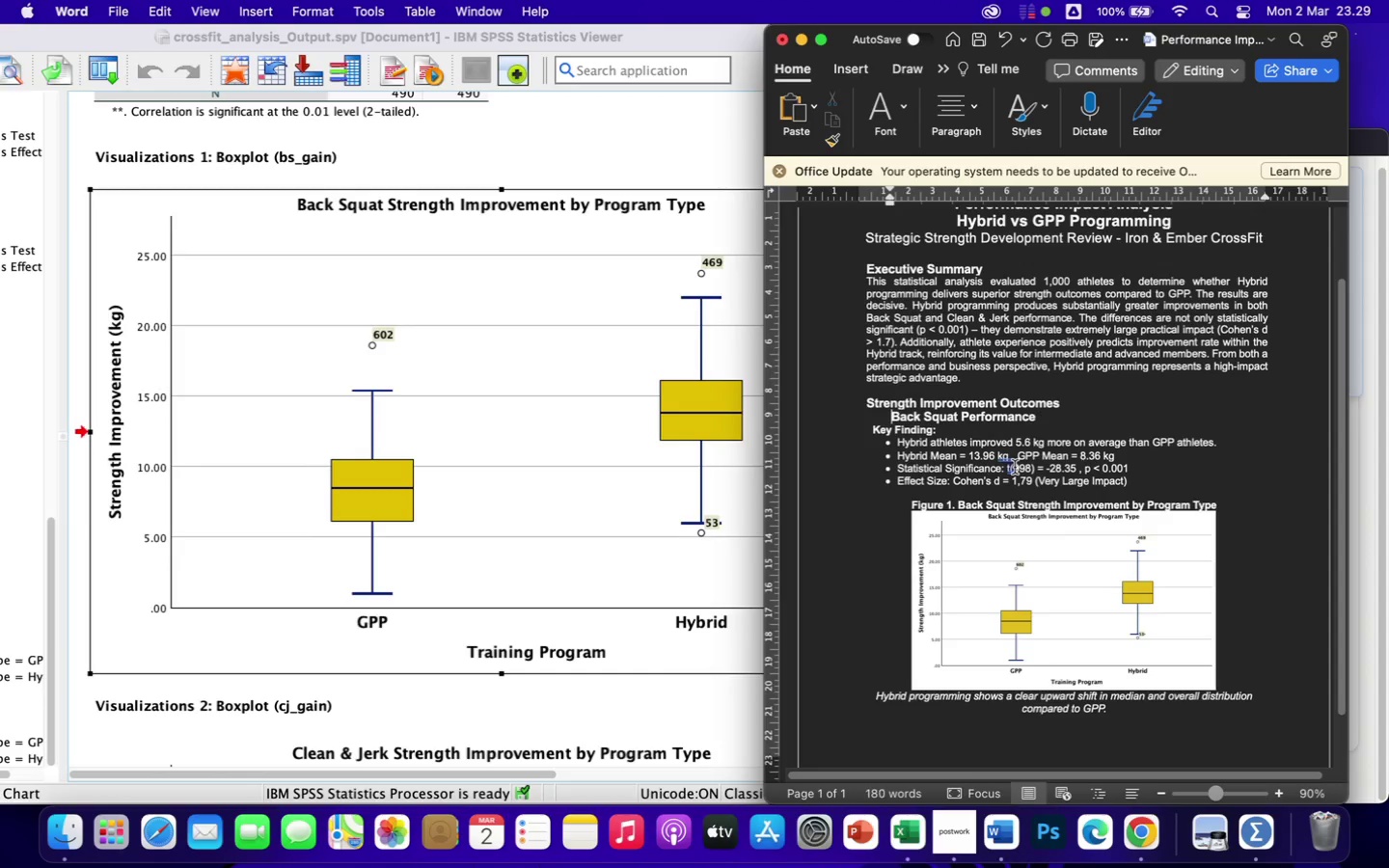 
key(Backspace)
 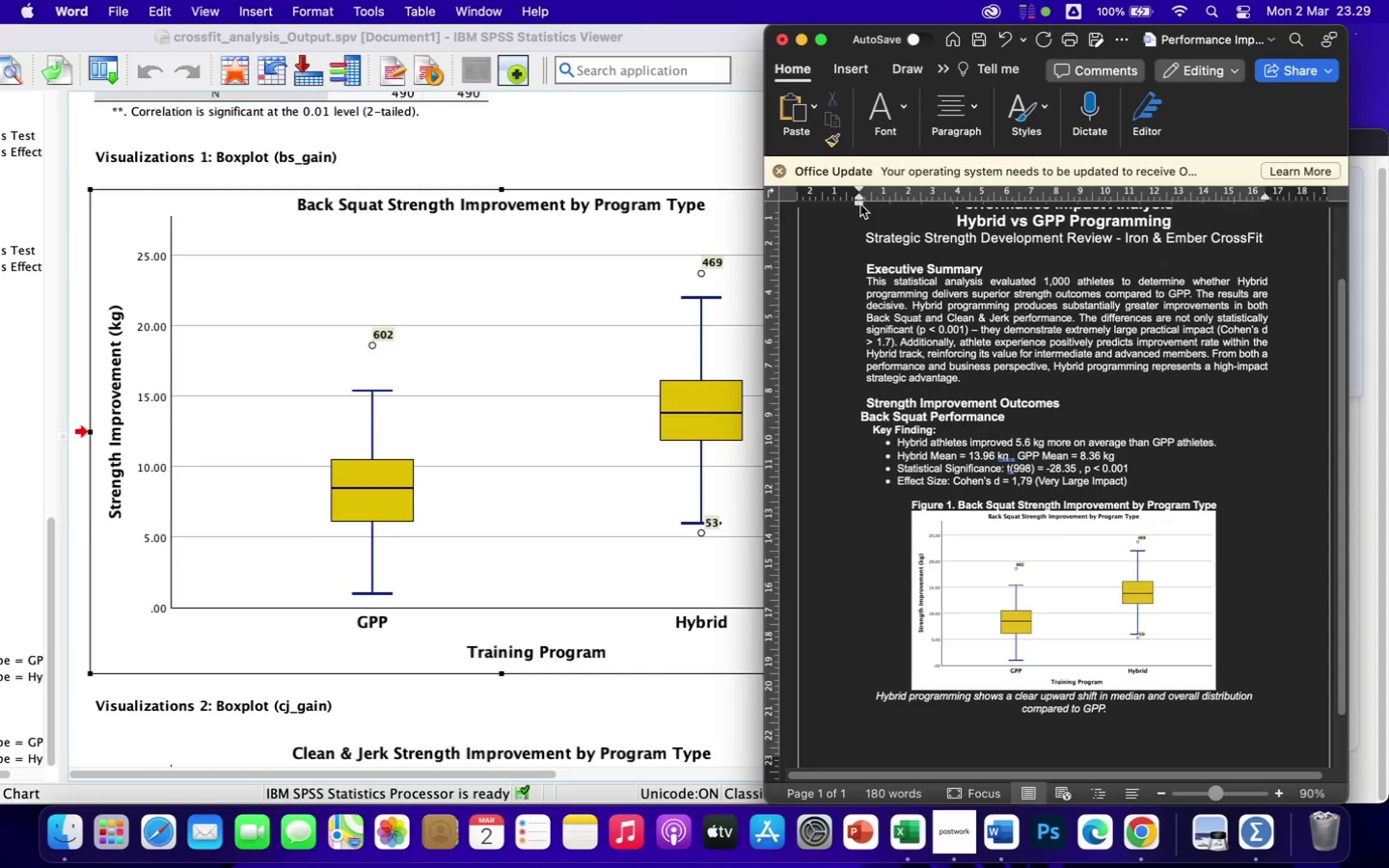 
left_click_drag(start_coordinate=[858, 203], to_coordinate=[866, 203])
 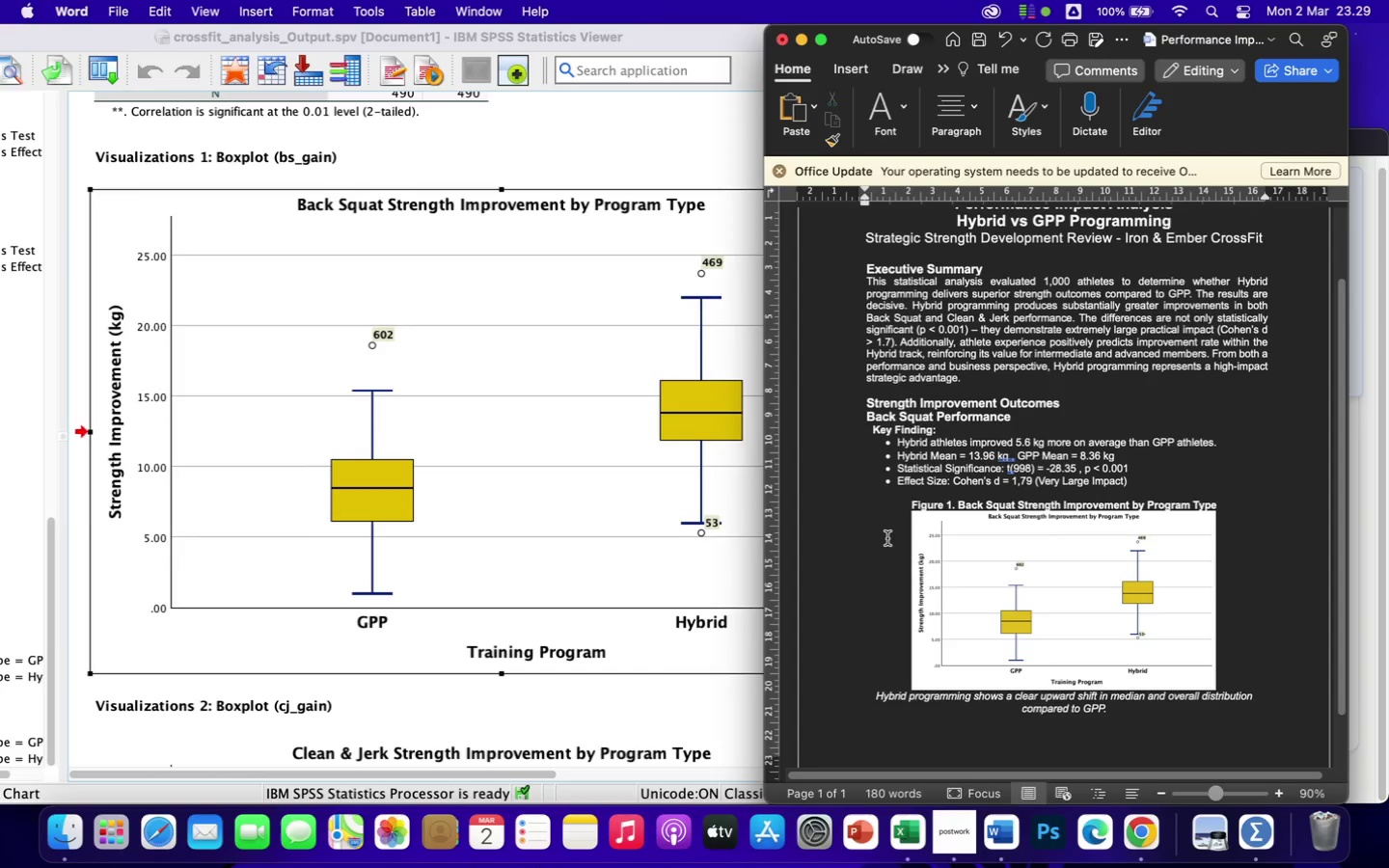 
left_click([887, 538])
 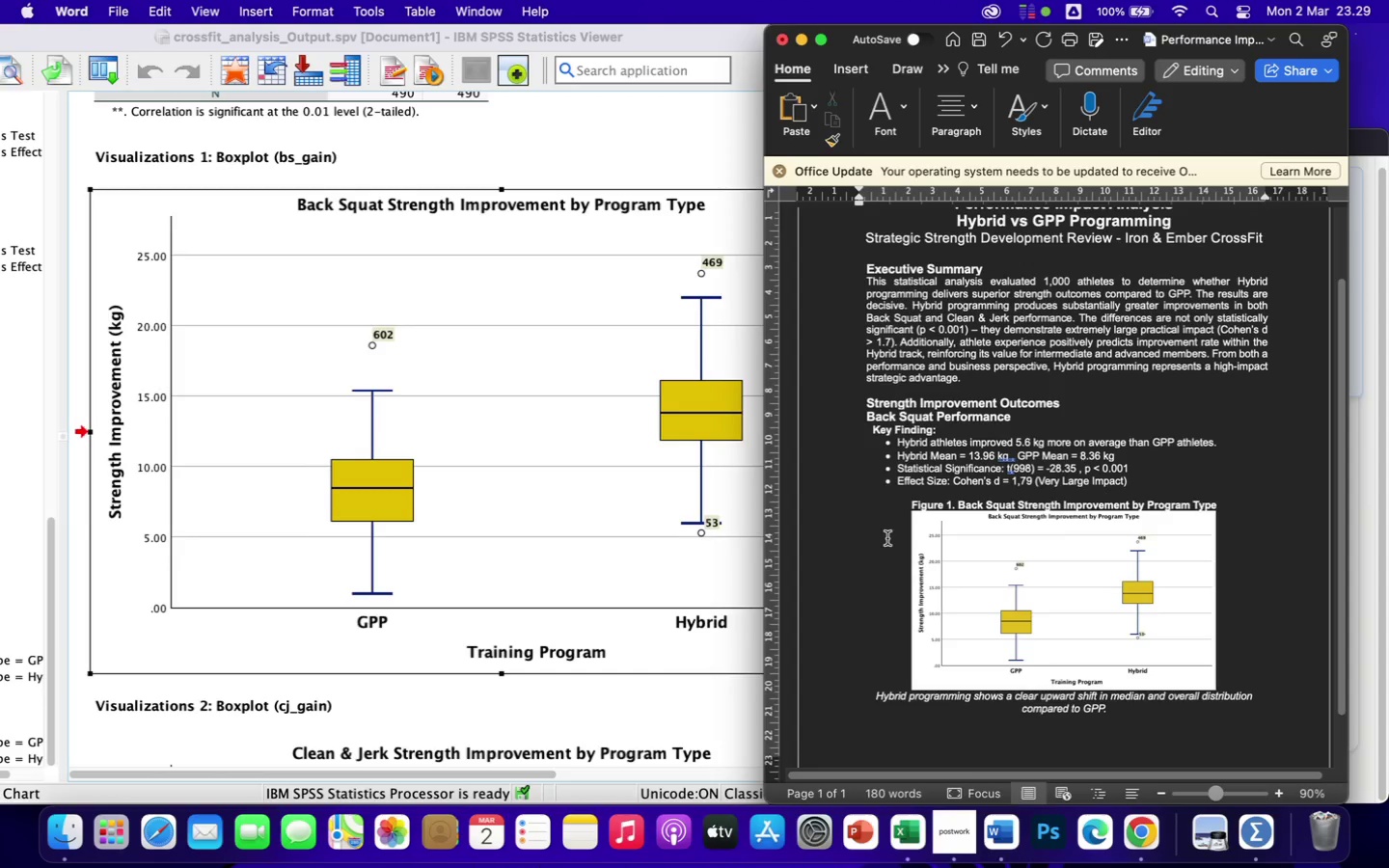 
wait(5.43)
 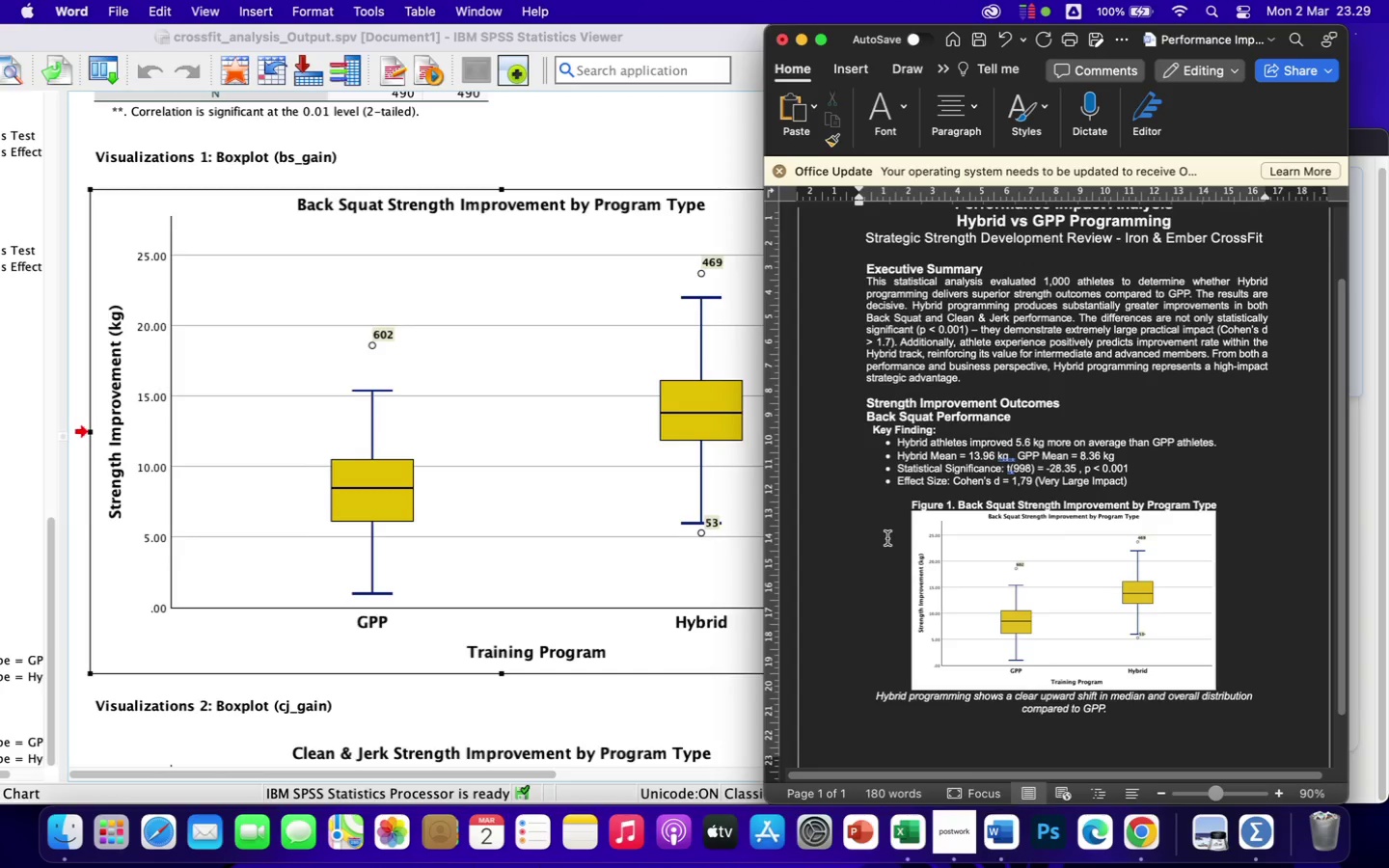 
left_click([873, 427])
 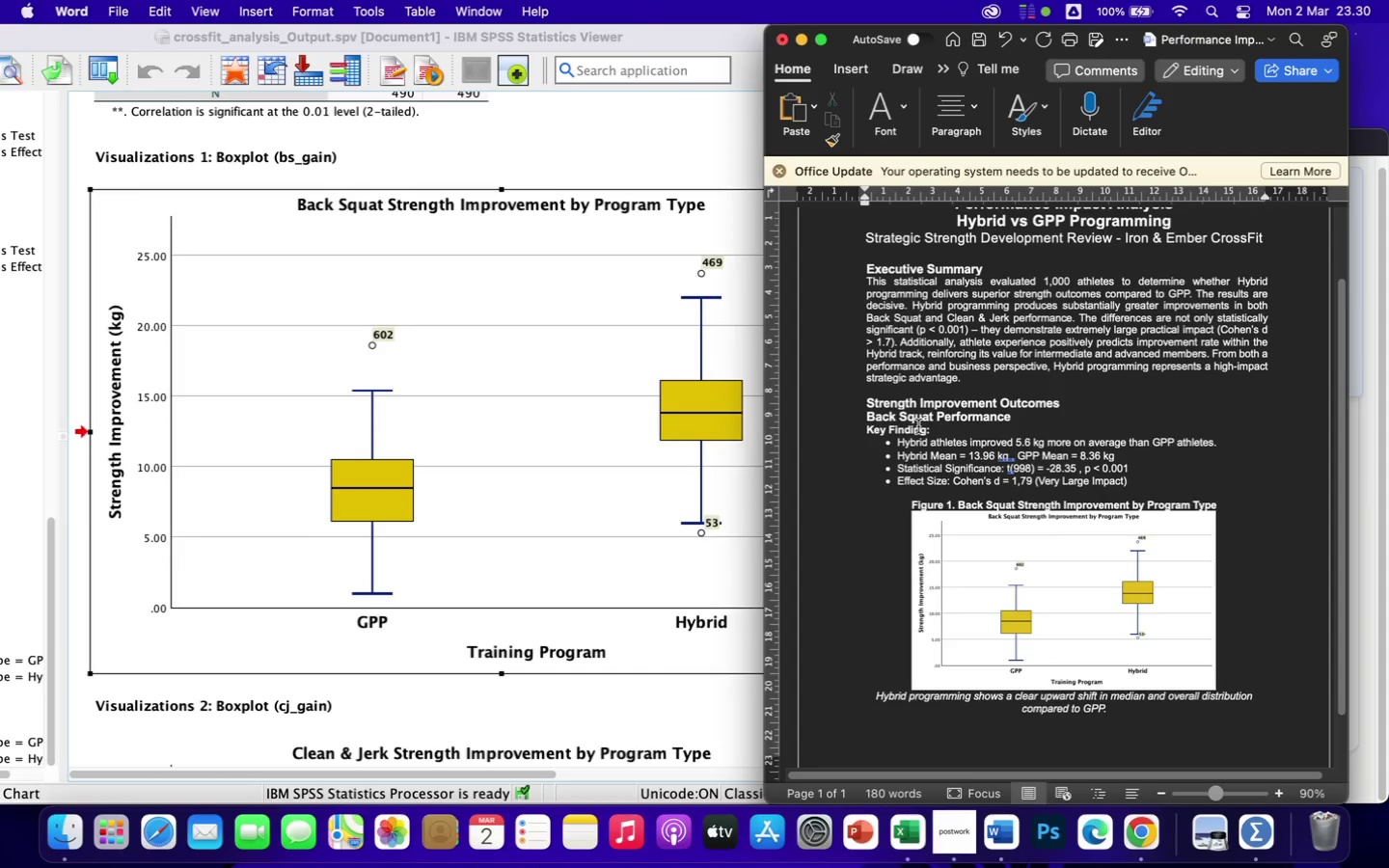 
wait(10.56)
 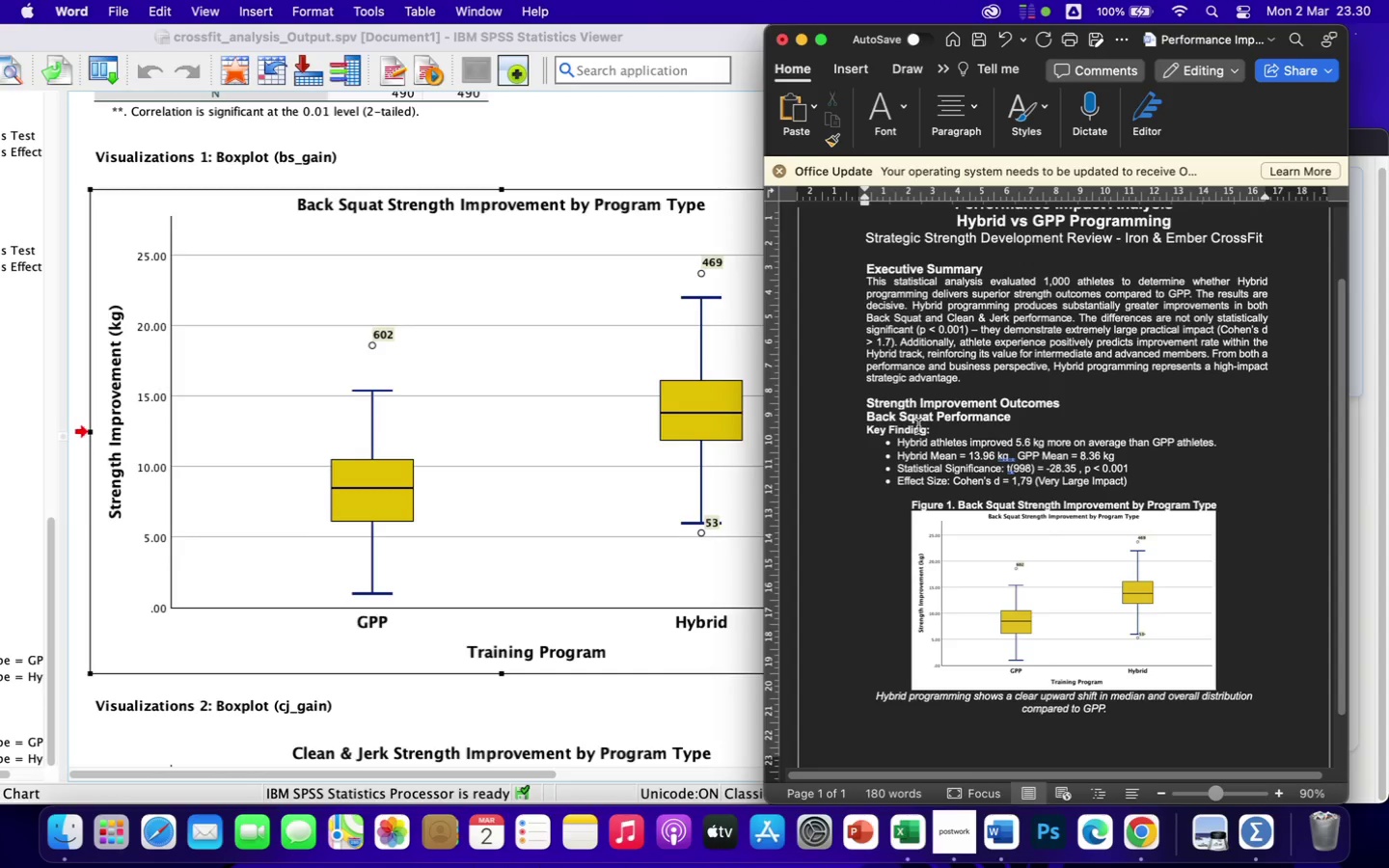 
left_click_drag(start_coordinate=[862, 239], to_coordinate=[1094, 436])
 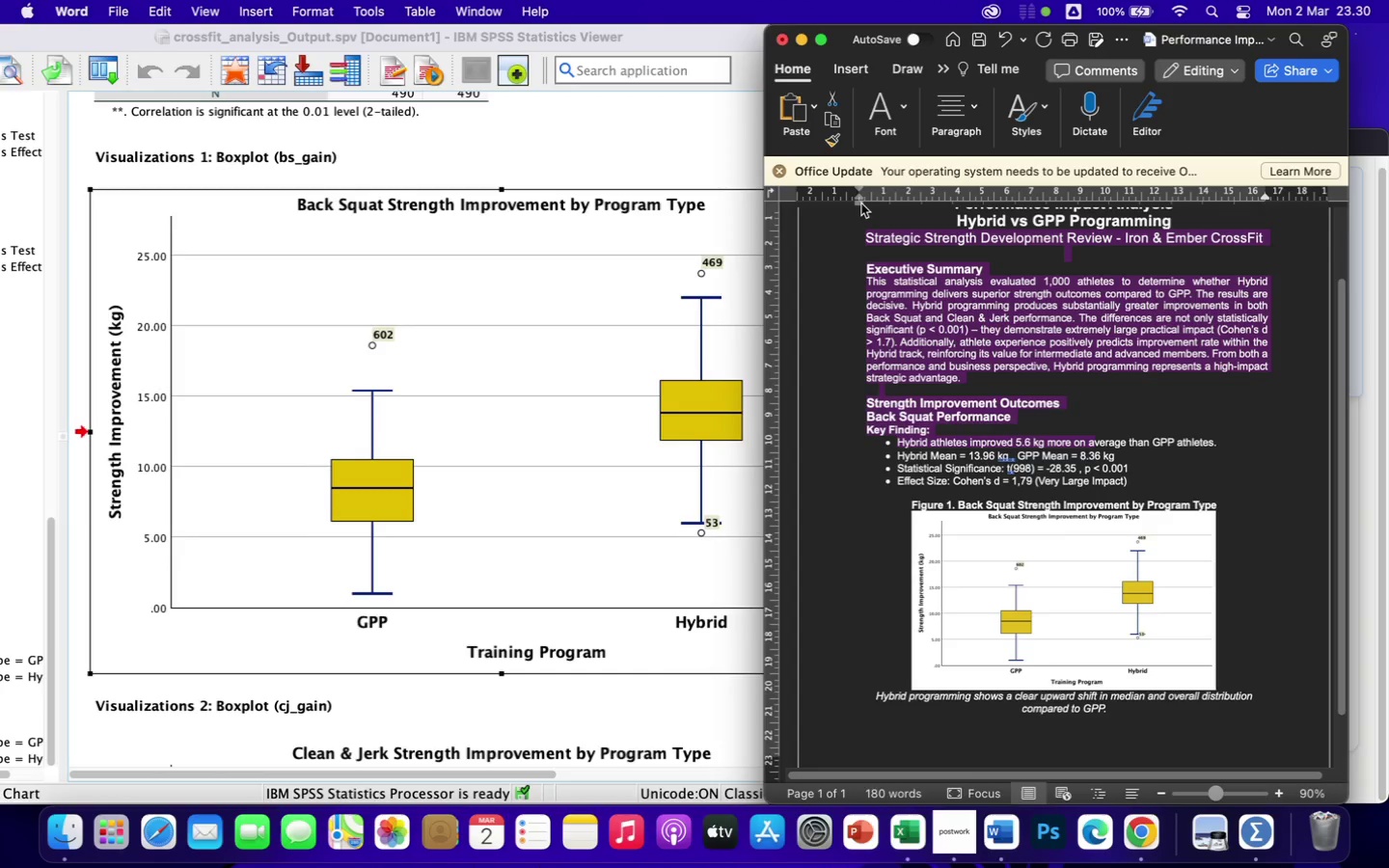 
left_click([860, 203])
 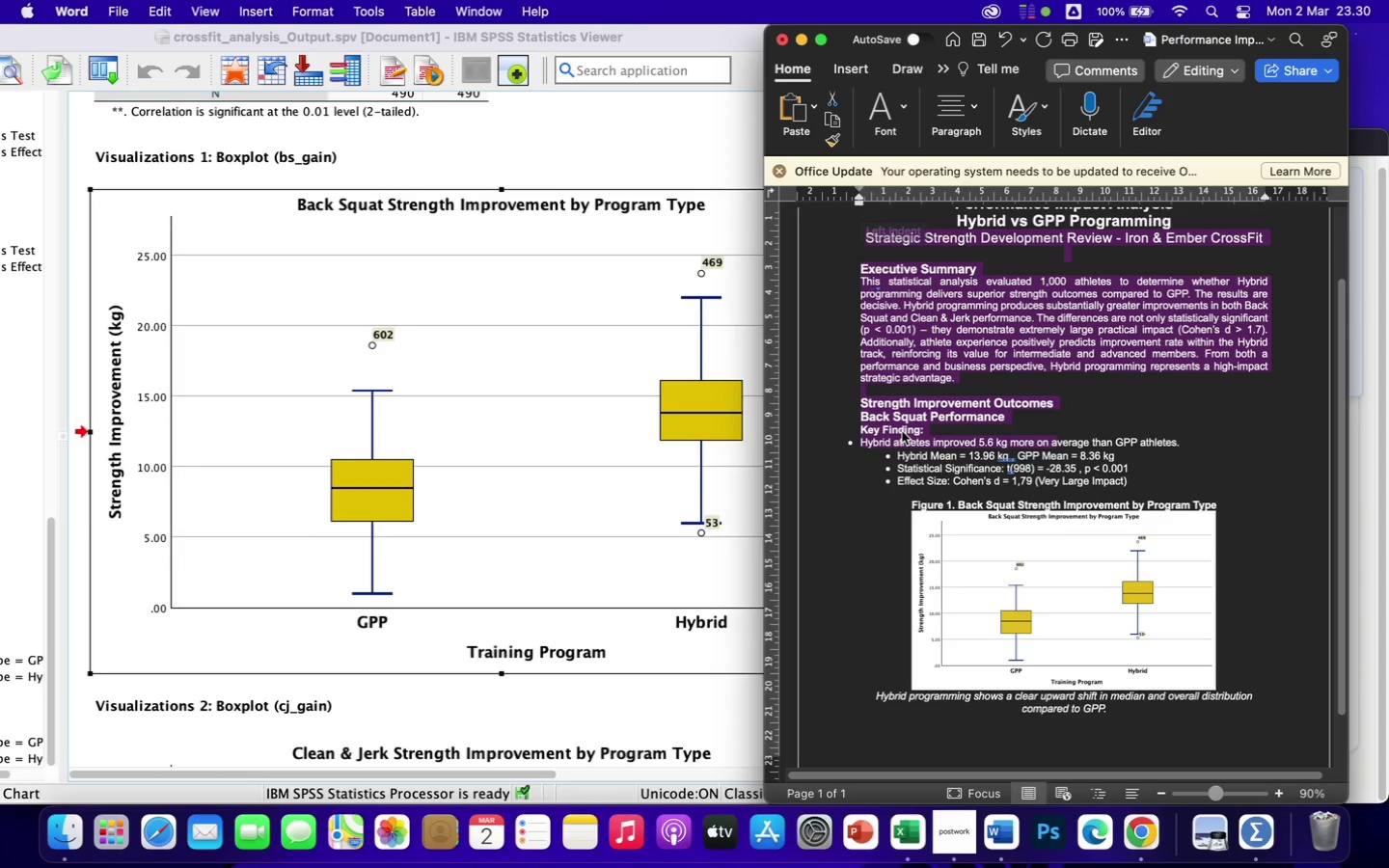 
left_click([887, 463])
 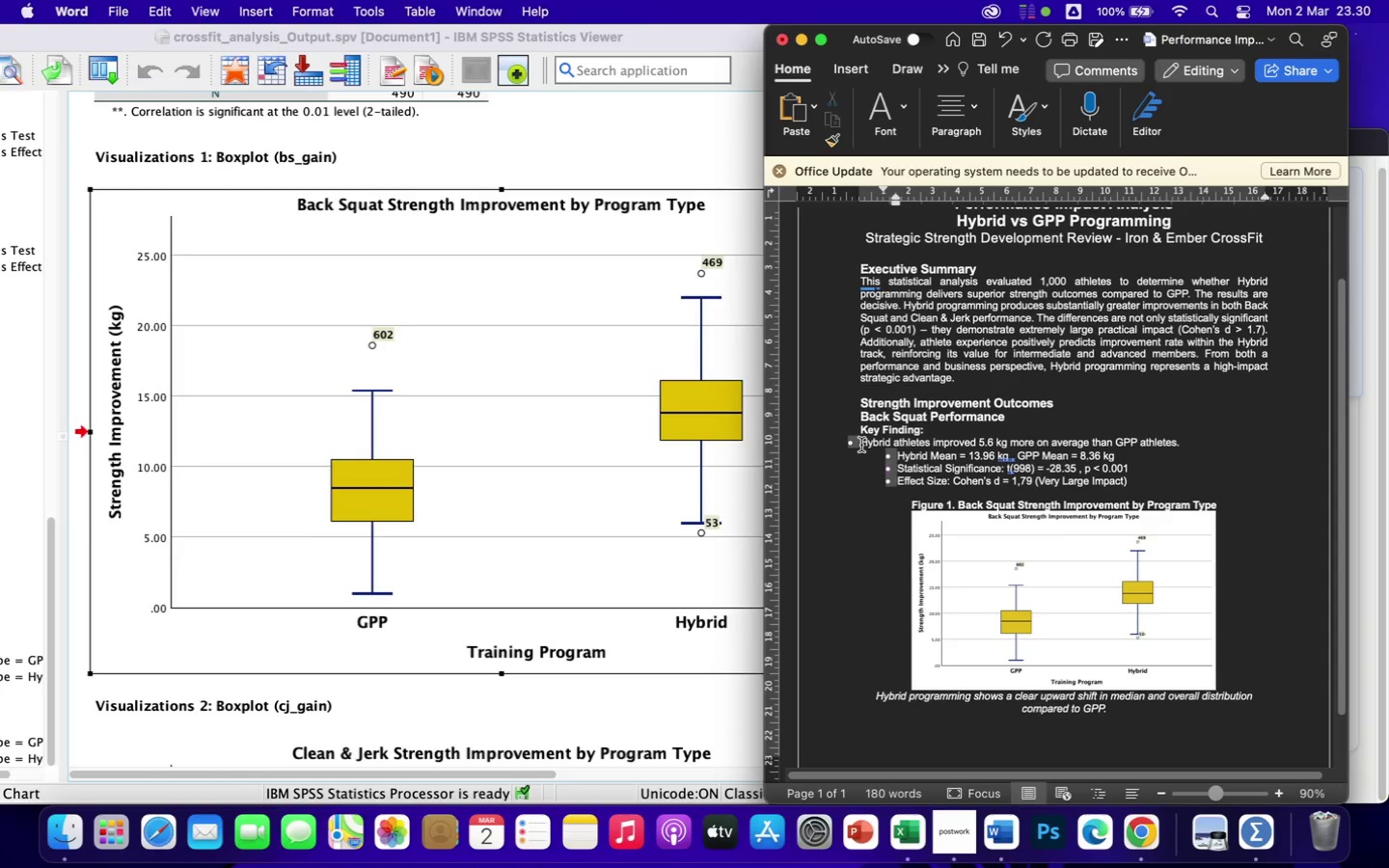 
left_click([860, 444])
 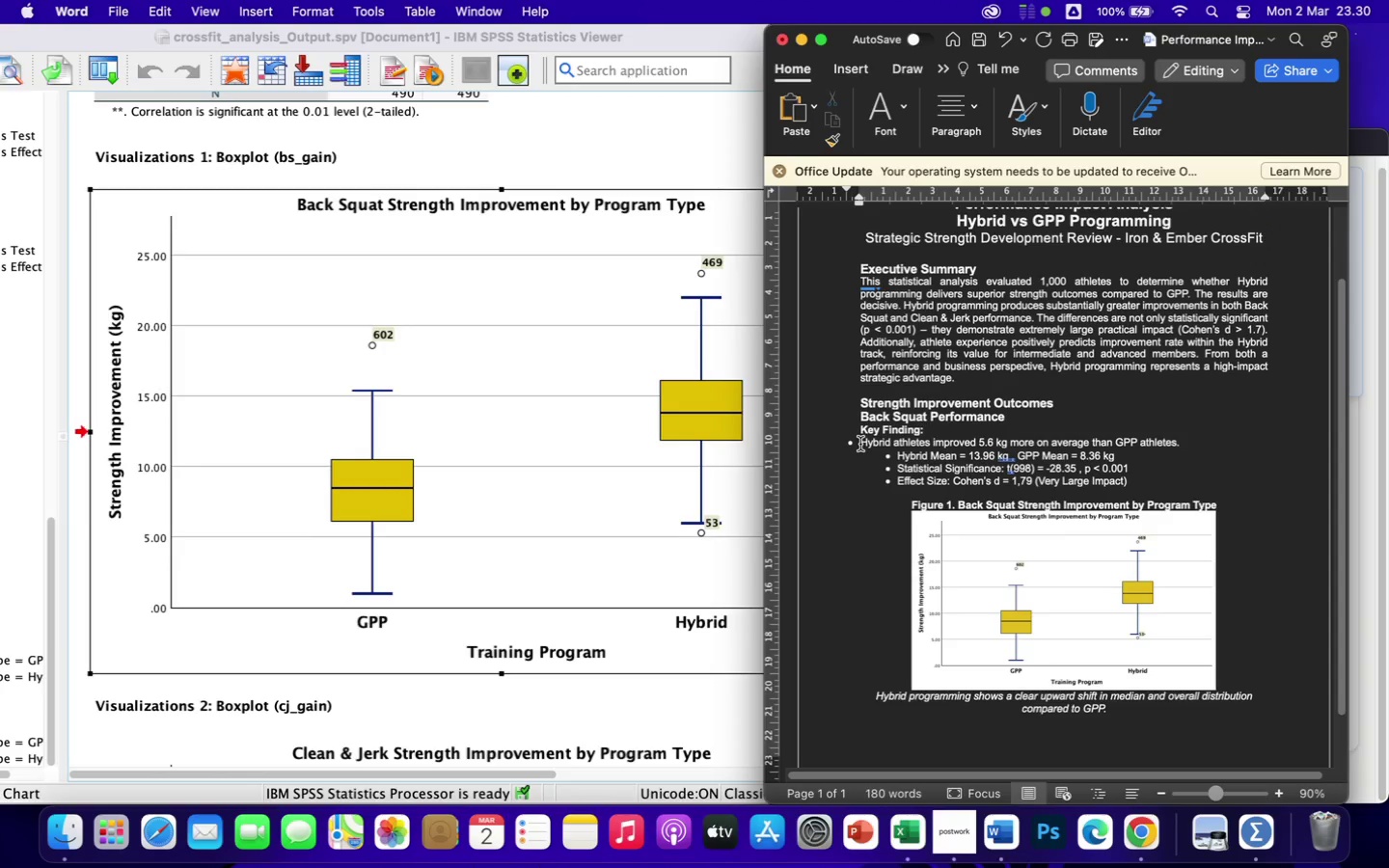 
left_click_drag(start_coordinate=[860, 444], to_coordinate=[1153, 489])
 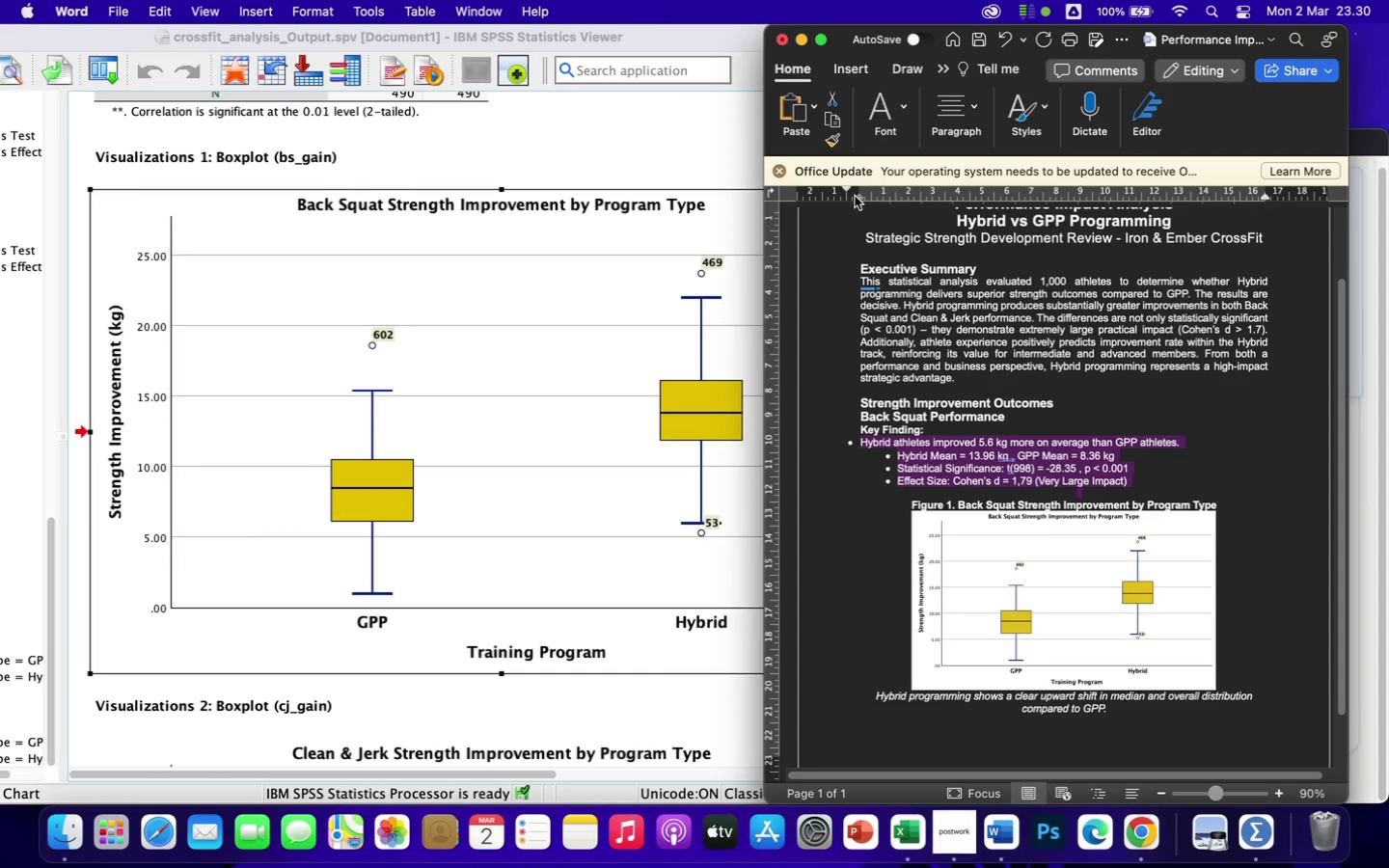 
left_click_drag(start_coordinate=[847, 188], to_coordinate=[859, 196])
 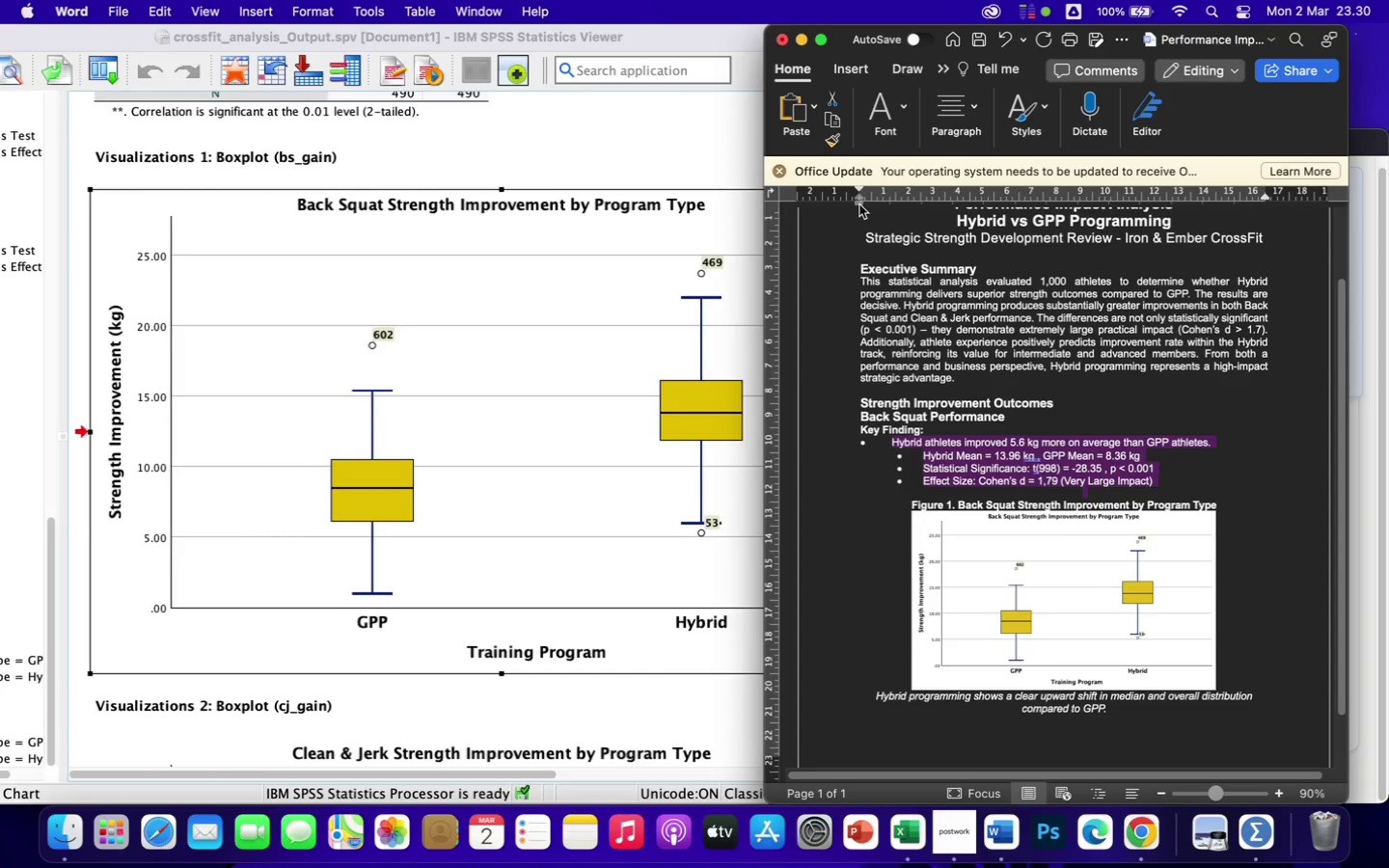 
left_click([859, 204])
 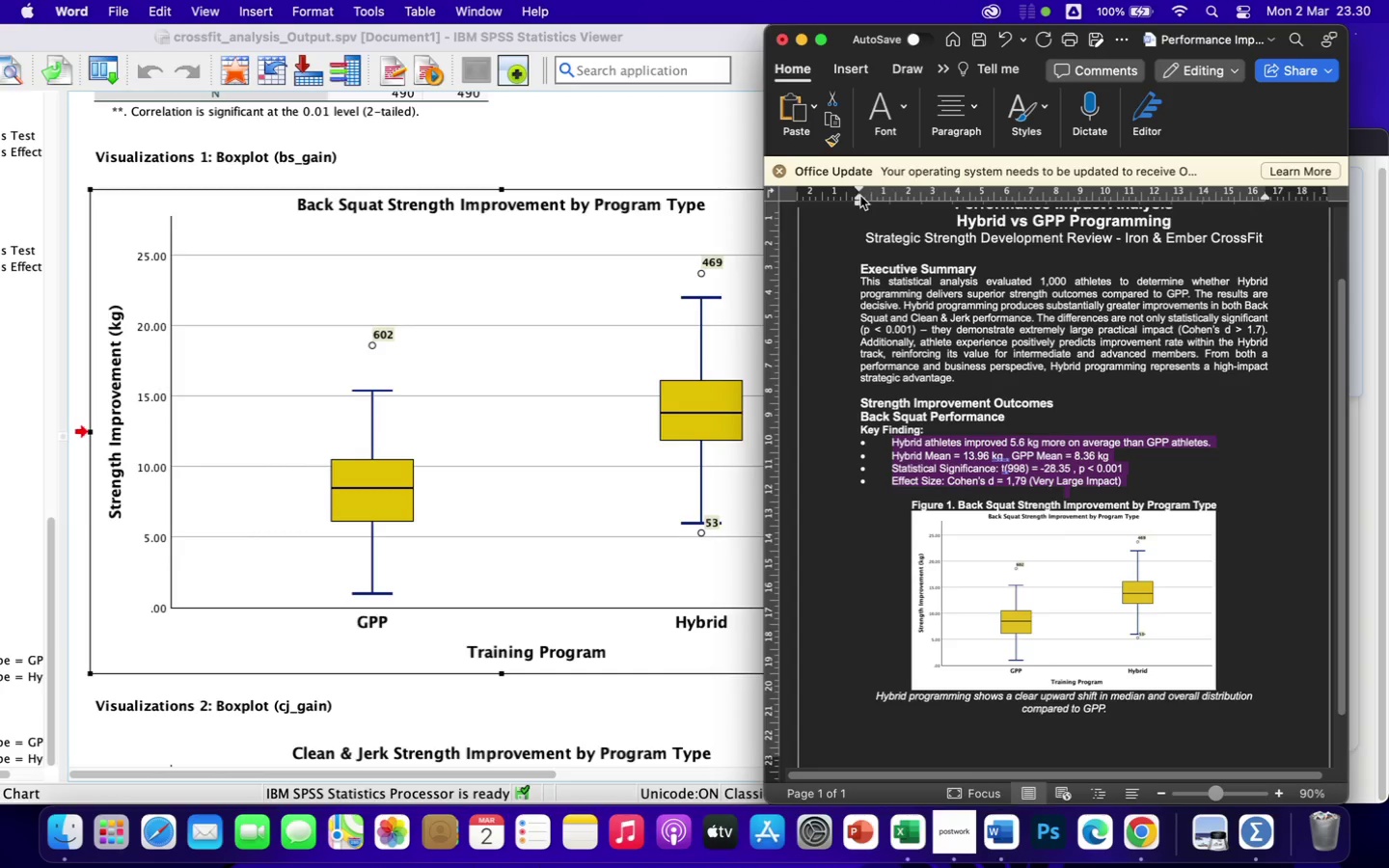 
left_click_drag(start_coordinate=[859, 197], to_coordinate=[876, 197])
 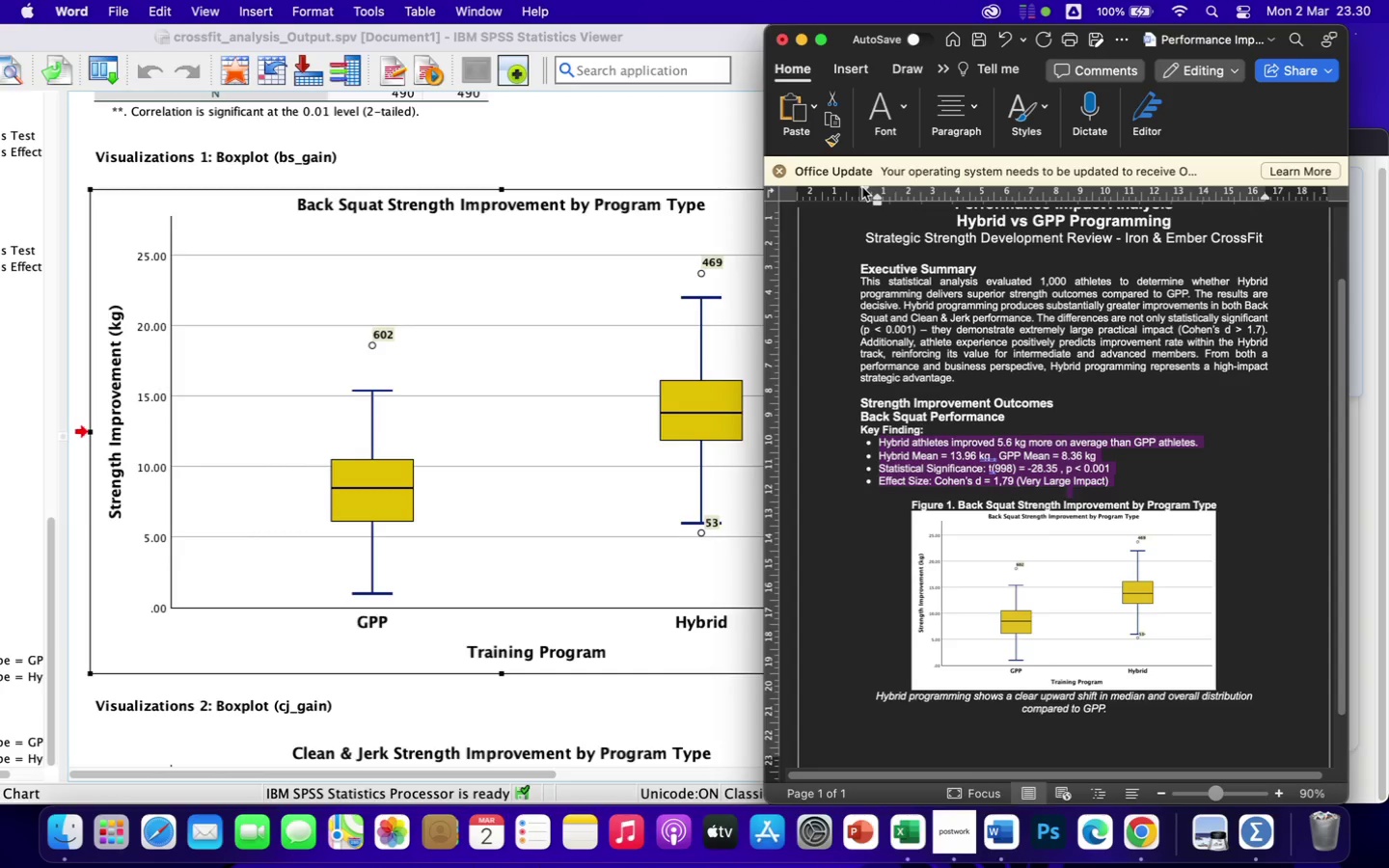 
wait(11.23)
 